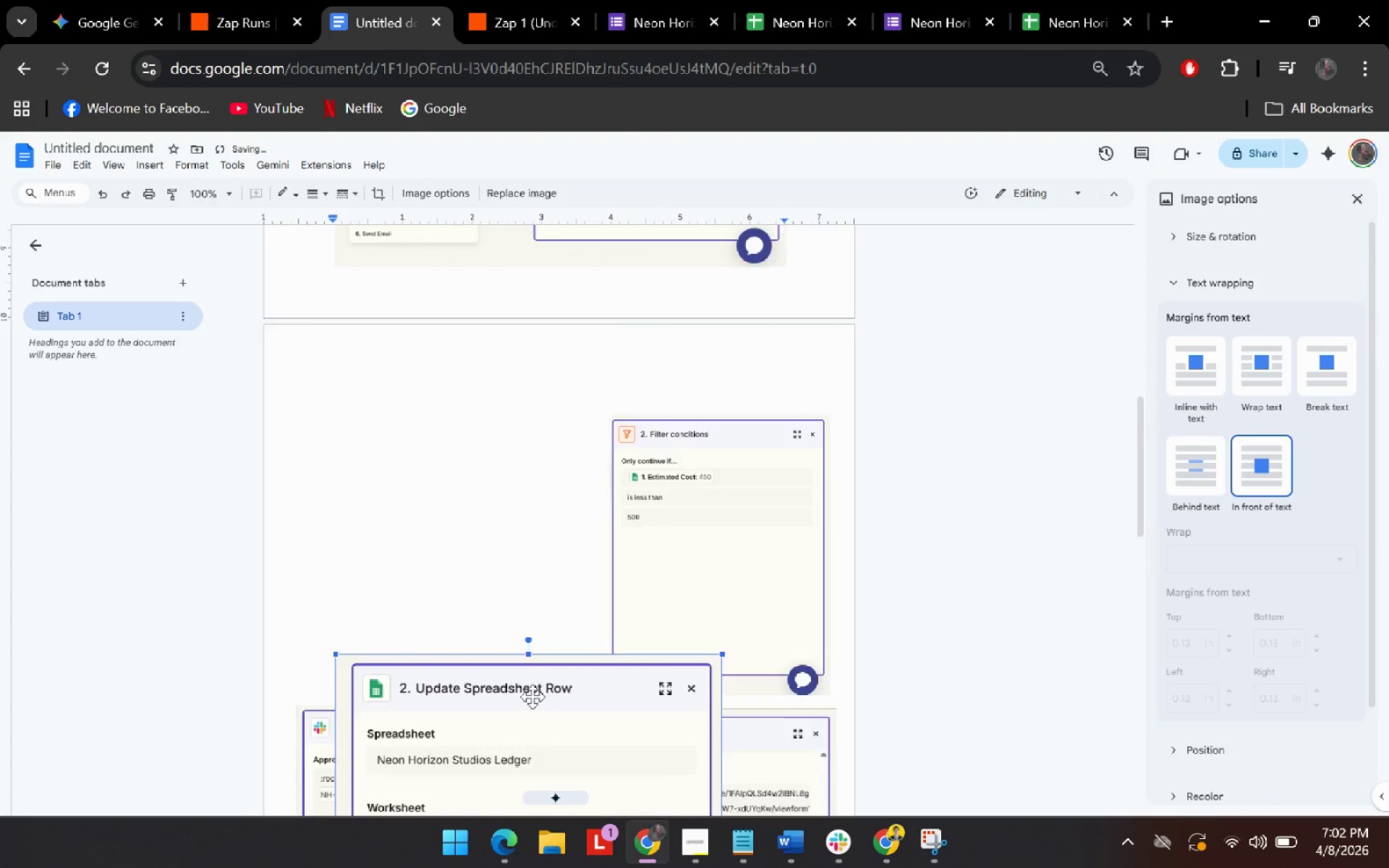 
left_click_drag(start_coordinate=[532, 697], to_coordinate=[475, 302])
 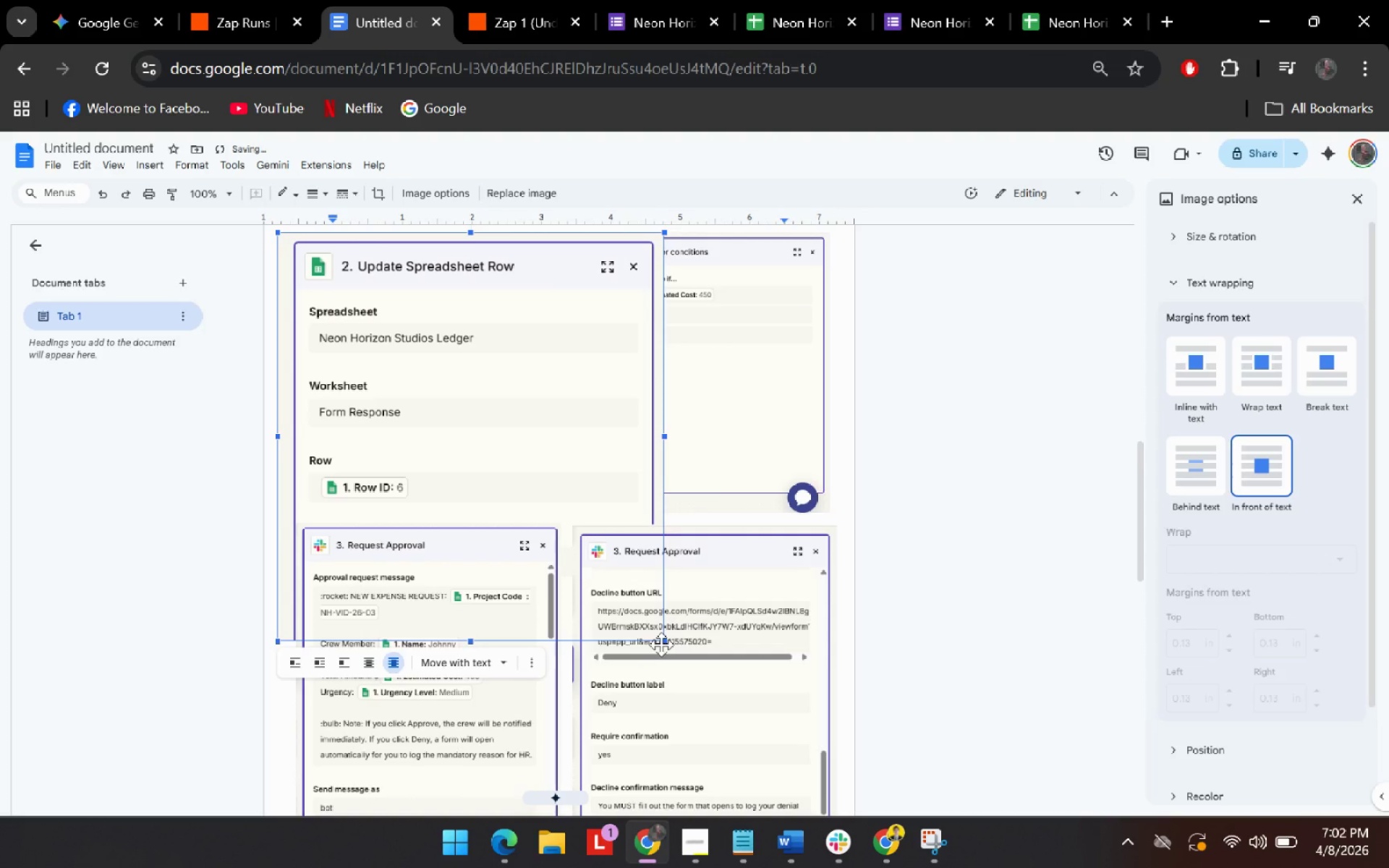 
left_click_drag(start_coordinate=[662, 637], to_coordinate=[530, 430])
 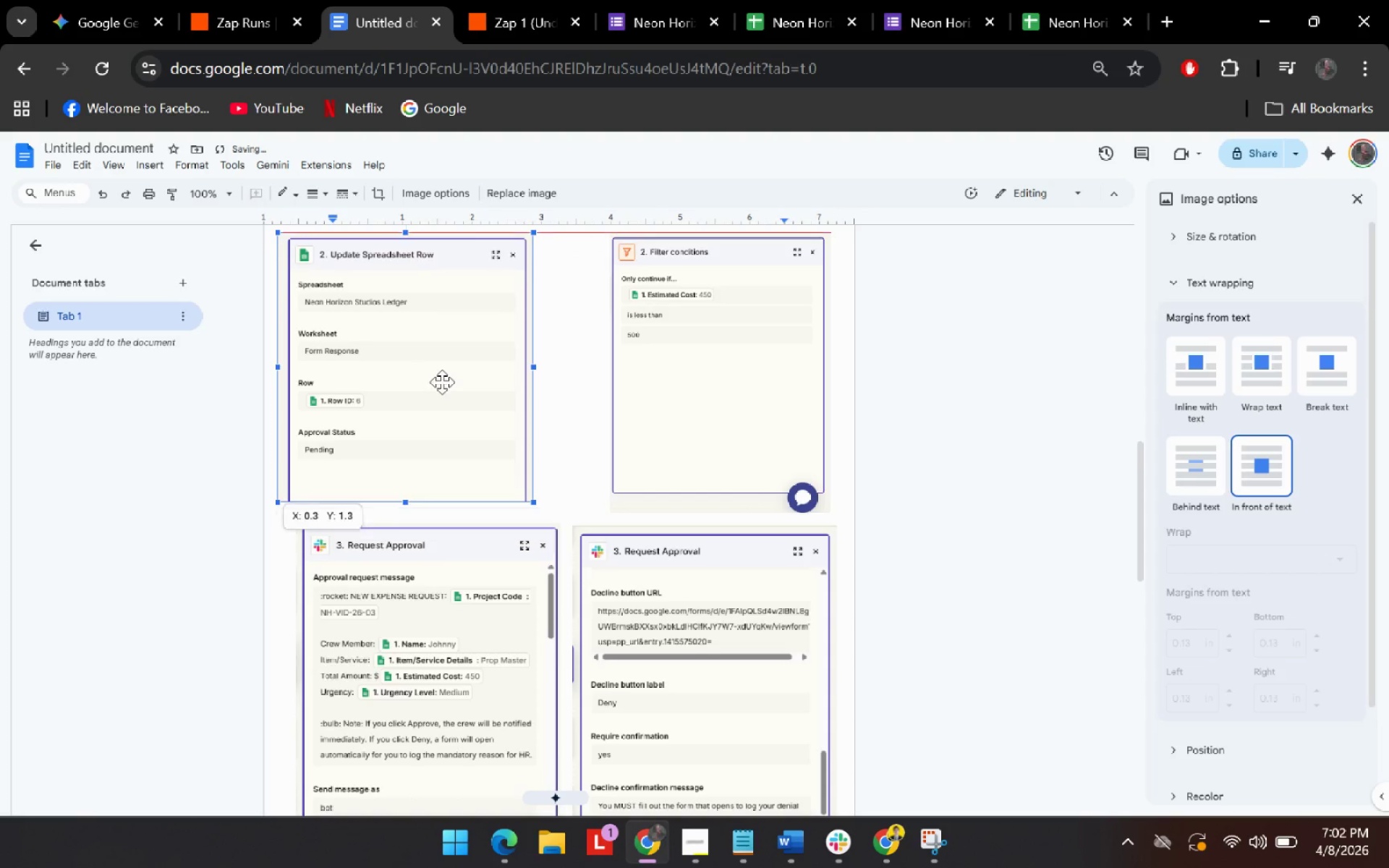 
left_click_drag(start_coordinate=[412, 382], to_coordinate=[459, 382])
 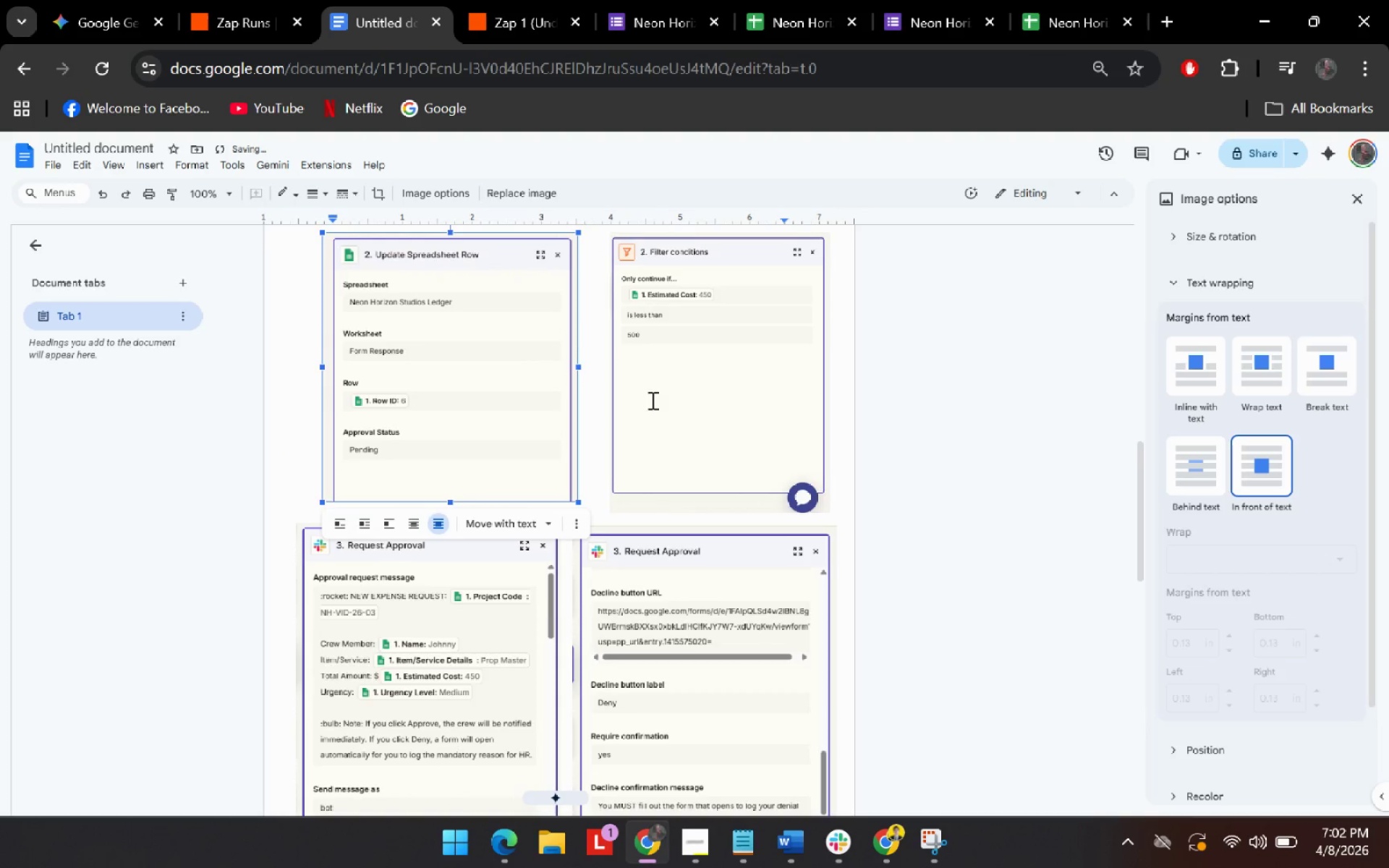 
left_click([789, 399])
 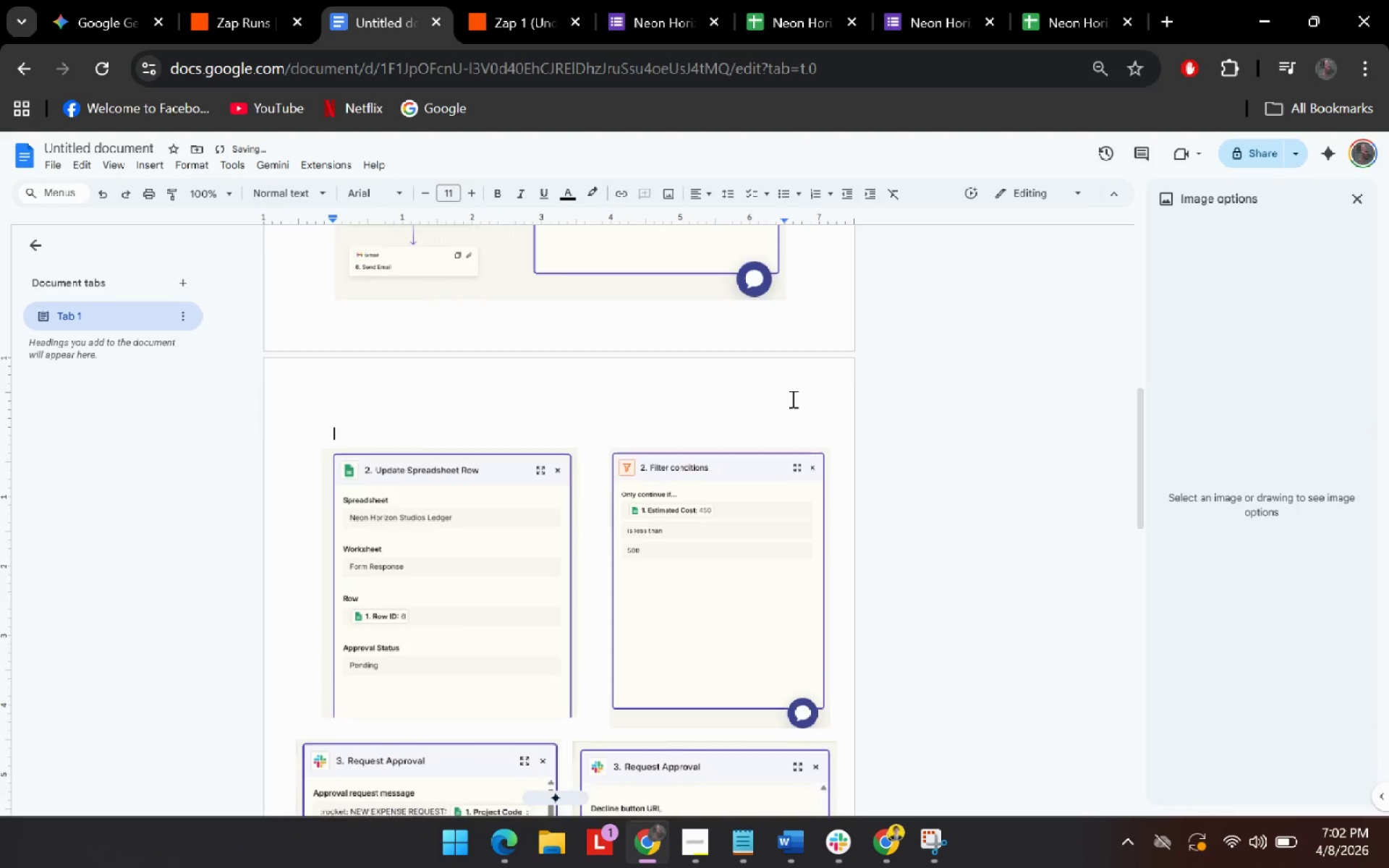 
scroll: coordinate [671, 402], scroll_direction: up, amount: 2.0
 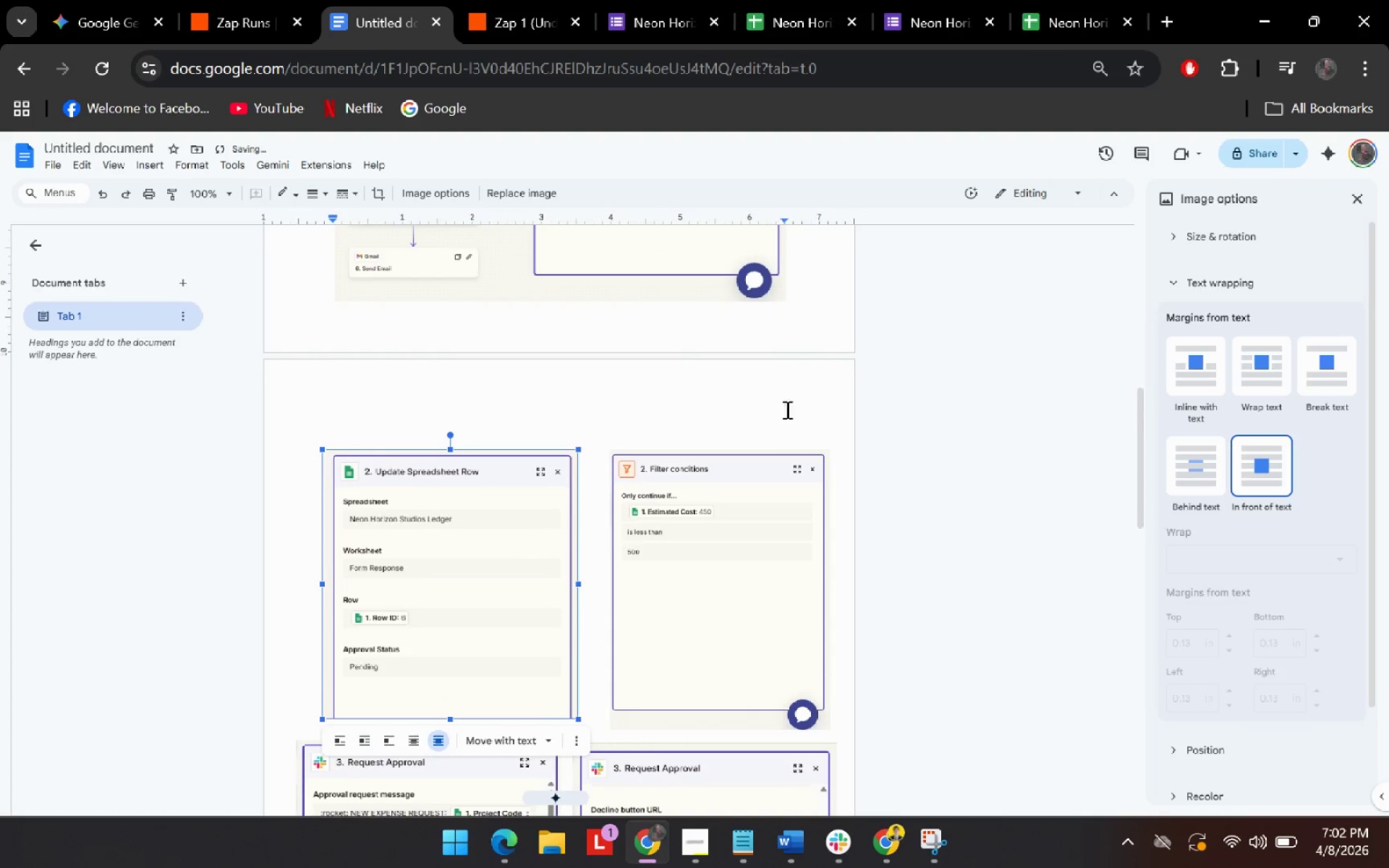 
left_click_drag(start_coordinate=[466, 373], to_coordinate=[441, 371])
 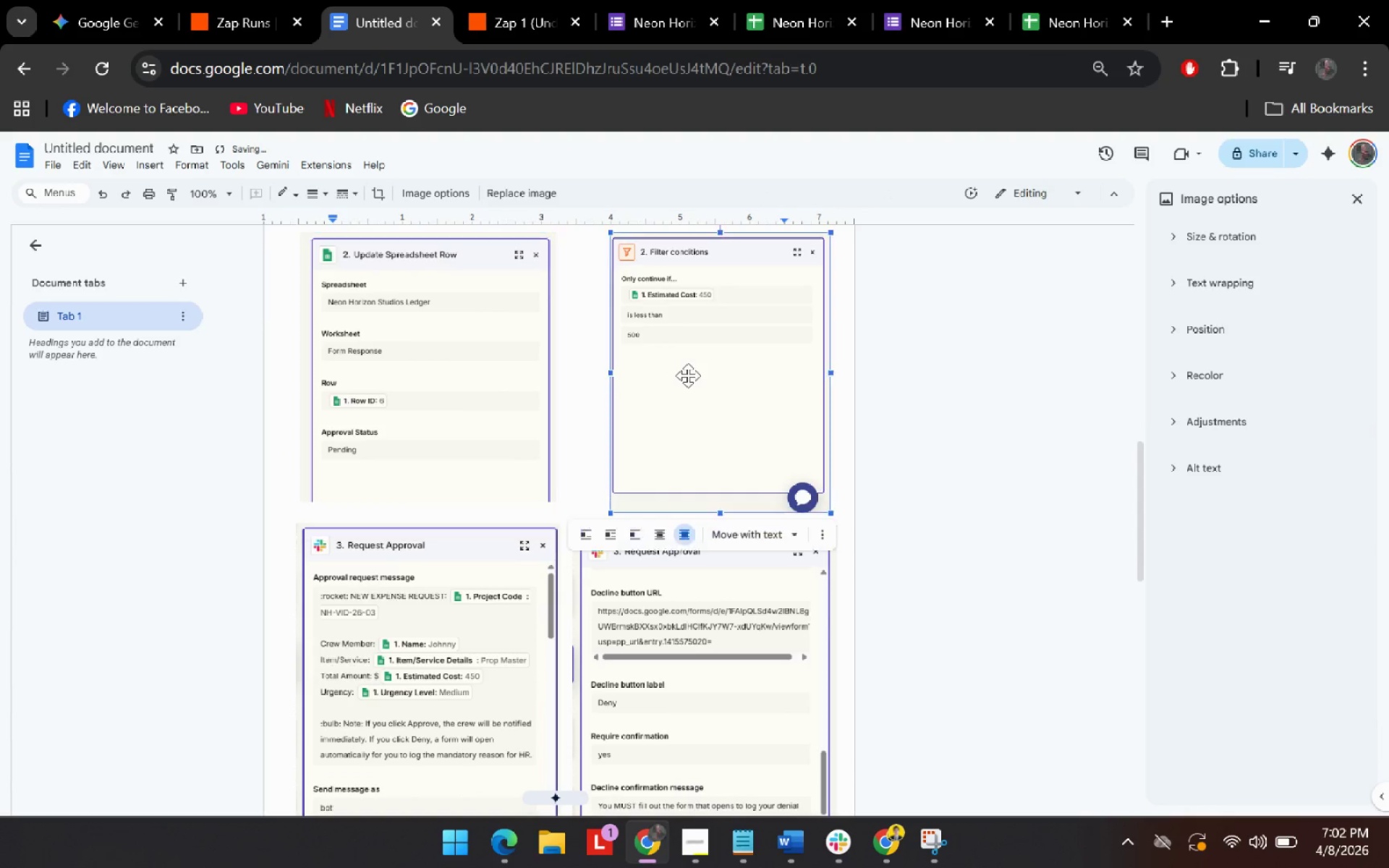 
scroll: coordinate [791, 399], scroll_direction: down, amount: 2.0
 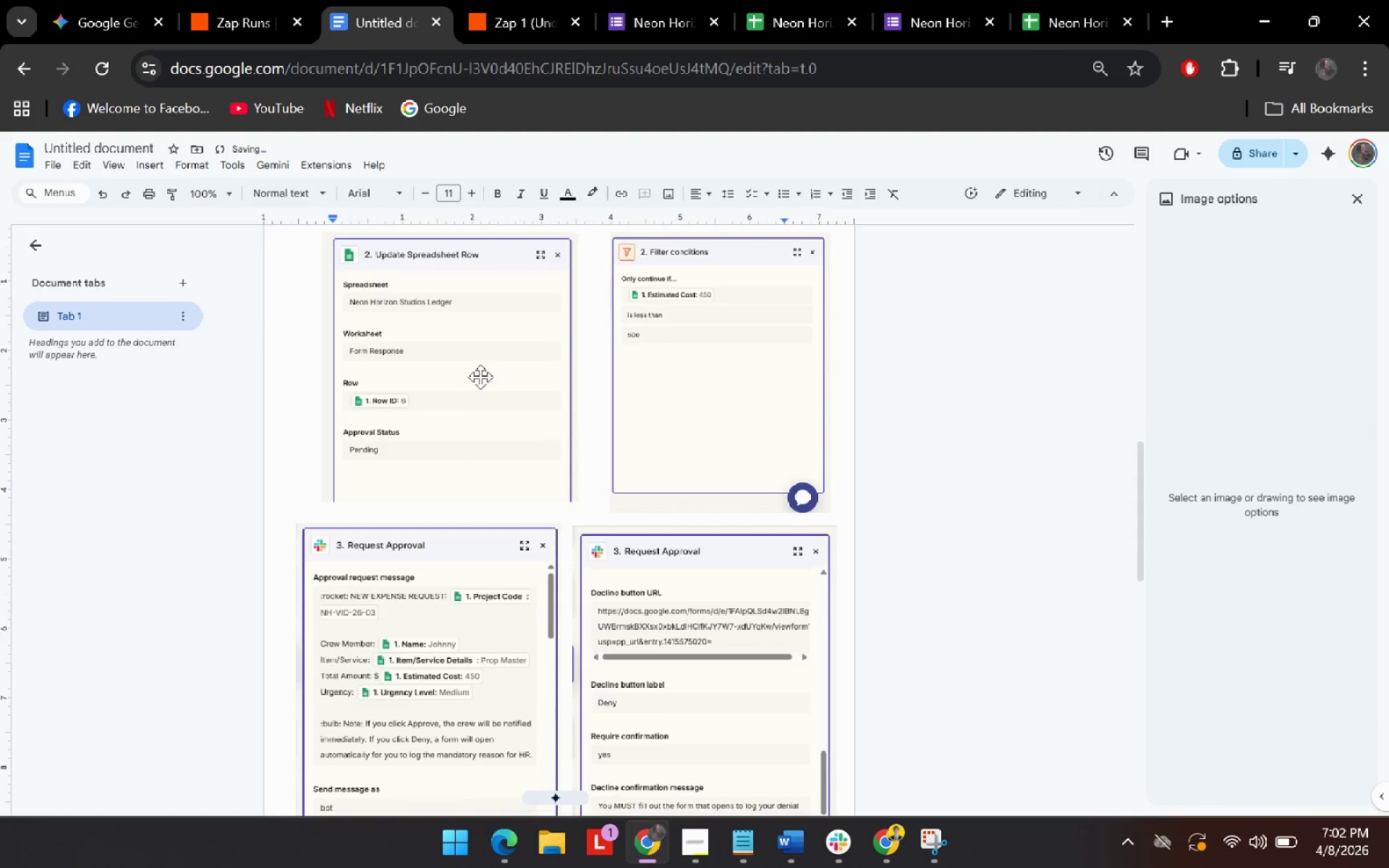 
left_click_drag(start_coordinate=[688, 375], to_coordinate=[672, 376])
 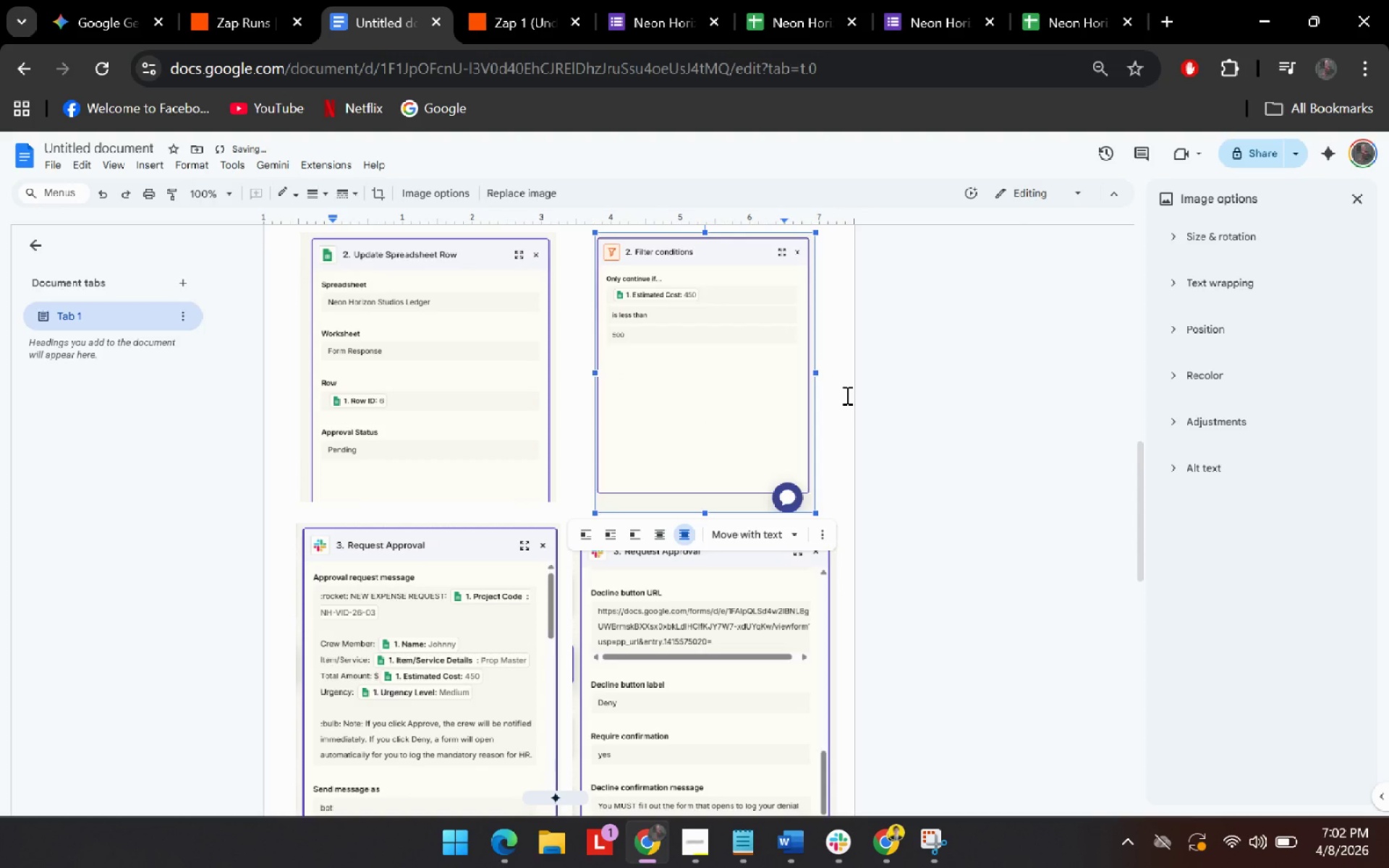 
left_click([846, 395])
 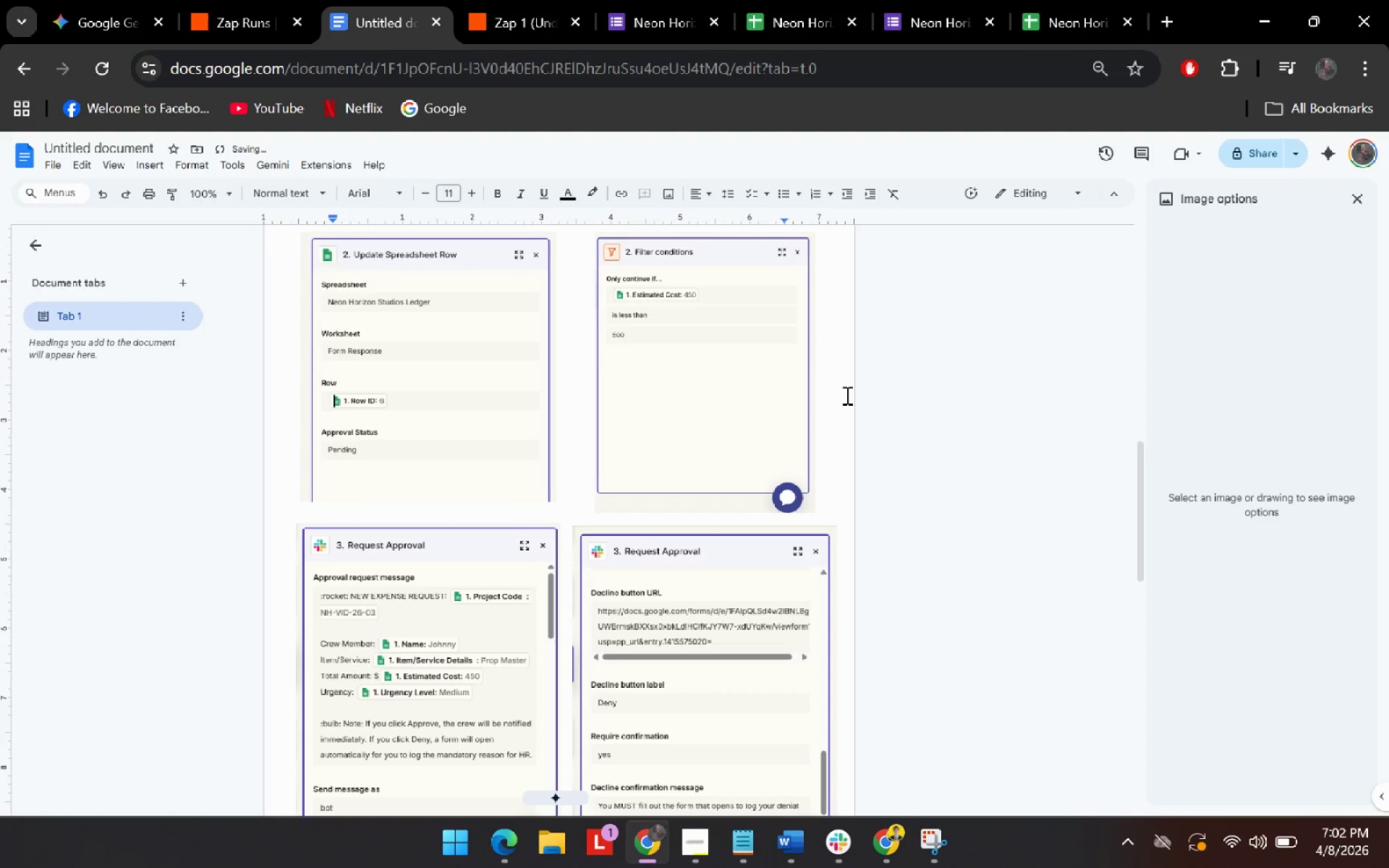 
scroll: coordinate [846, 395], scroll_direction: down, amount: 1.0
 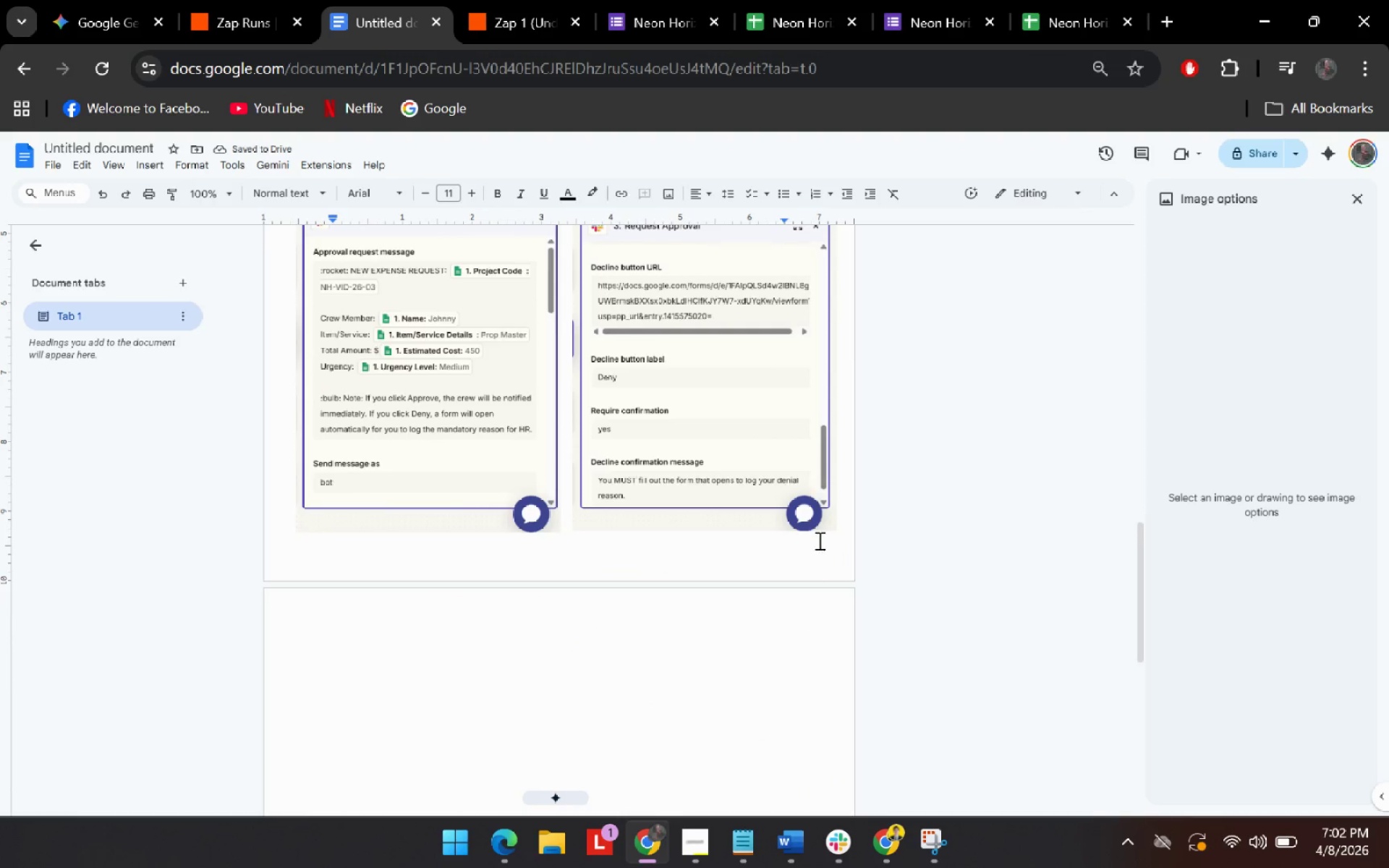 
left_click([848, 412])
 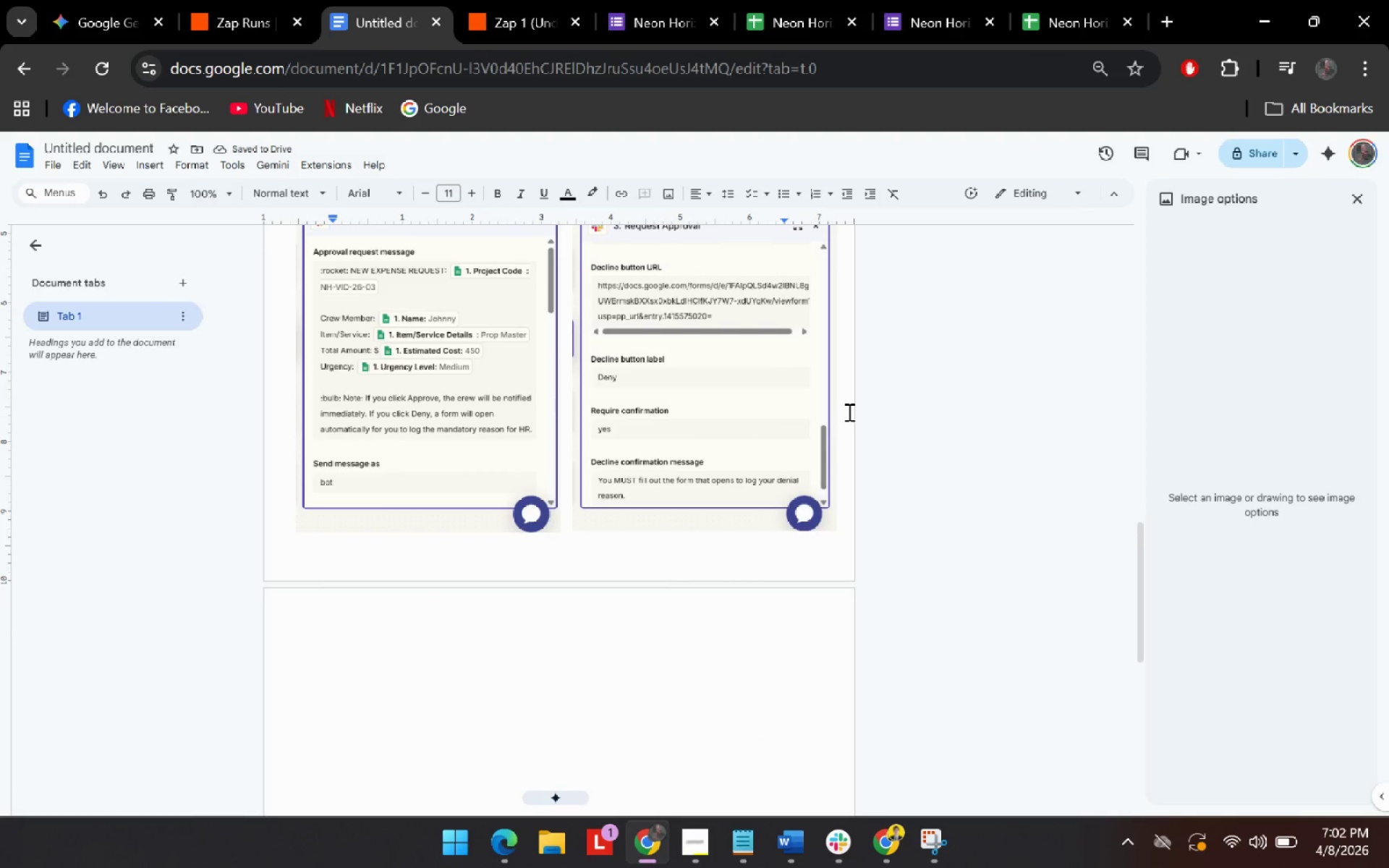 
key(Enter)
 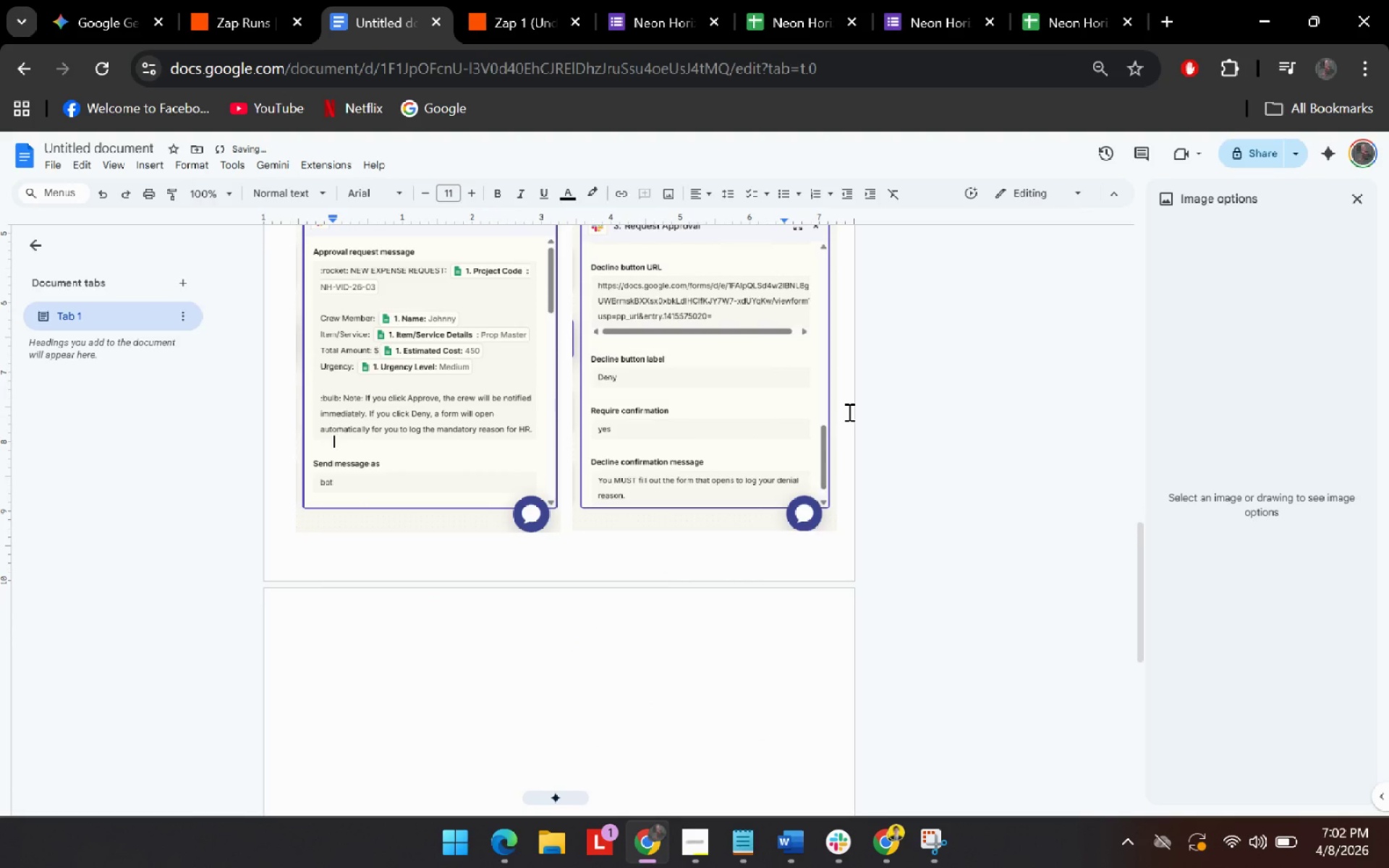 
key(Enter)
 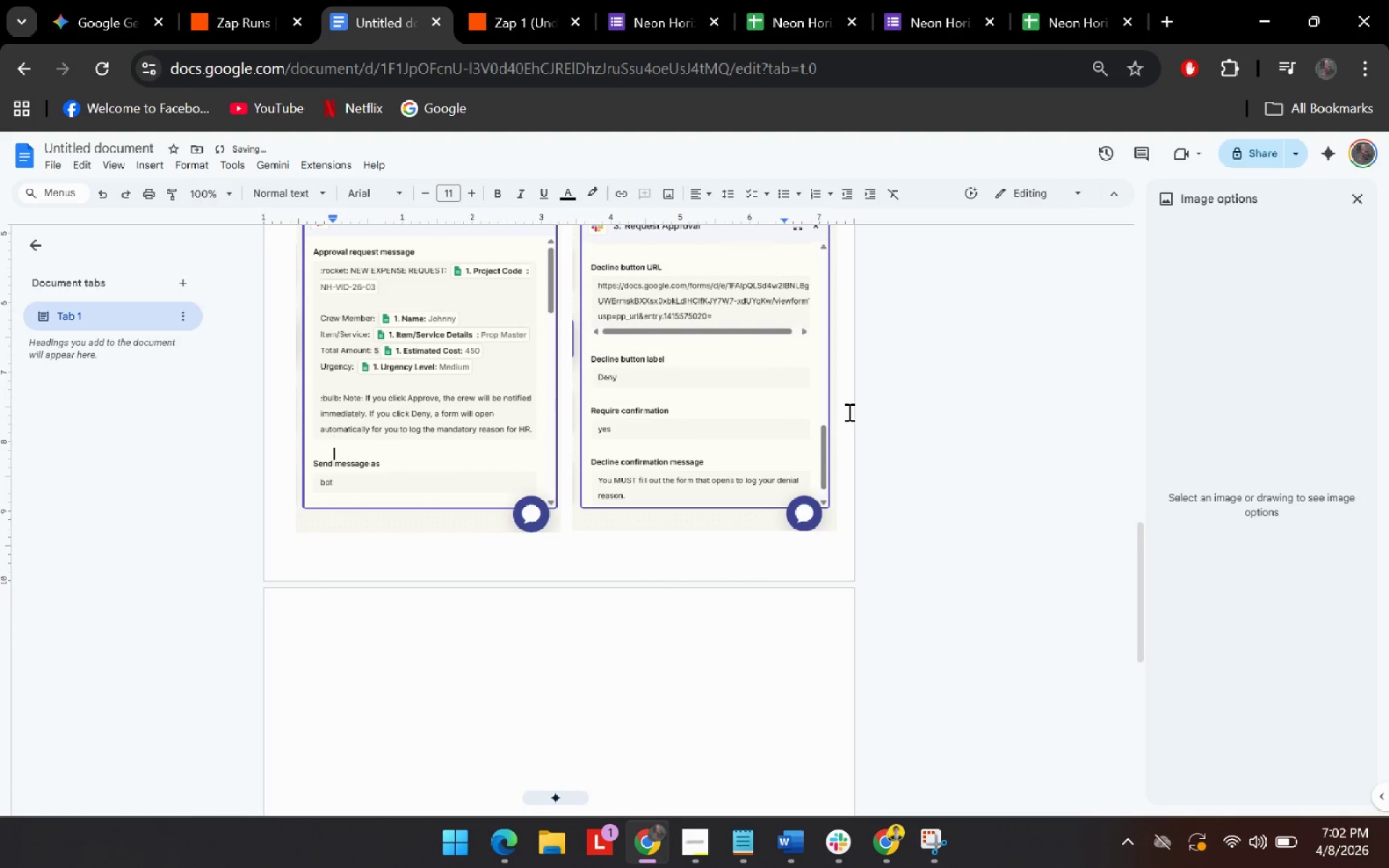 
key(Enter)
 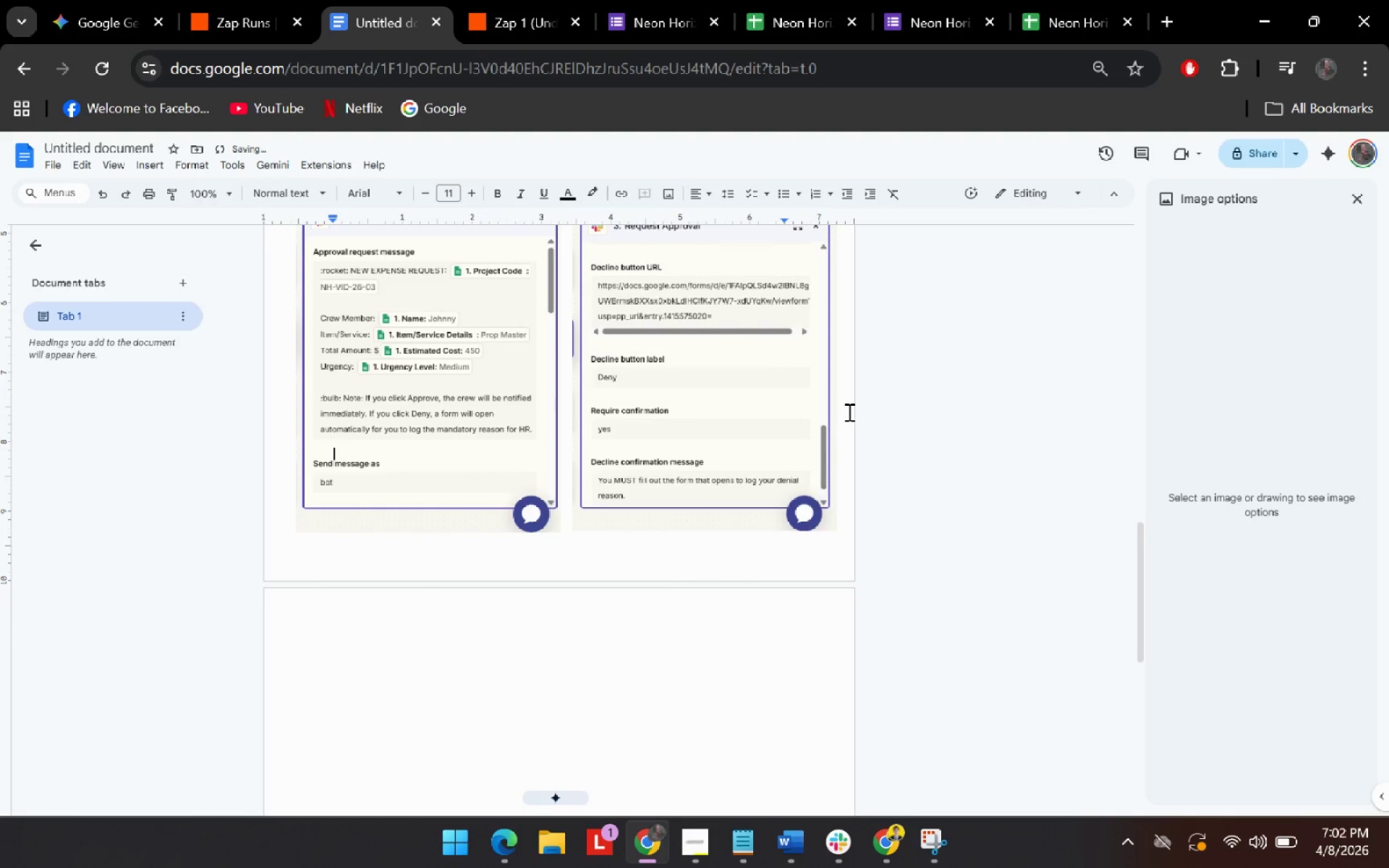 
key(Enter)
 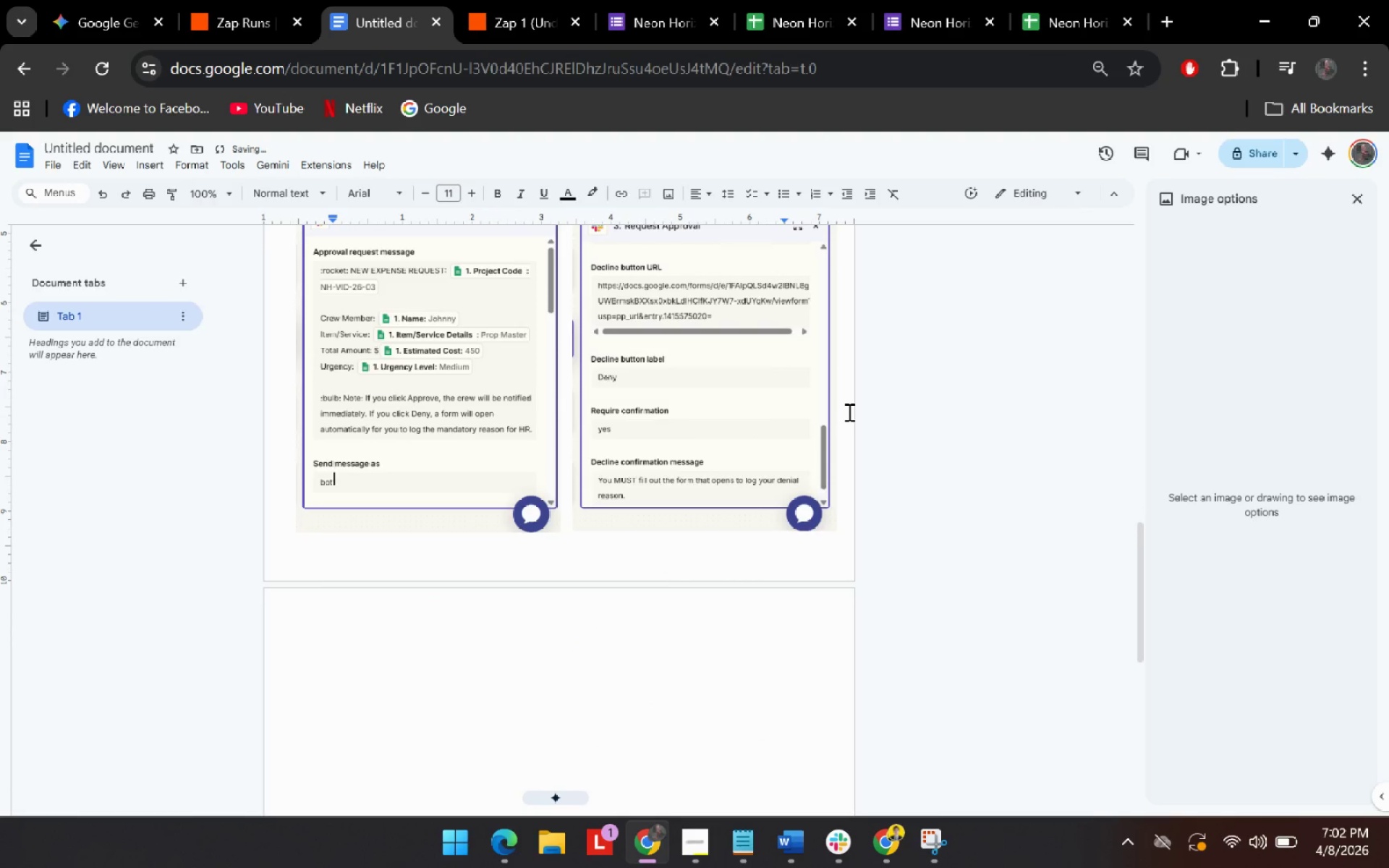 
key(Enter)
 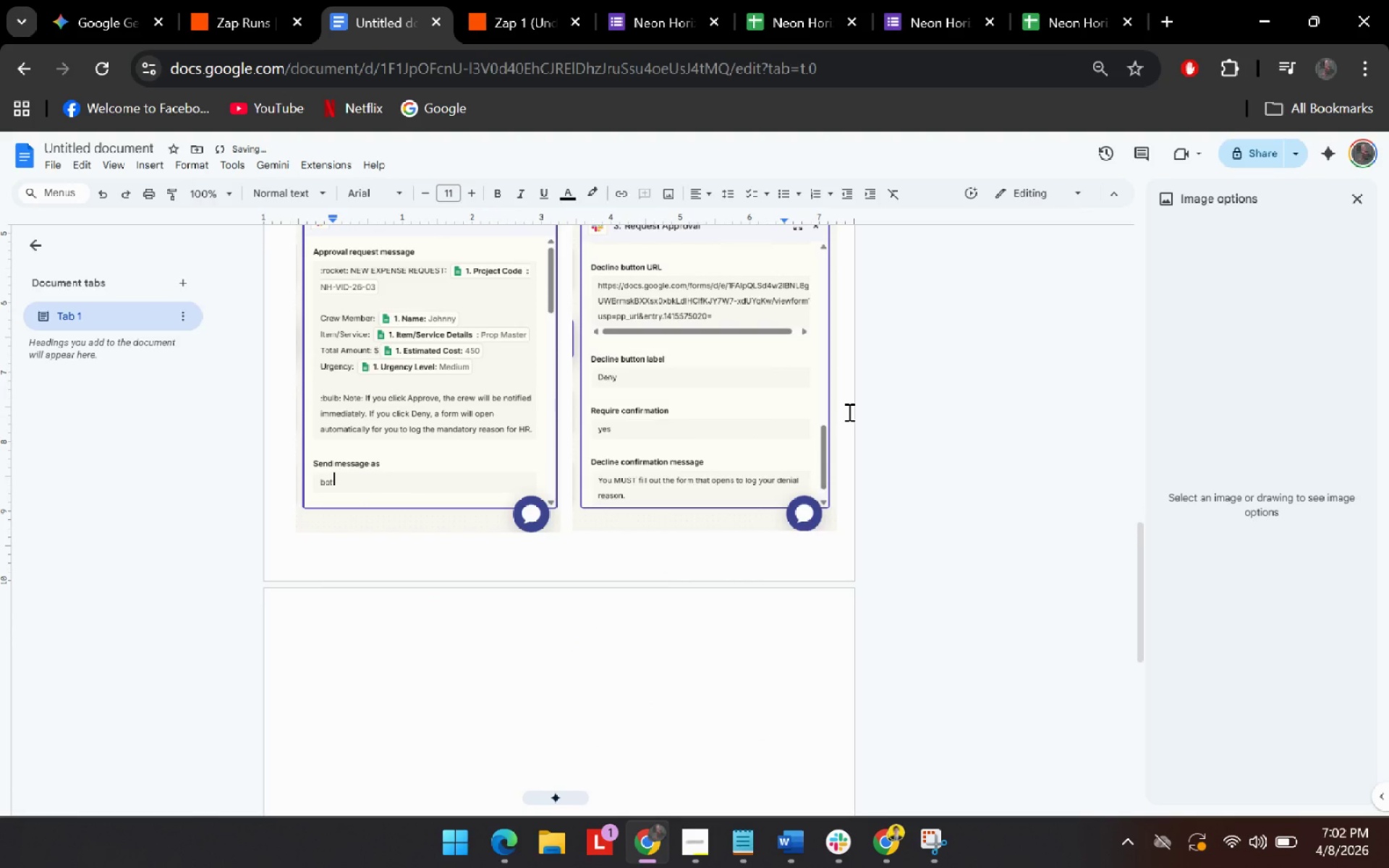 
key(Enter)
 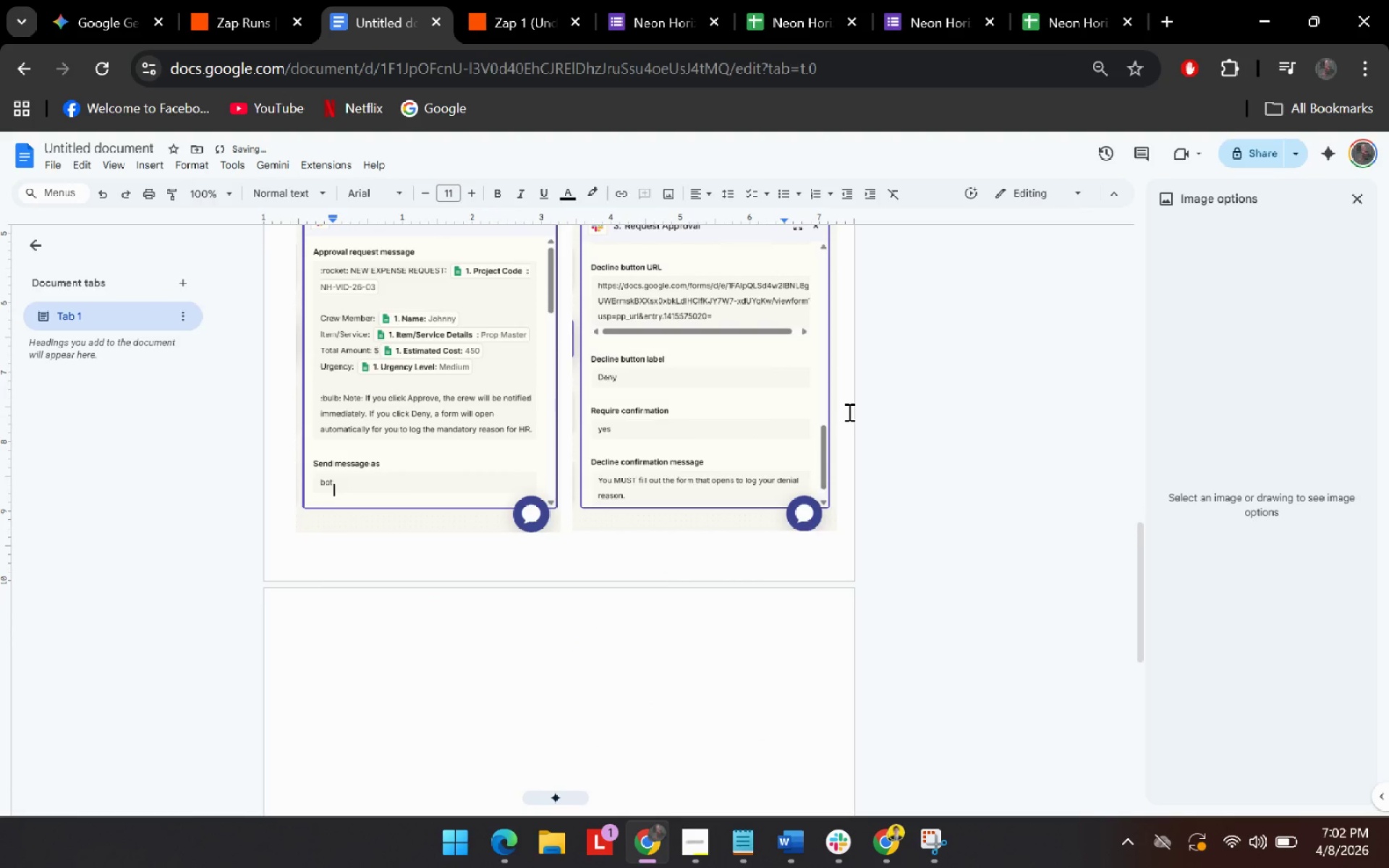 
key(Enter)
 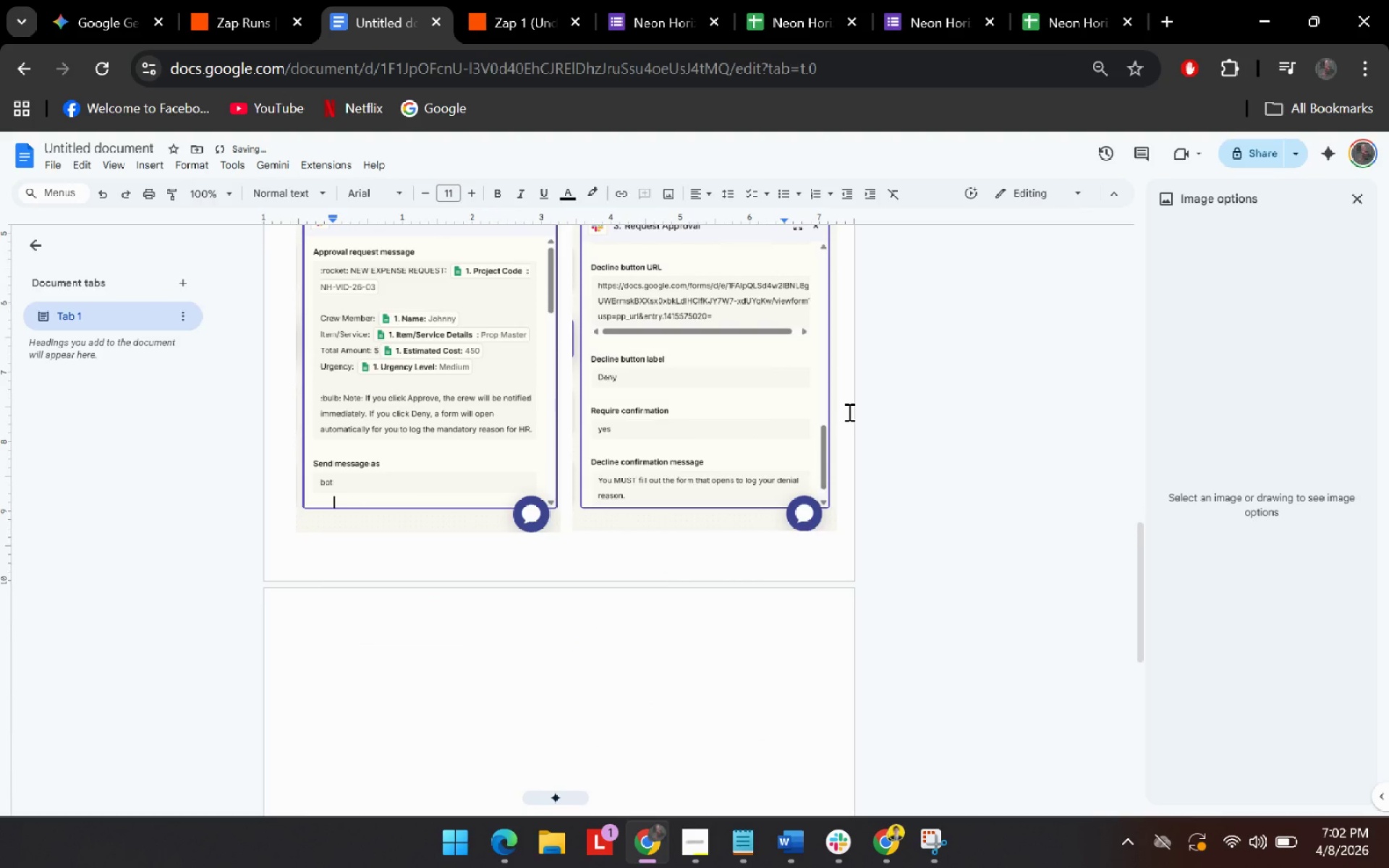 
key(Enter)
 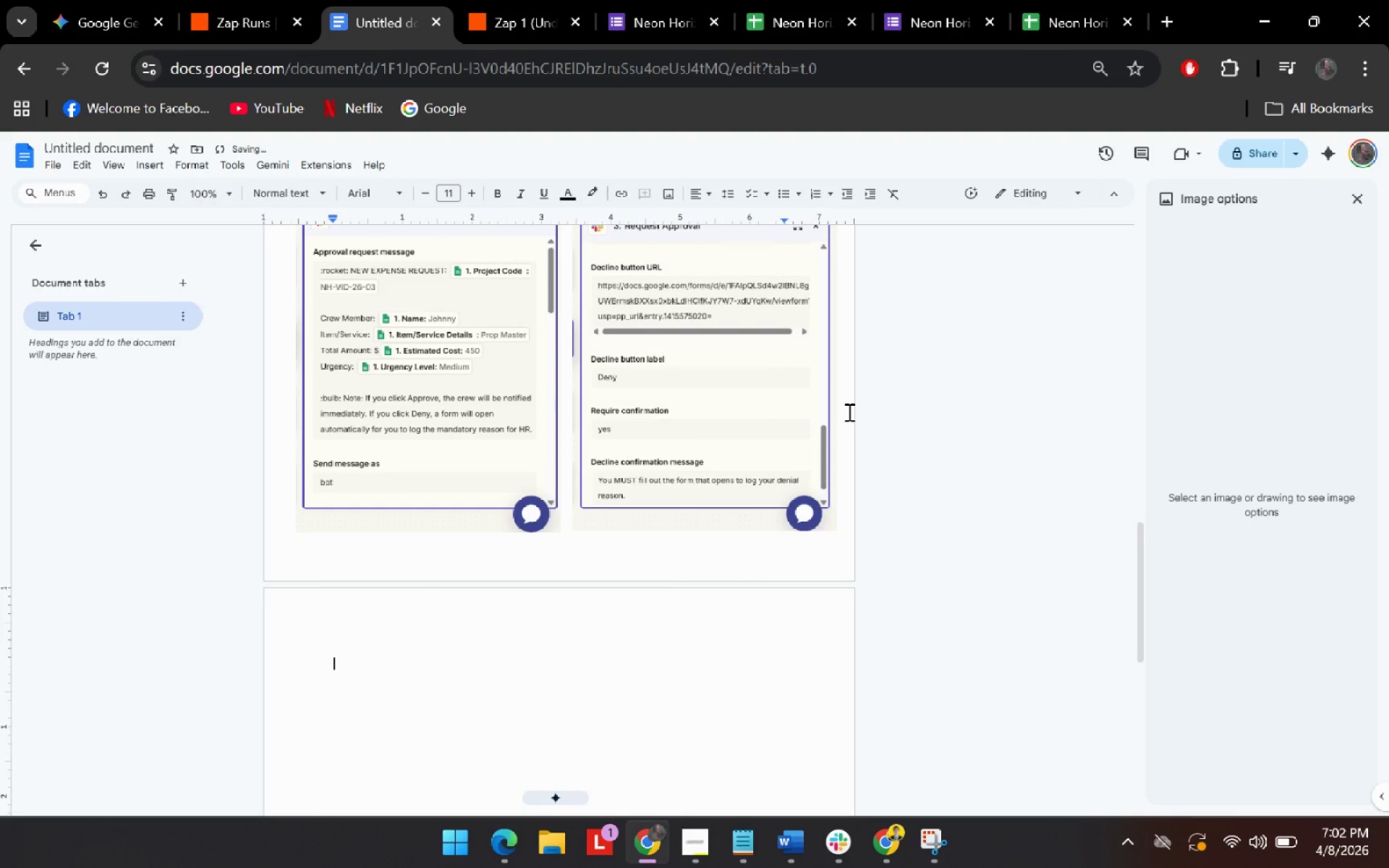 
key(Enter)
 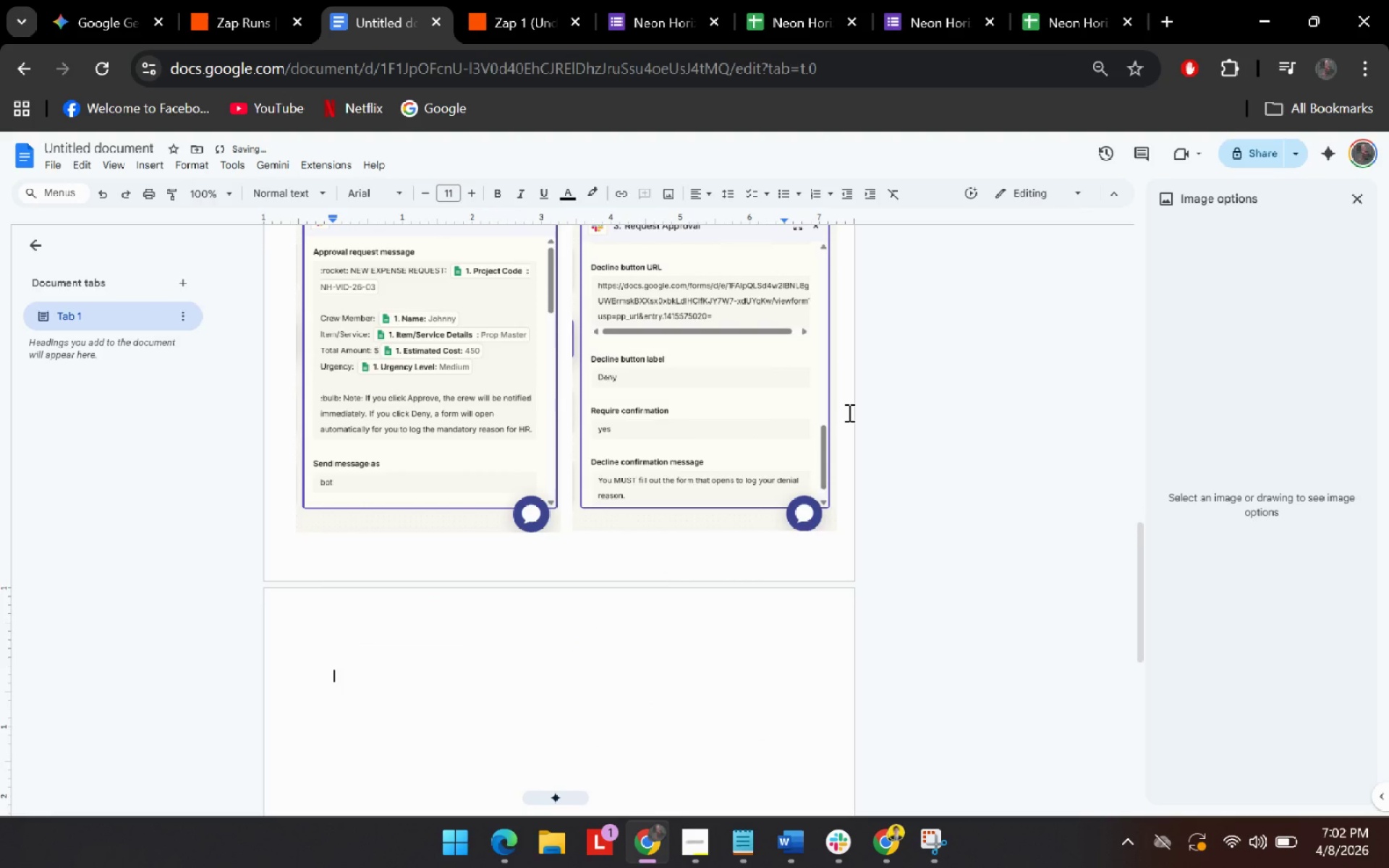 
key(Backspace)
 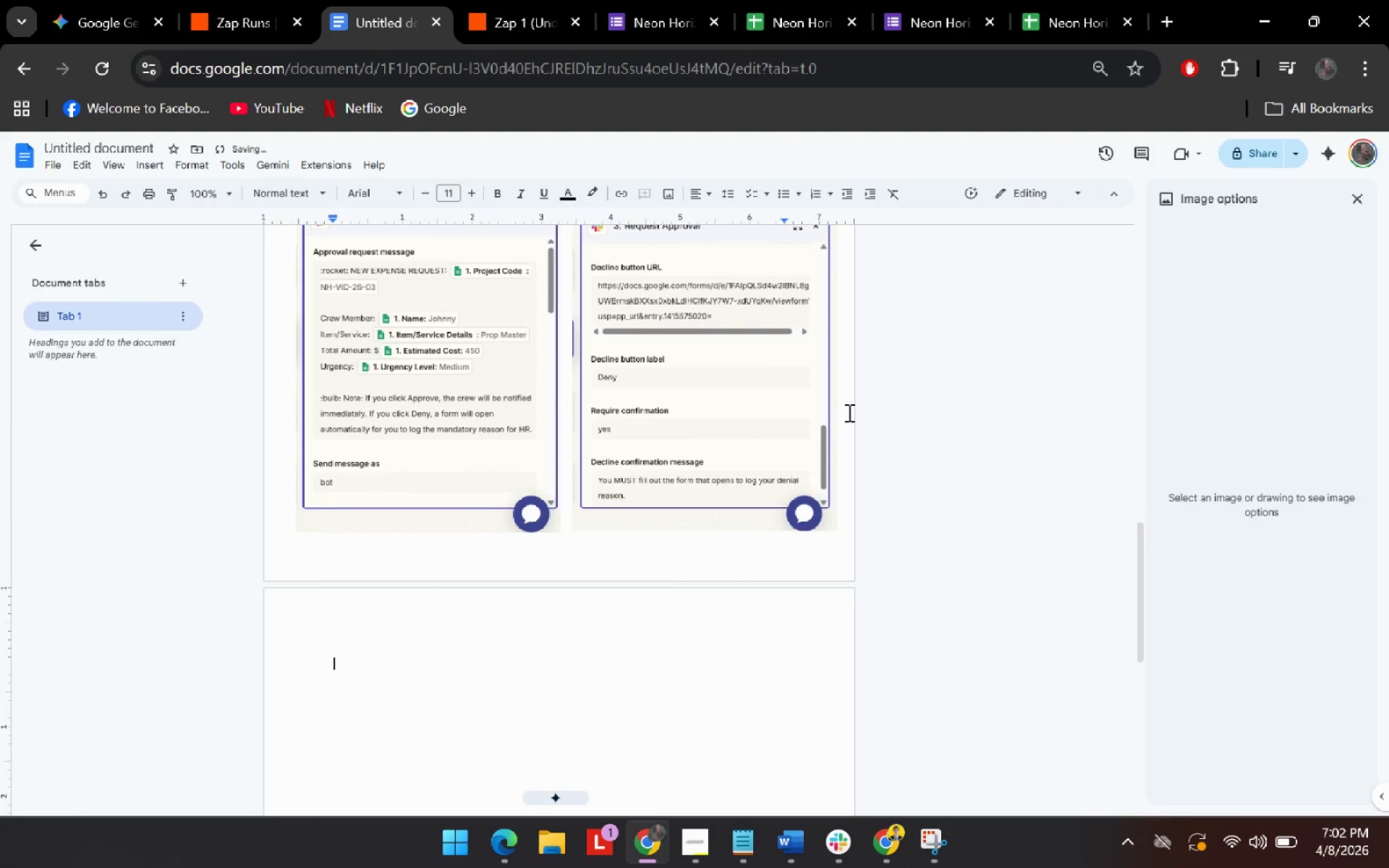 
key(Backspace)
 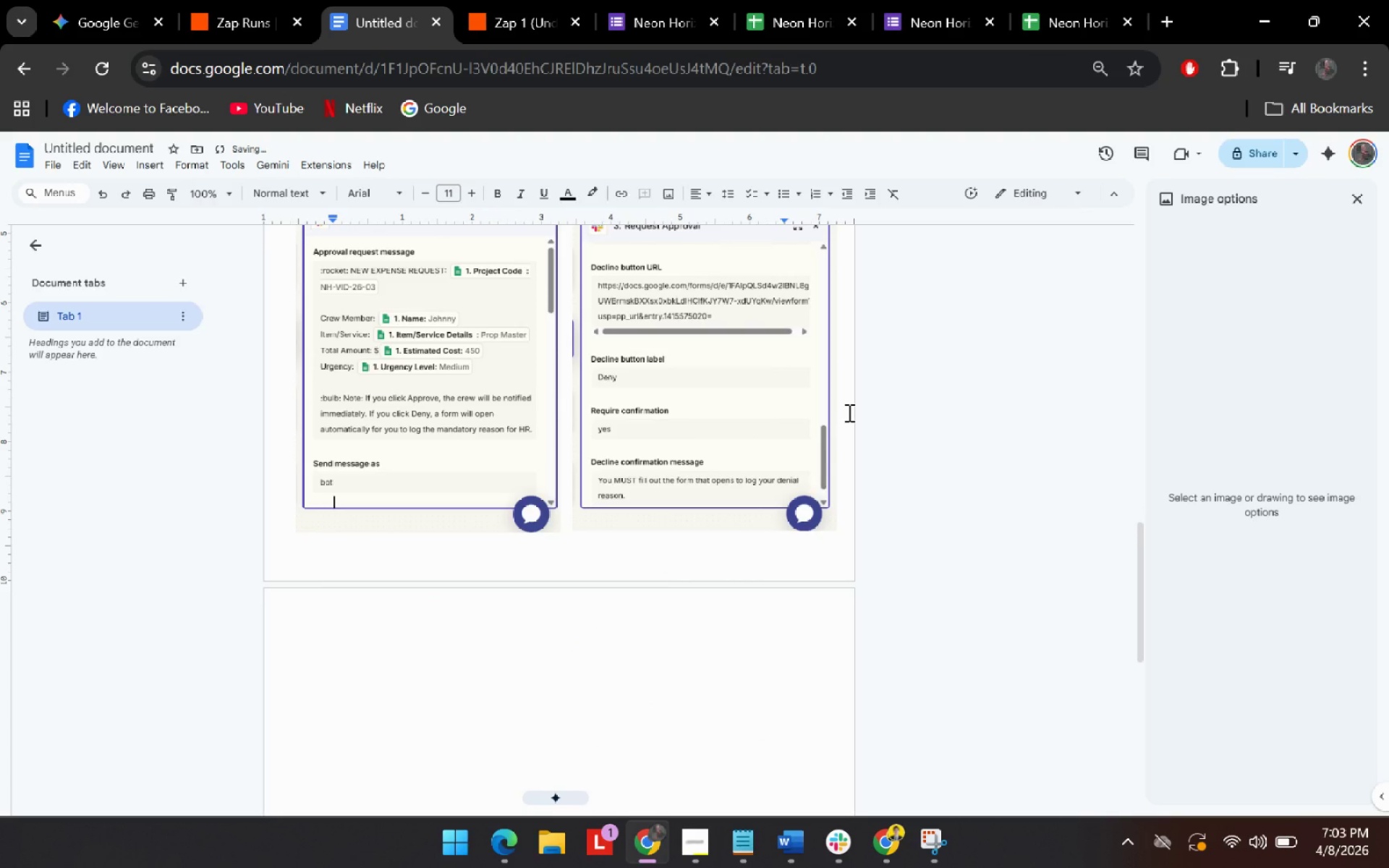 
key(Enter)
 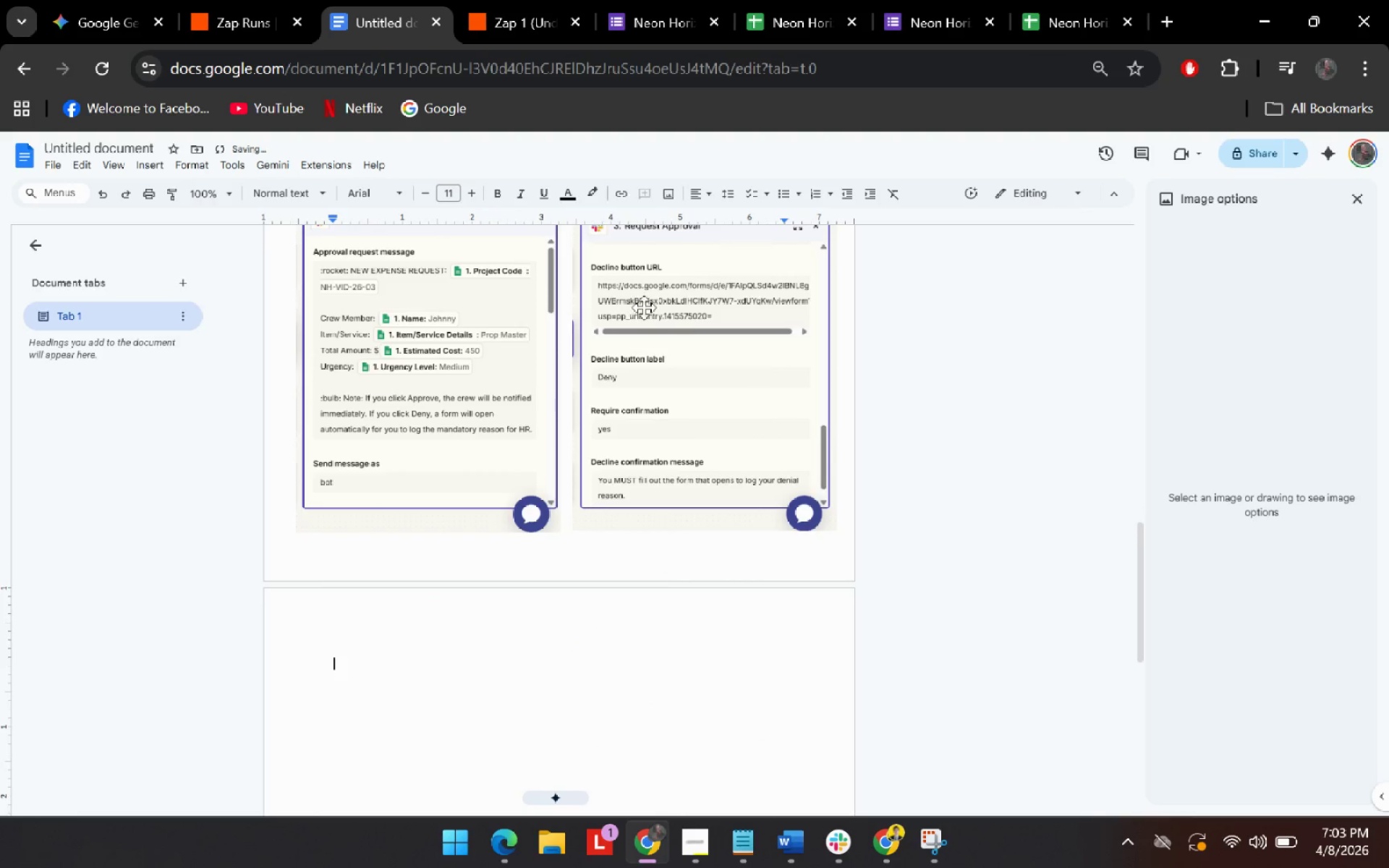 
scroll: coordinate [632, 307], scroll_direction: up, amount: 3.0
 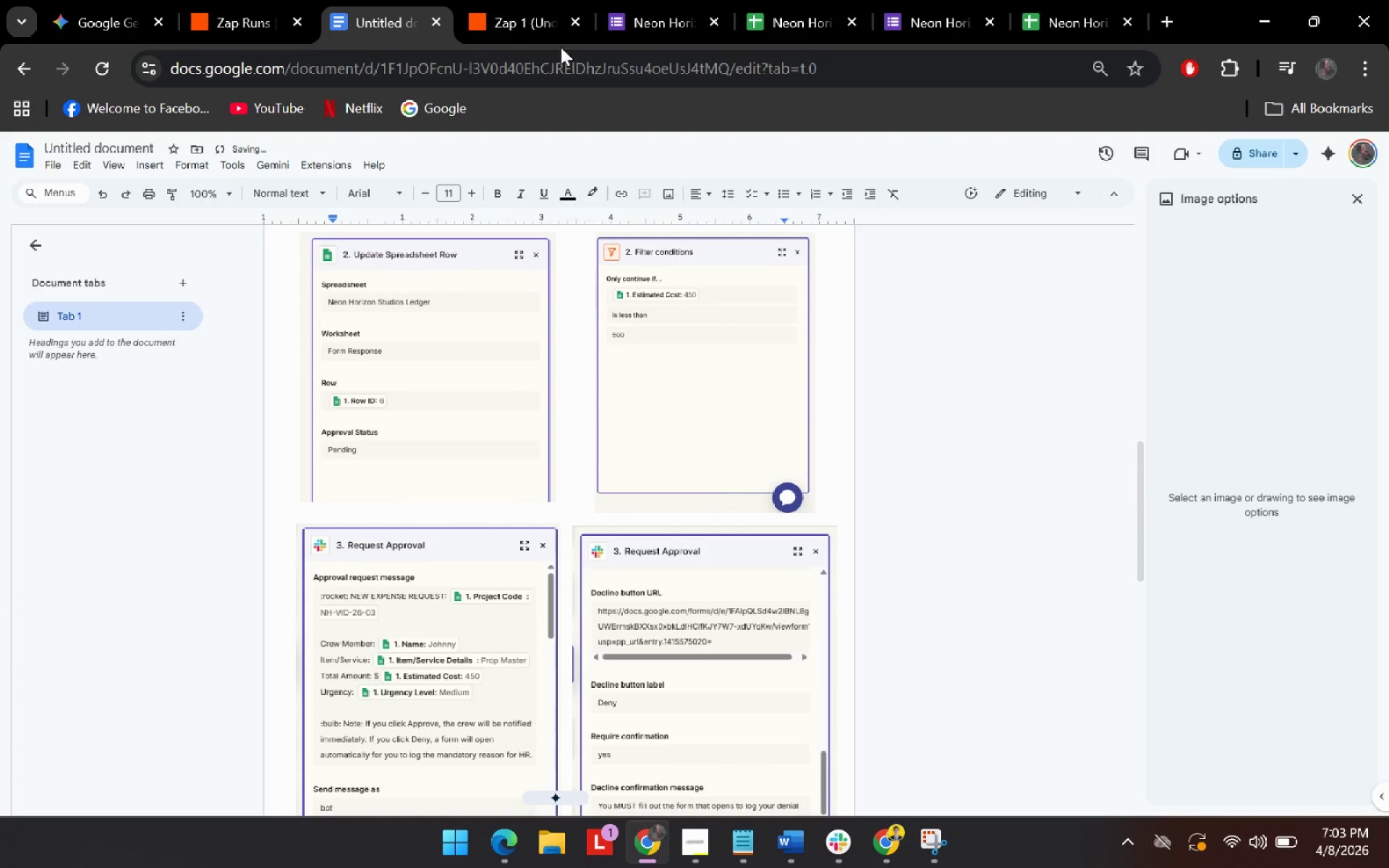 
left_click([537, 11])
 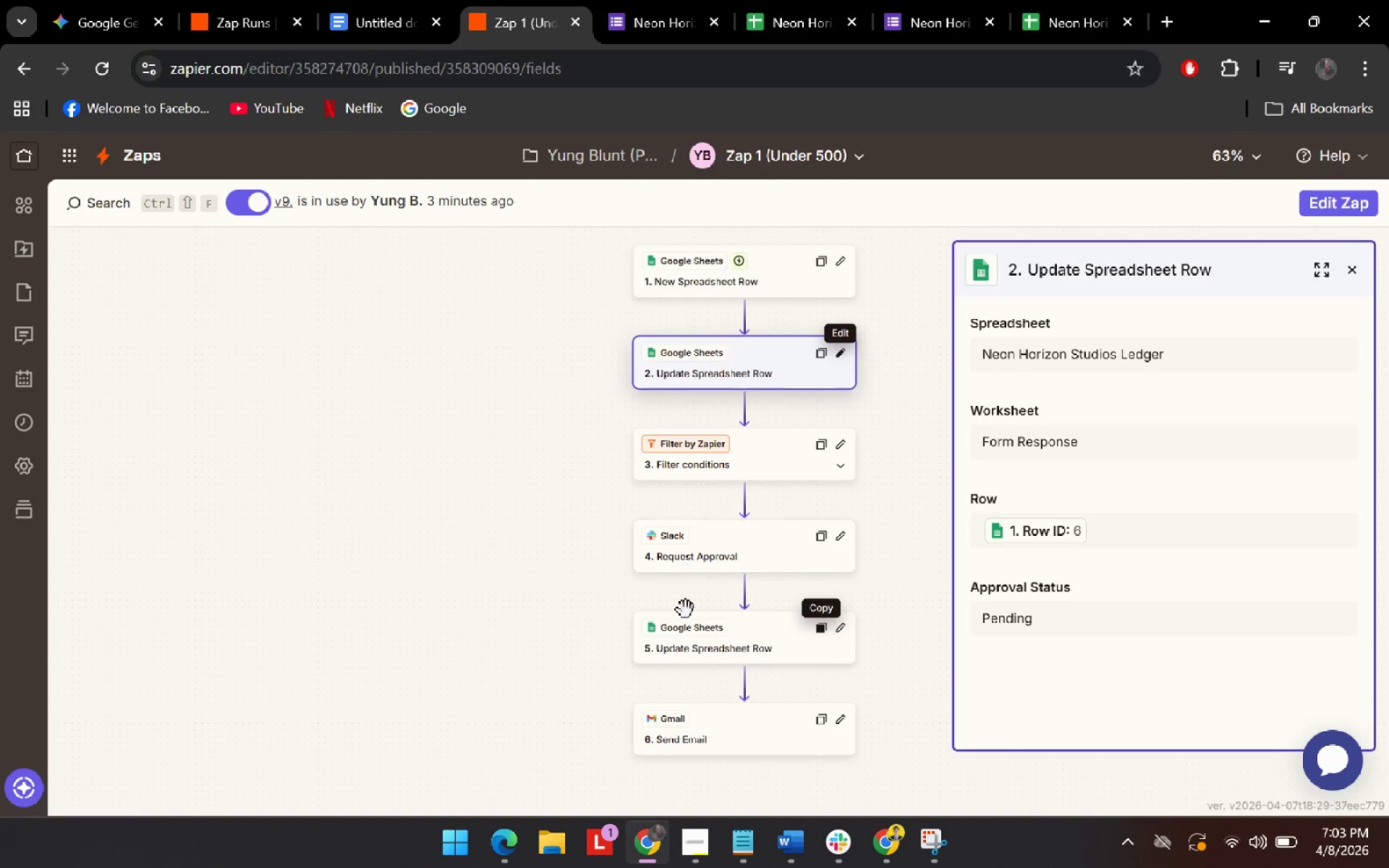 
left_click([694, 645])
 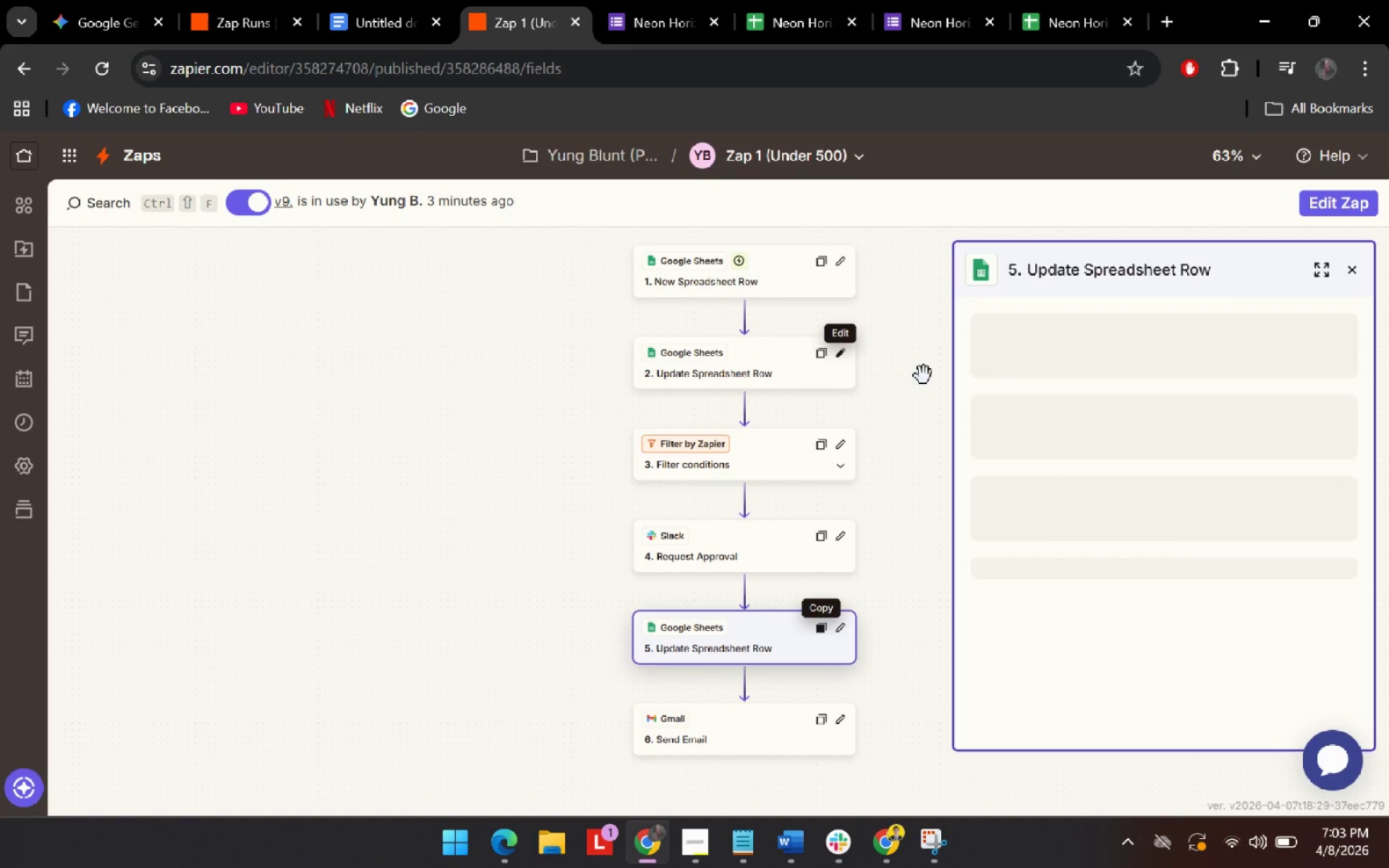 
wait(5.17)
 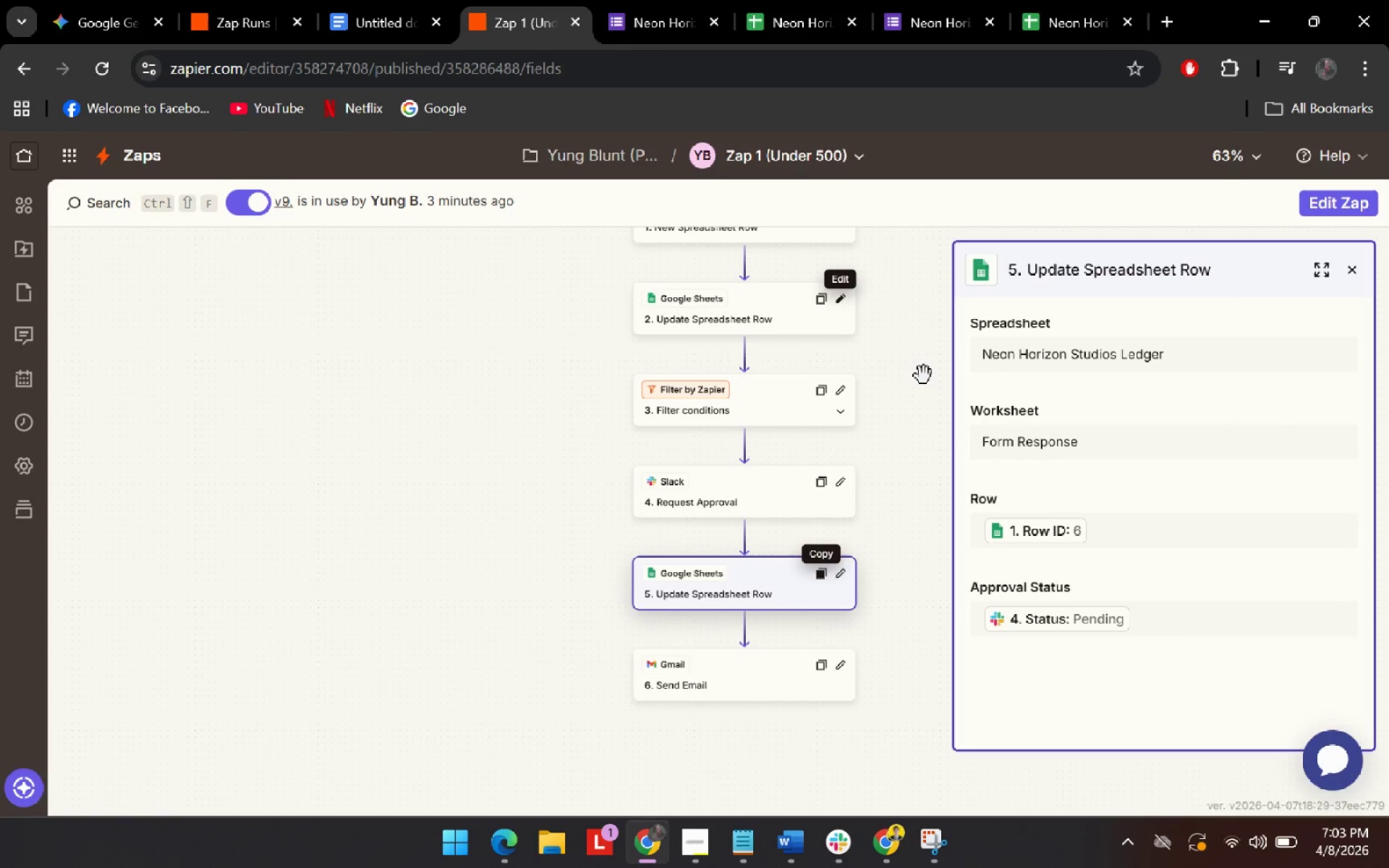 
key(Meta+MetaLeft)
 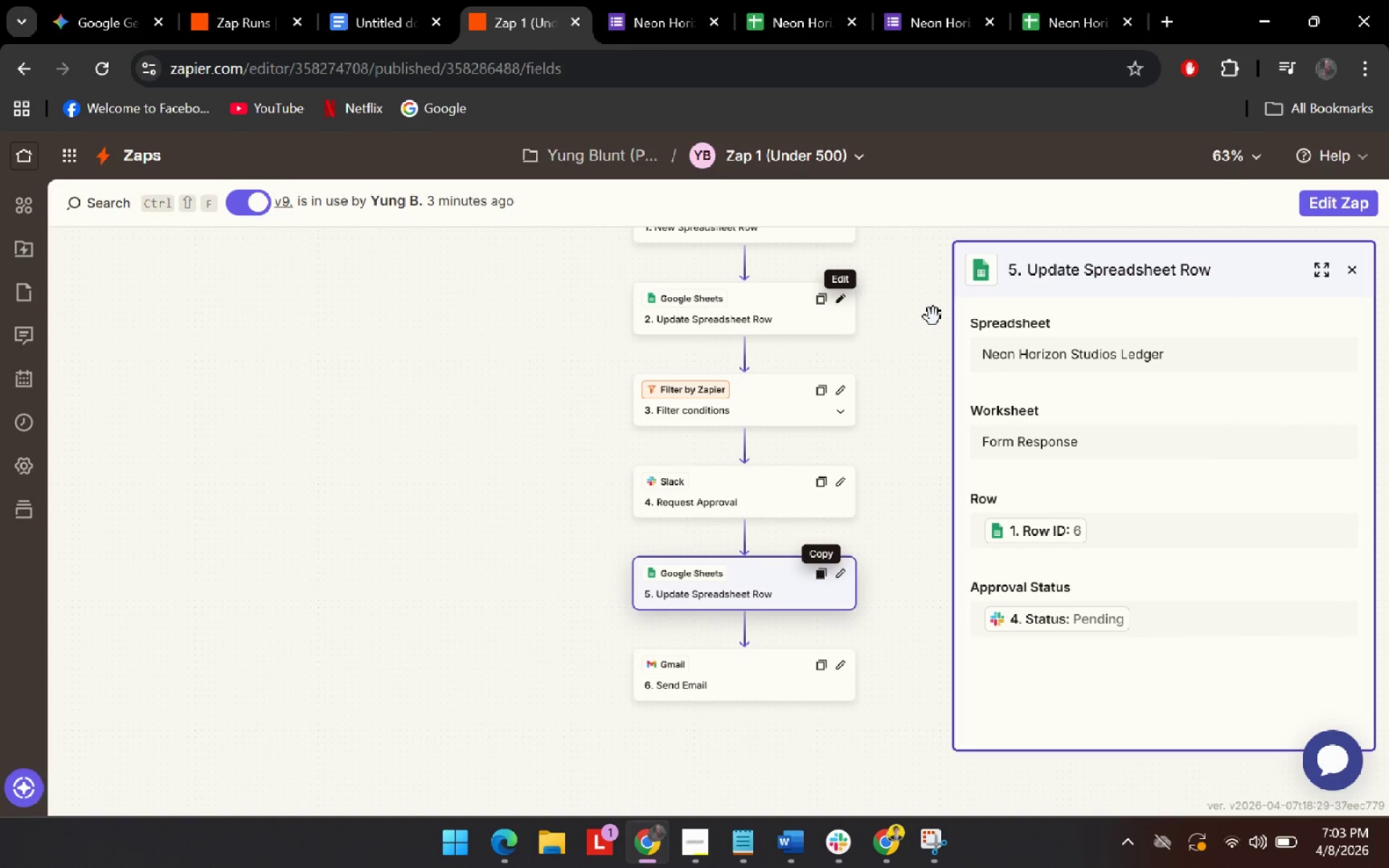 
key(Meta+Shift+ShiftLeft)
 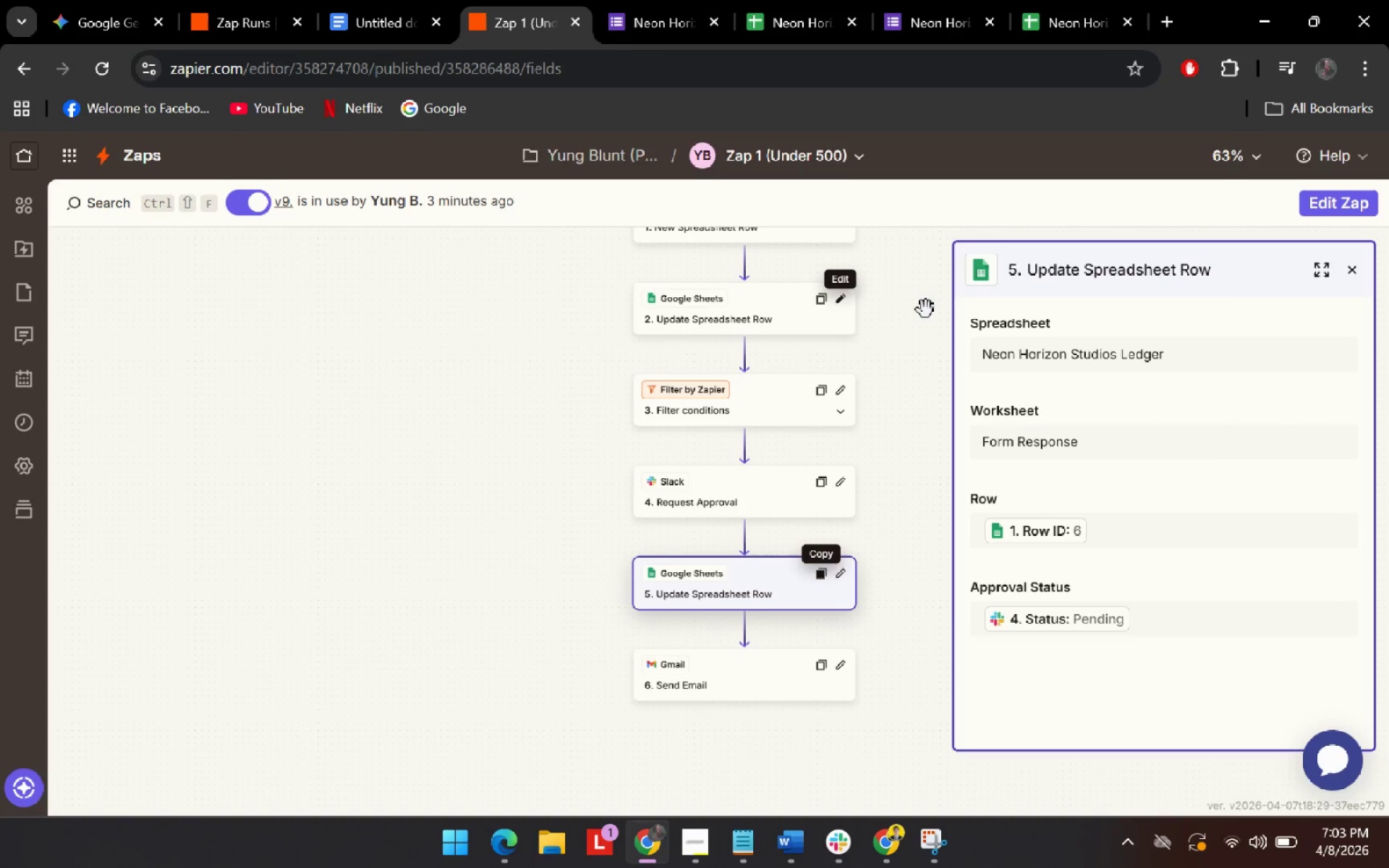 
key(Meta+Shift+S)
 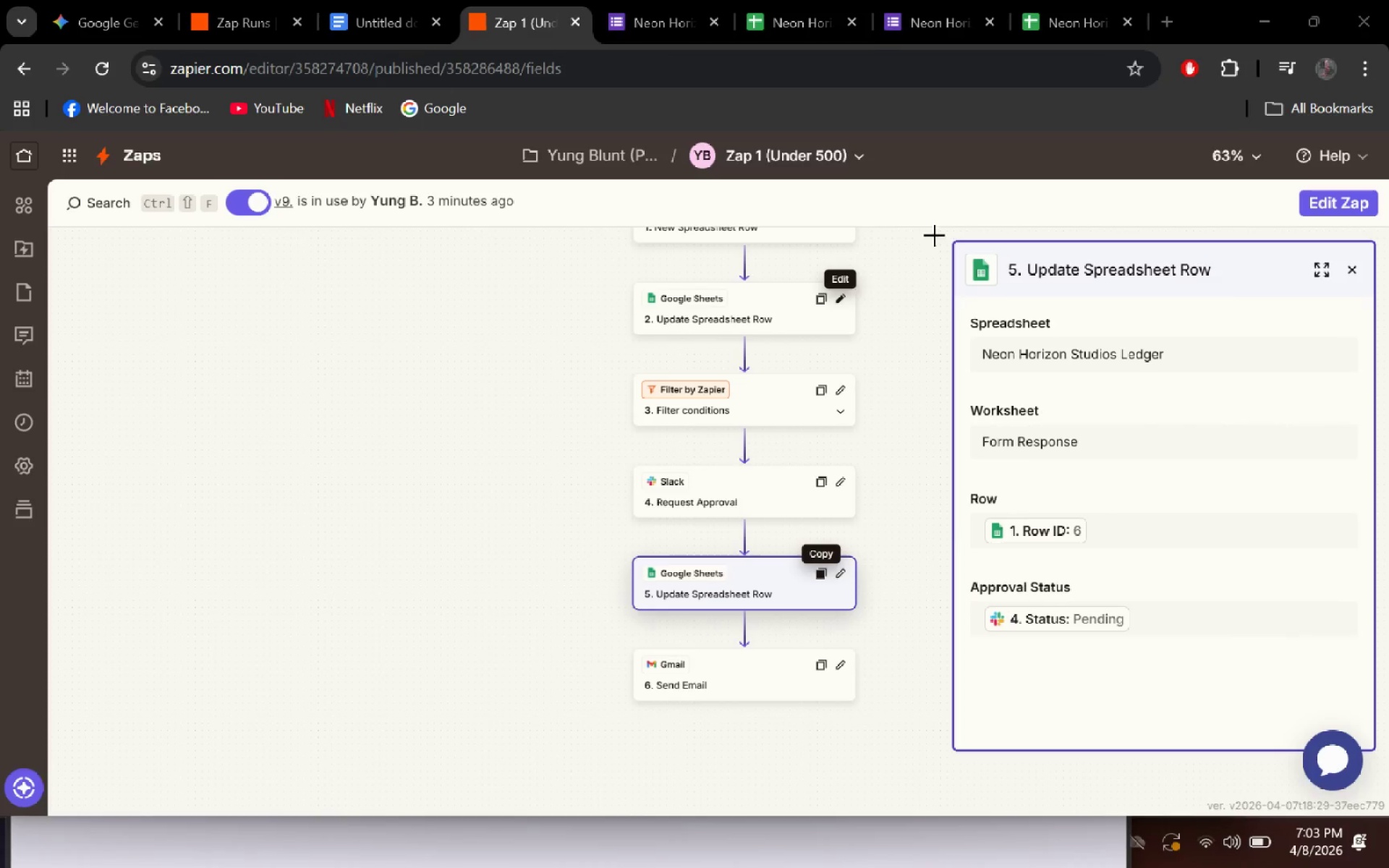 
scroll: coordinate [924, 375], scroll_direction: down, amount: 1.0
 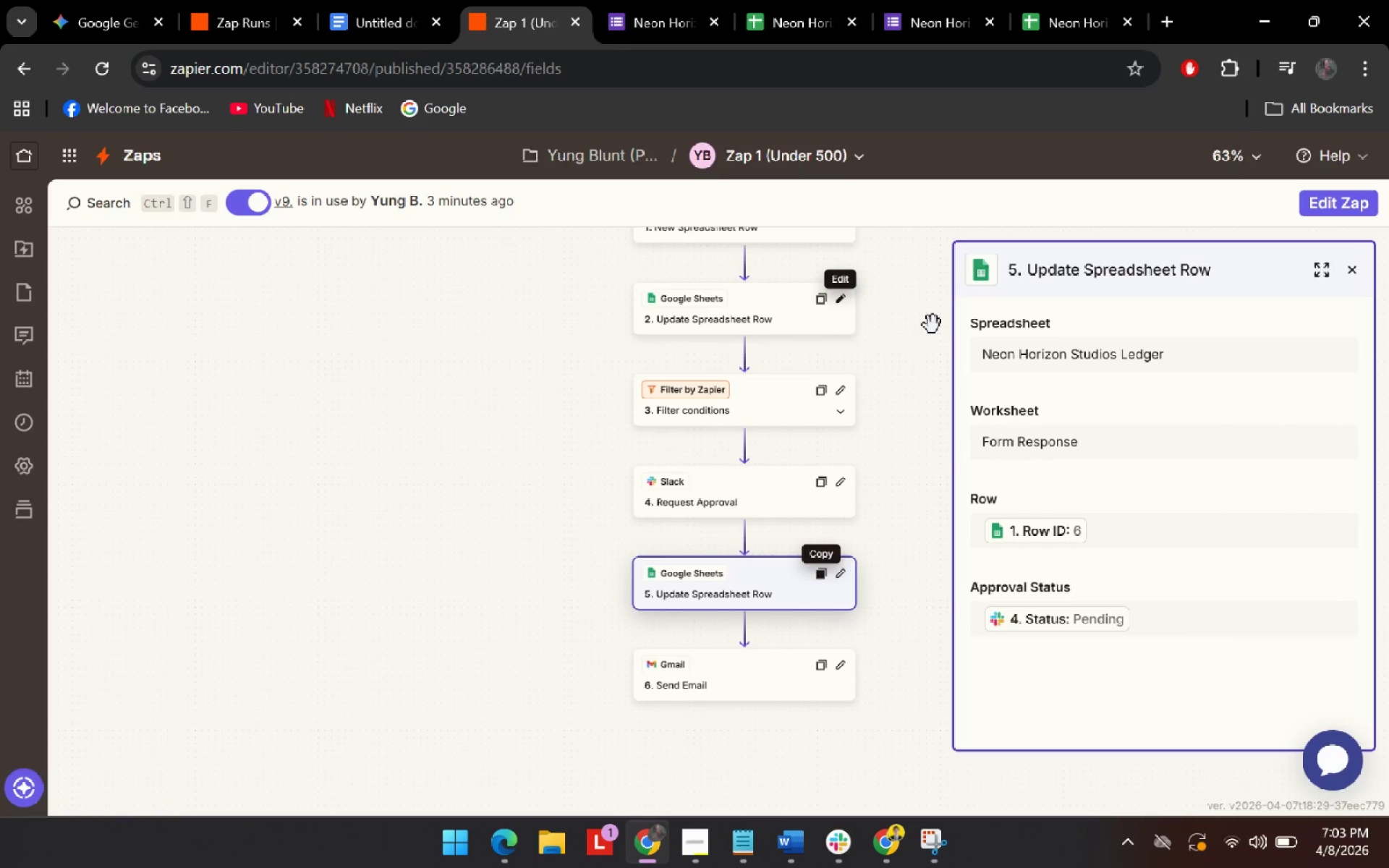 
left_click_drag(start_coordinate=[935, 227], to_coordinate=[1385, 714])
 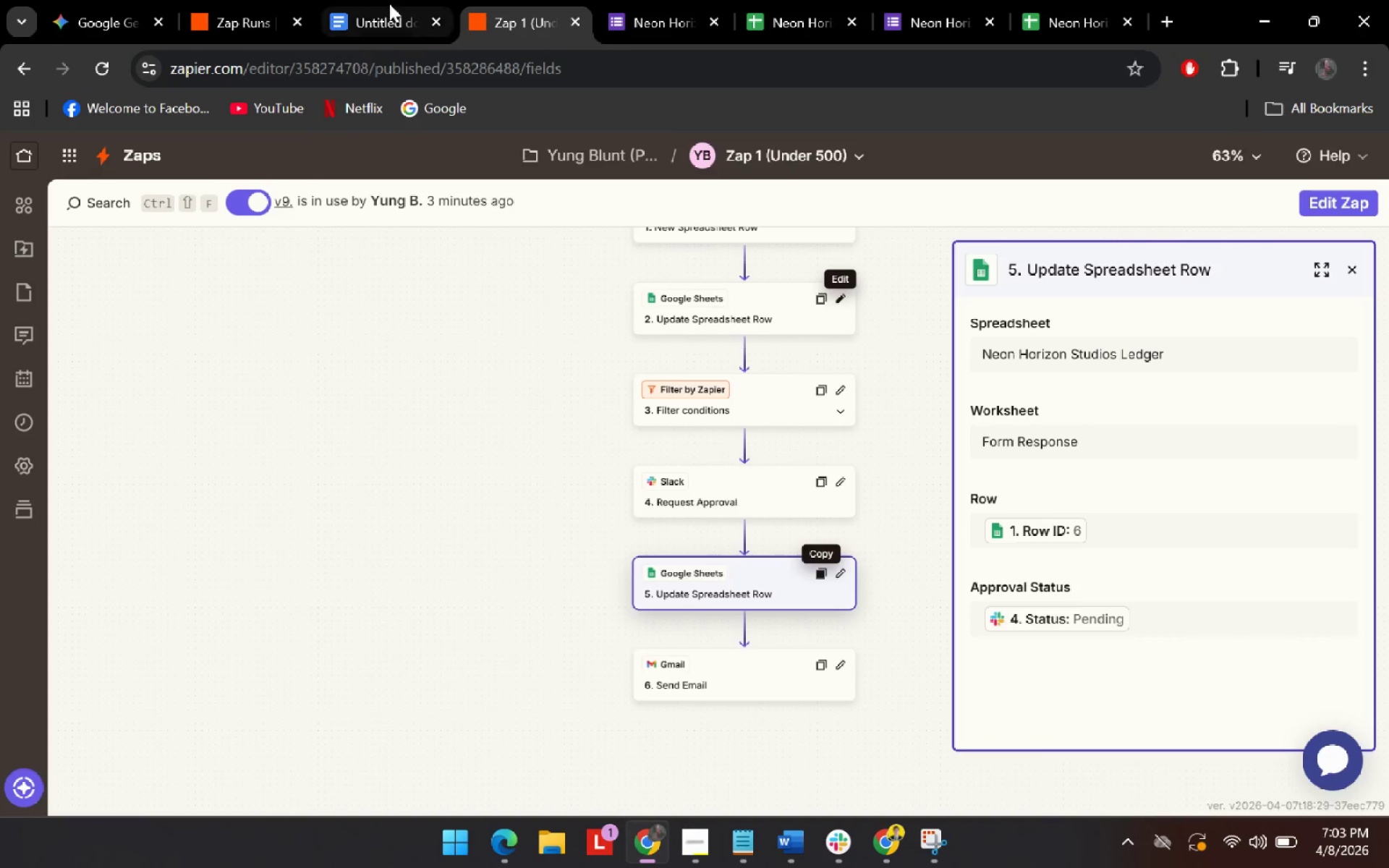 
left_click([389, 4])
 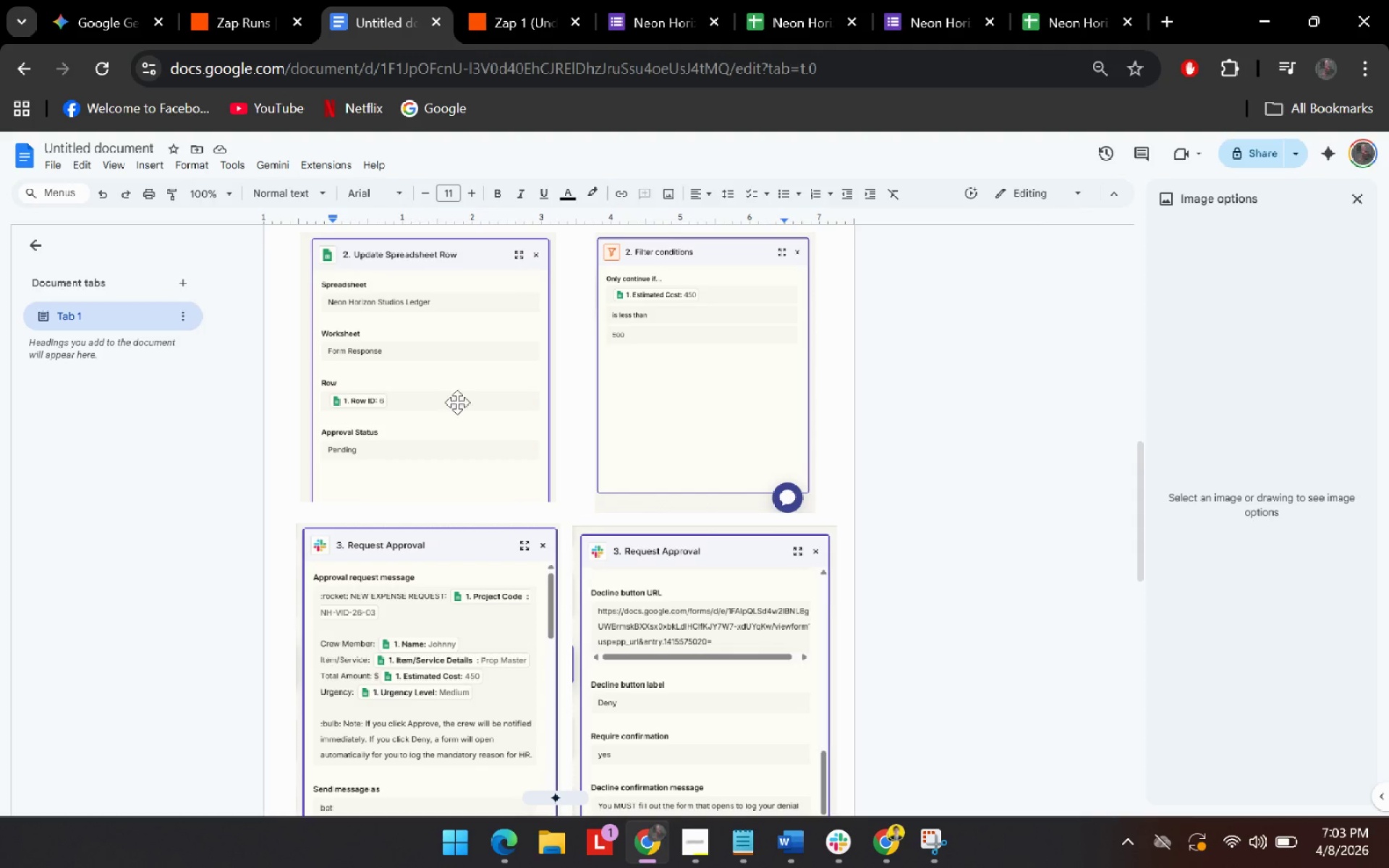 
scroll: coordinate [501, 382], scroll_direction: down, amount: 5.0
 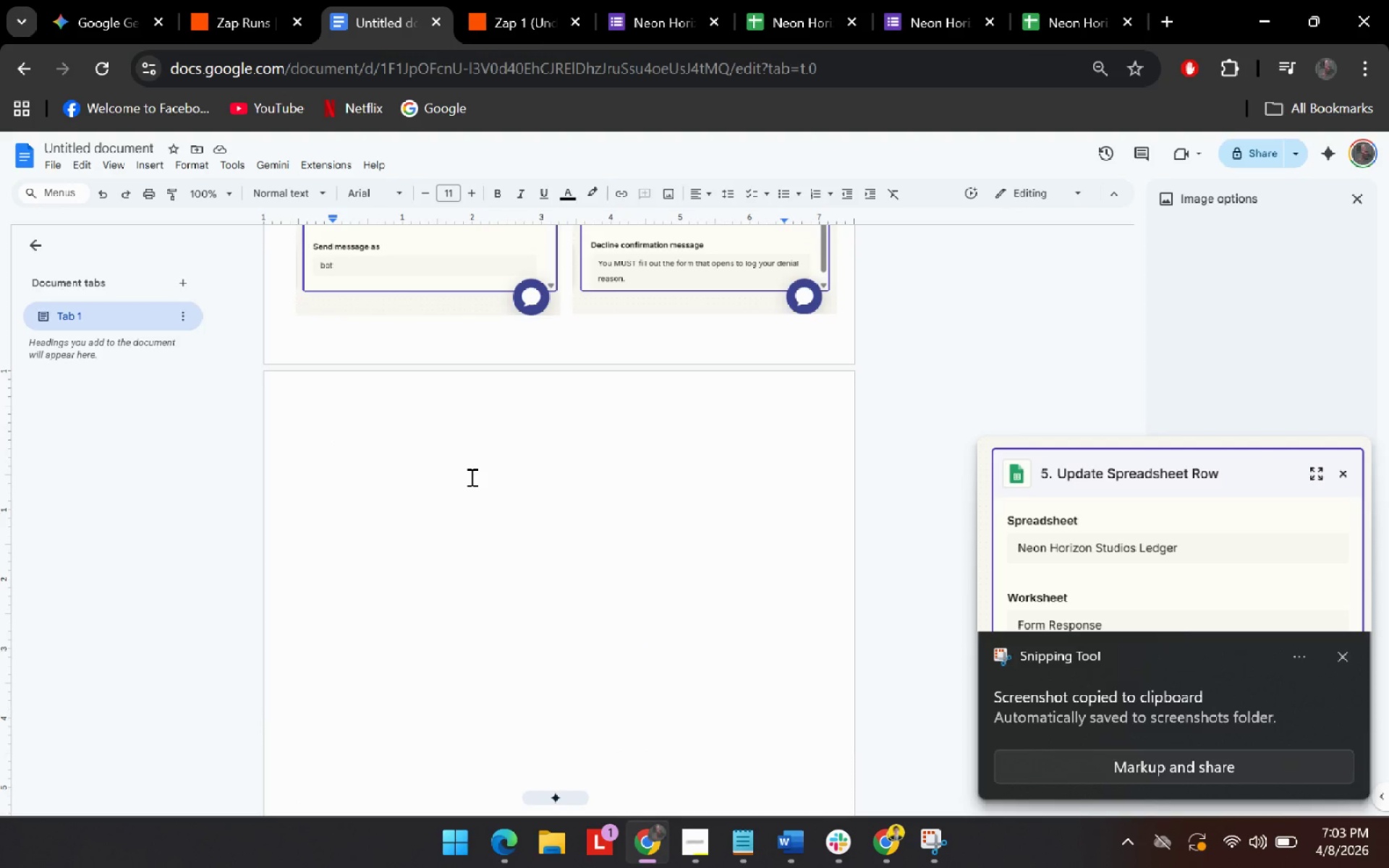 
key(Control+V)
 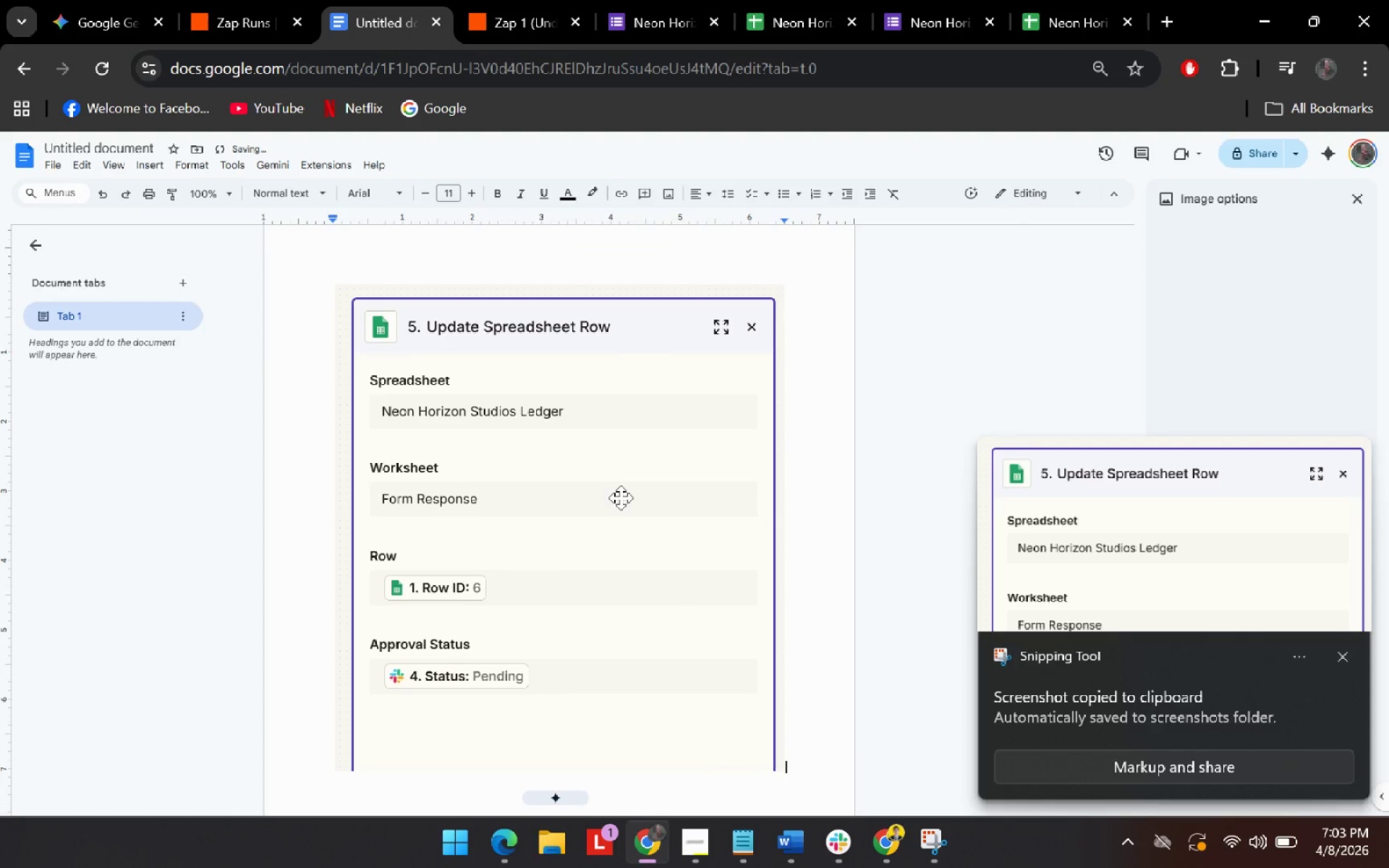 
left_click([762, 604])
 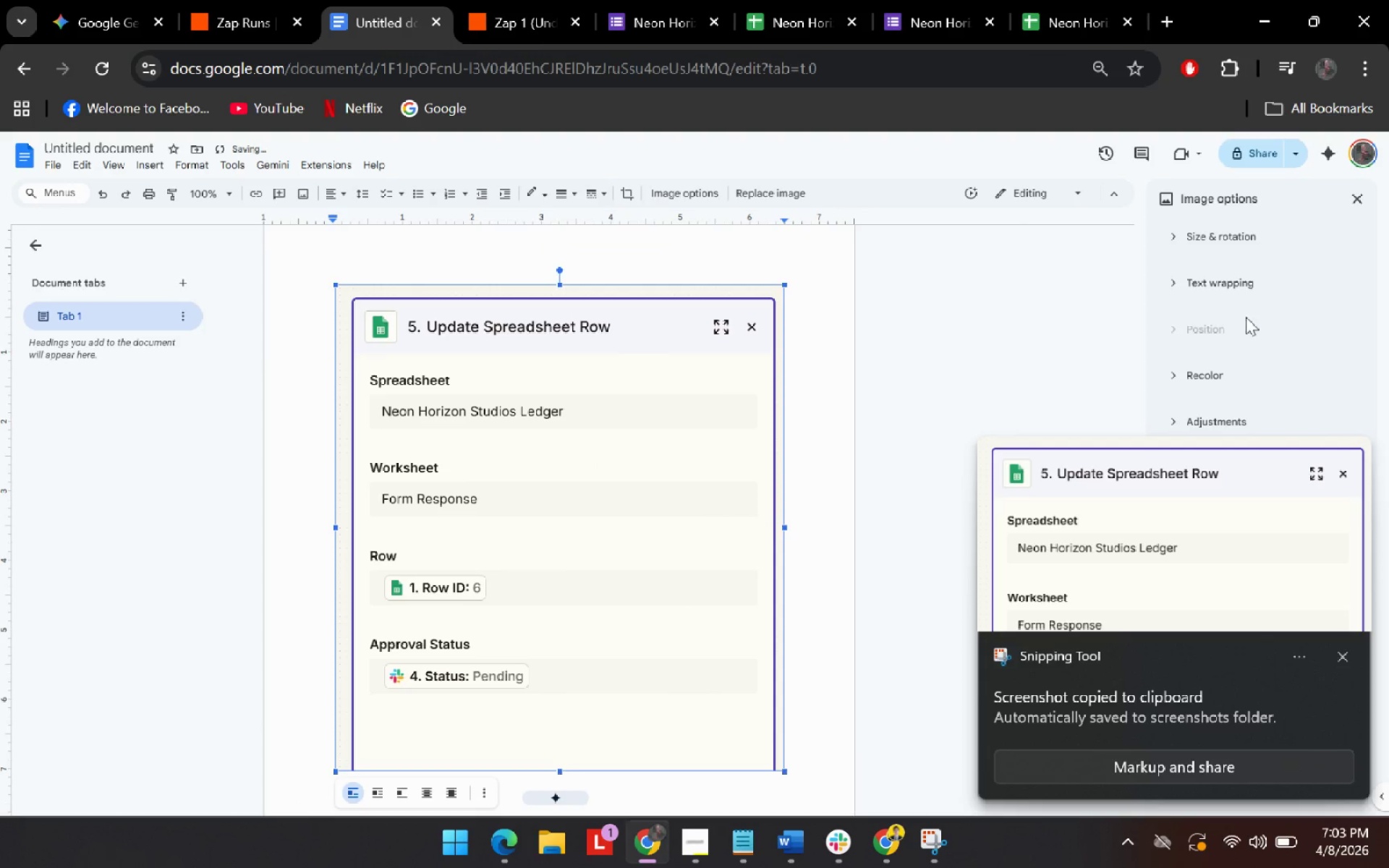 
left_click([1219, 284])
 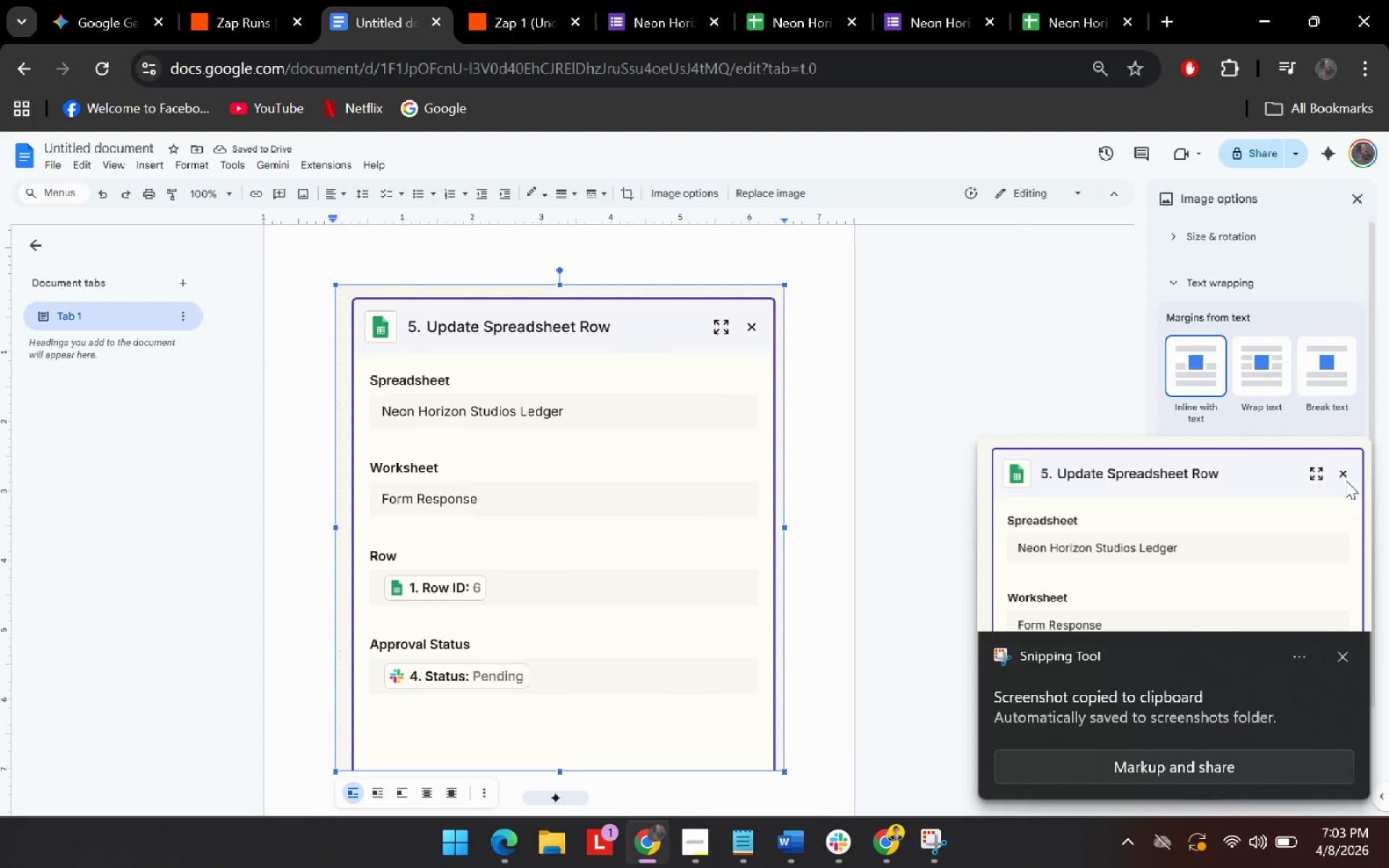 
left_click([1338, 480])
 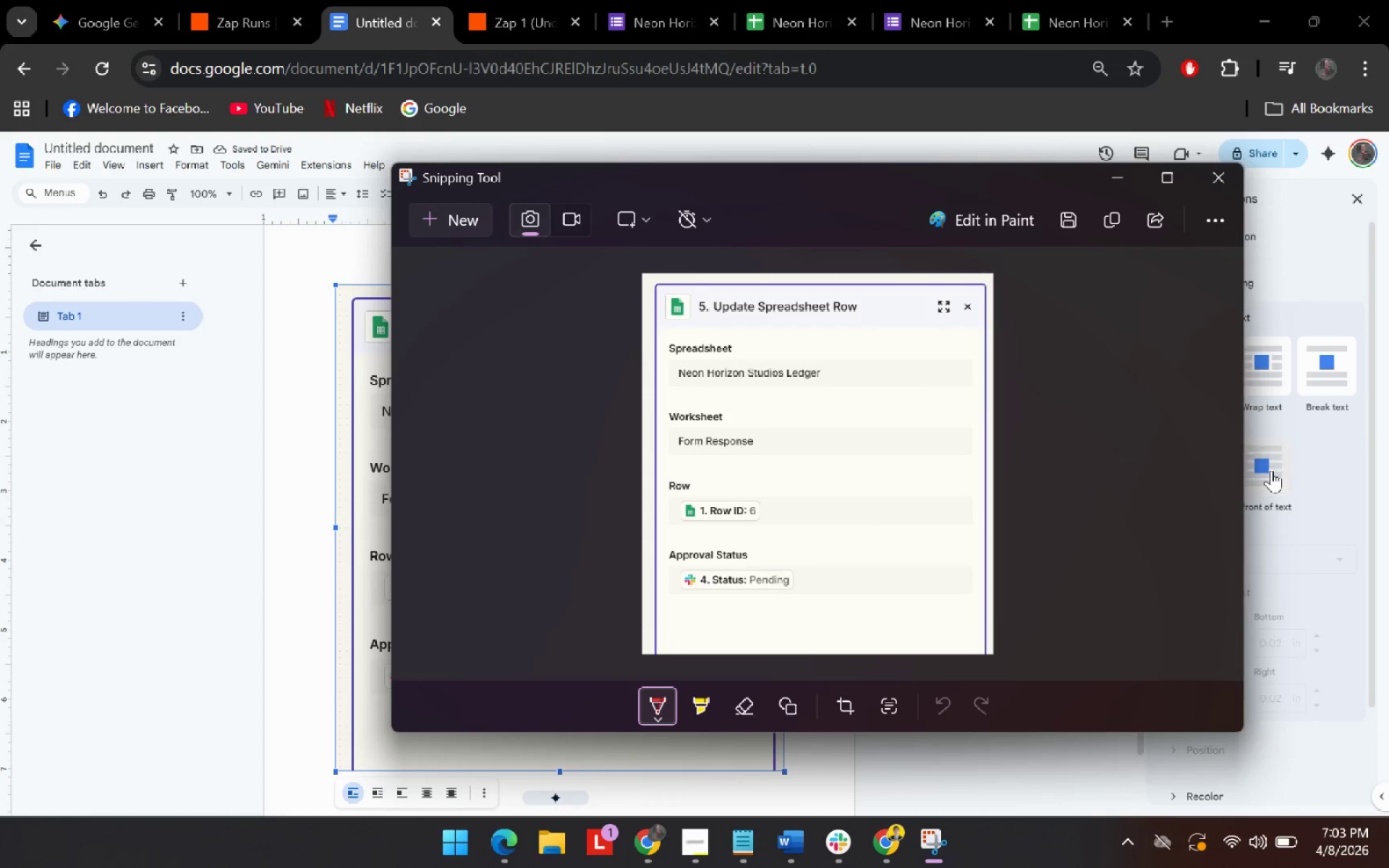 
left_click([1213, 182])
 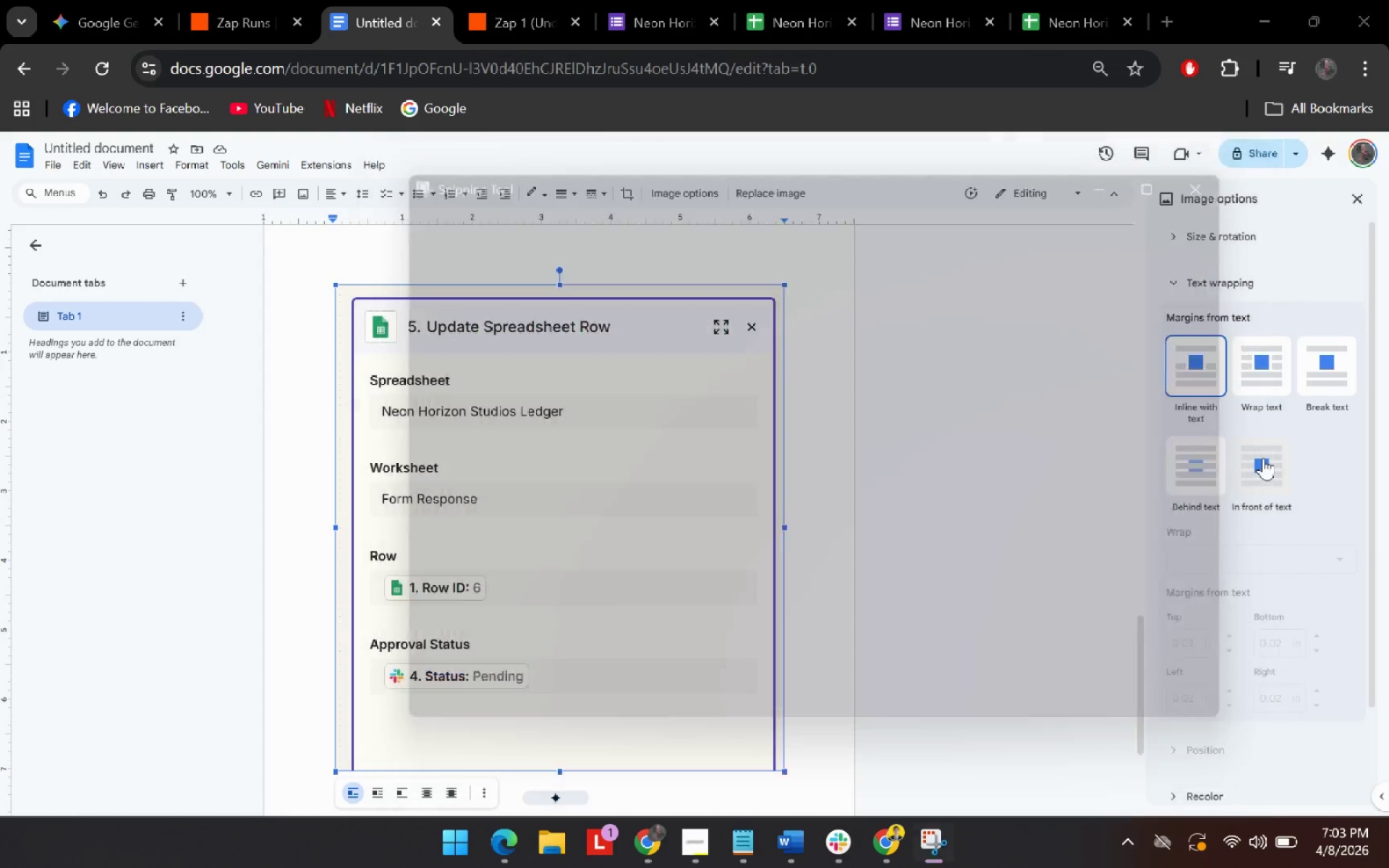 
left_click([1263, 458])
 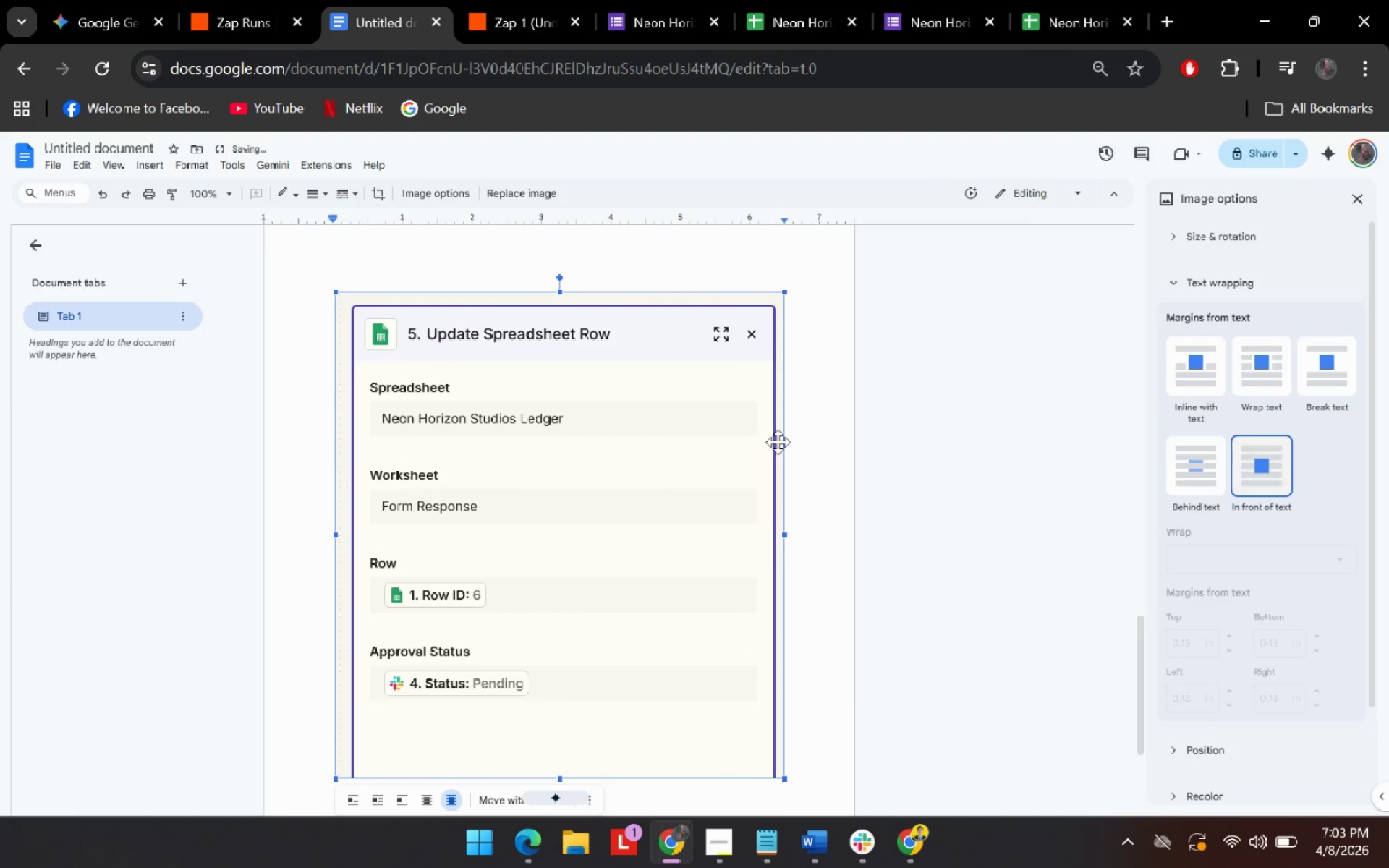 
scroll: coordinate [800, 516], scroll_direction: down, amount: 3.0
 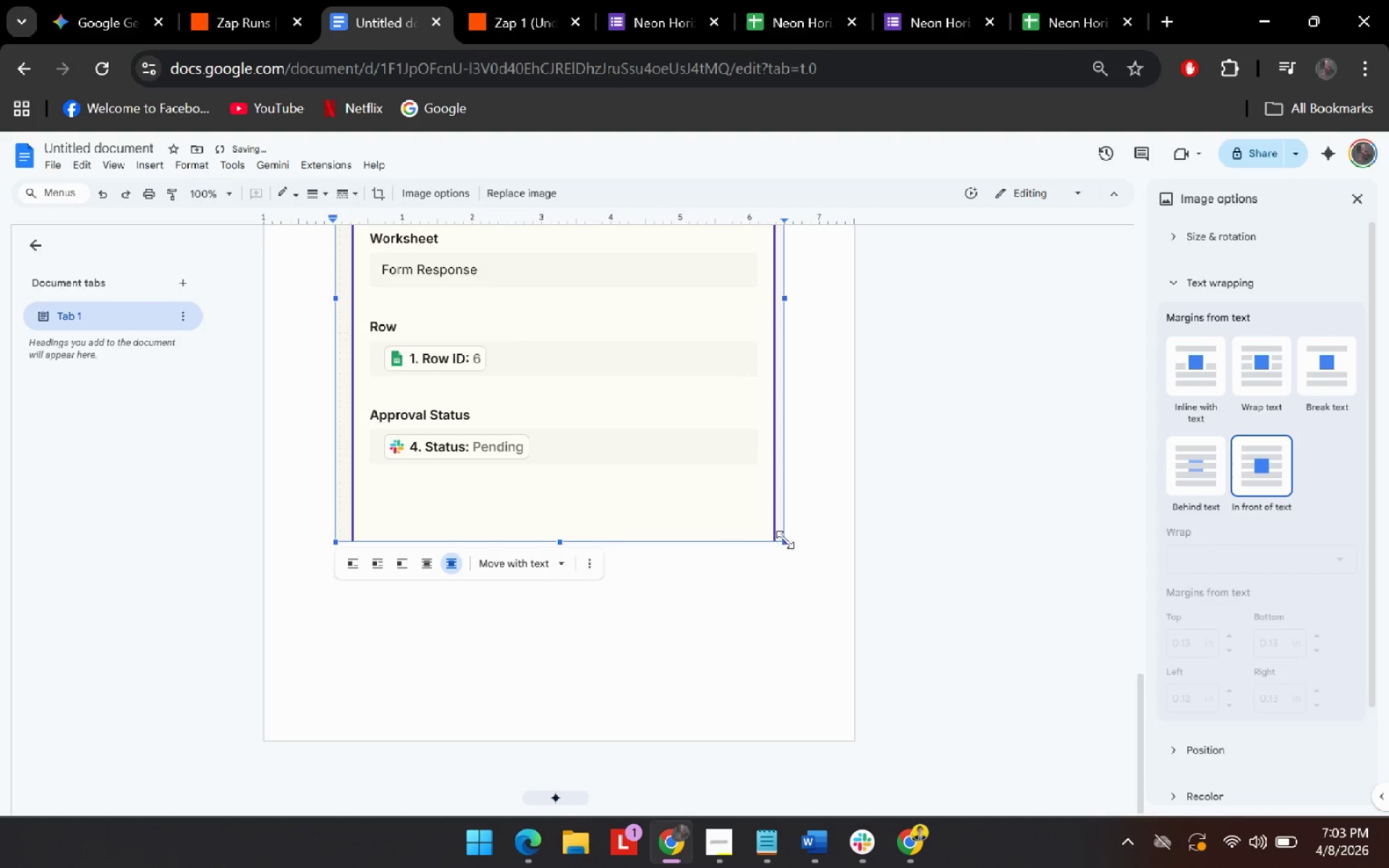 
left_click_drag(start_coordinate=[785, 540], to_coordinate=[567, 403])
 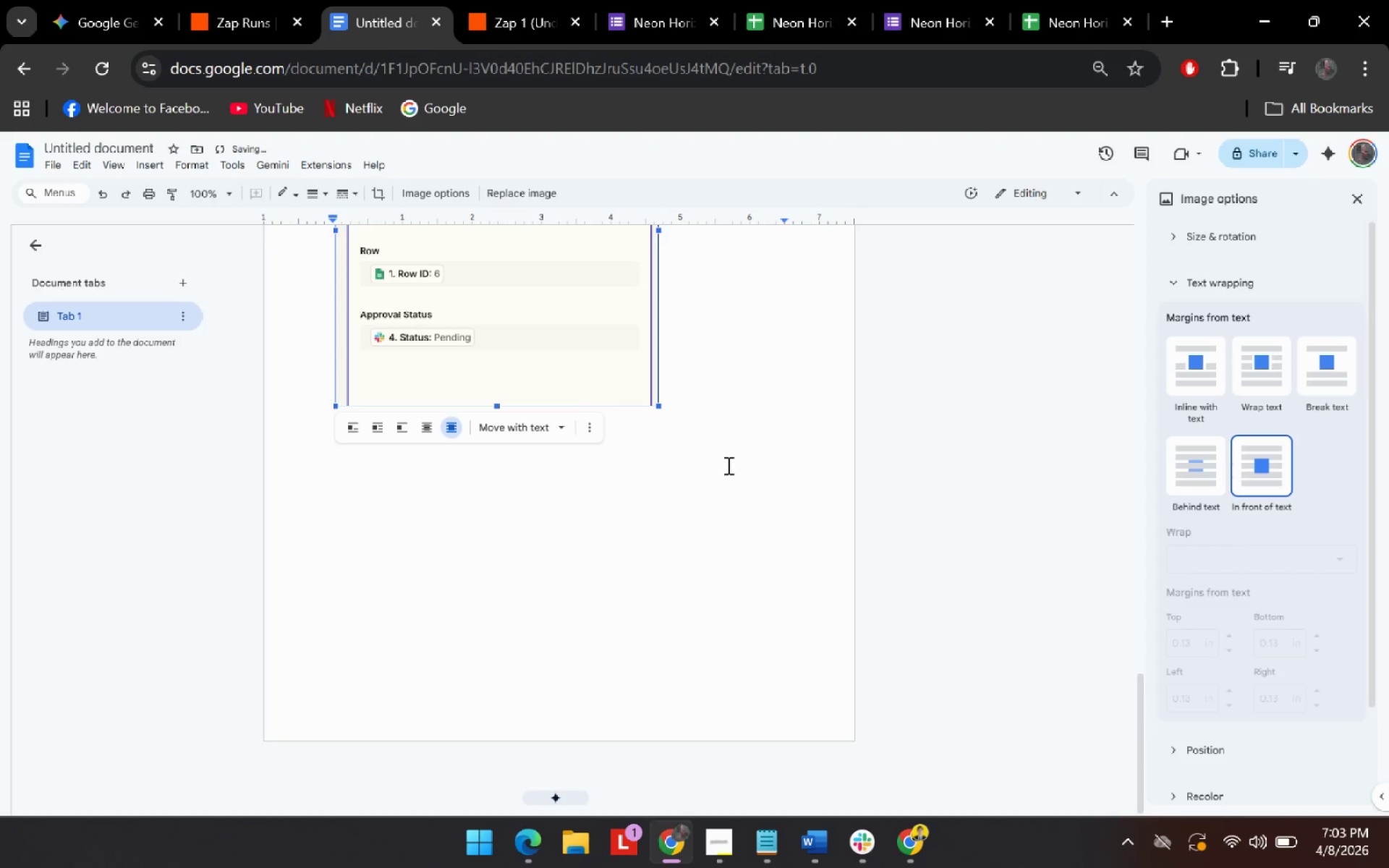 
left_click_drag(start_coordinate=[481, 605], to_coordinate=[477, 557])
 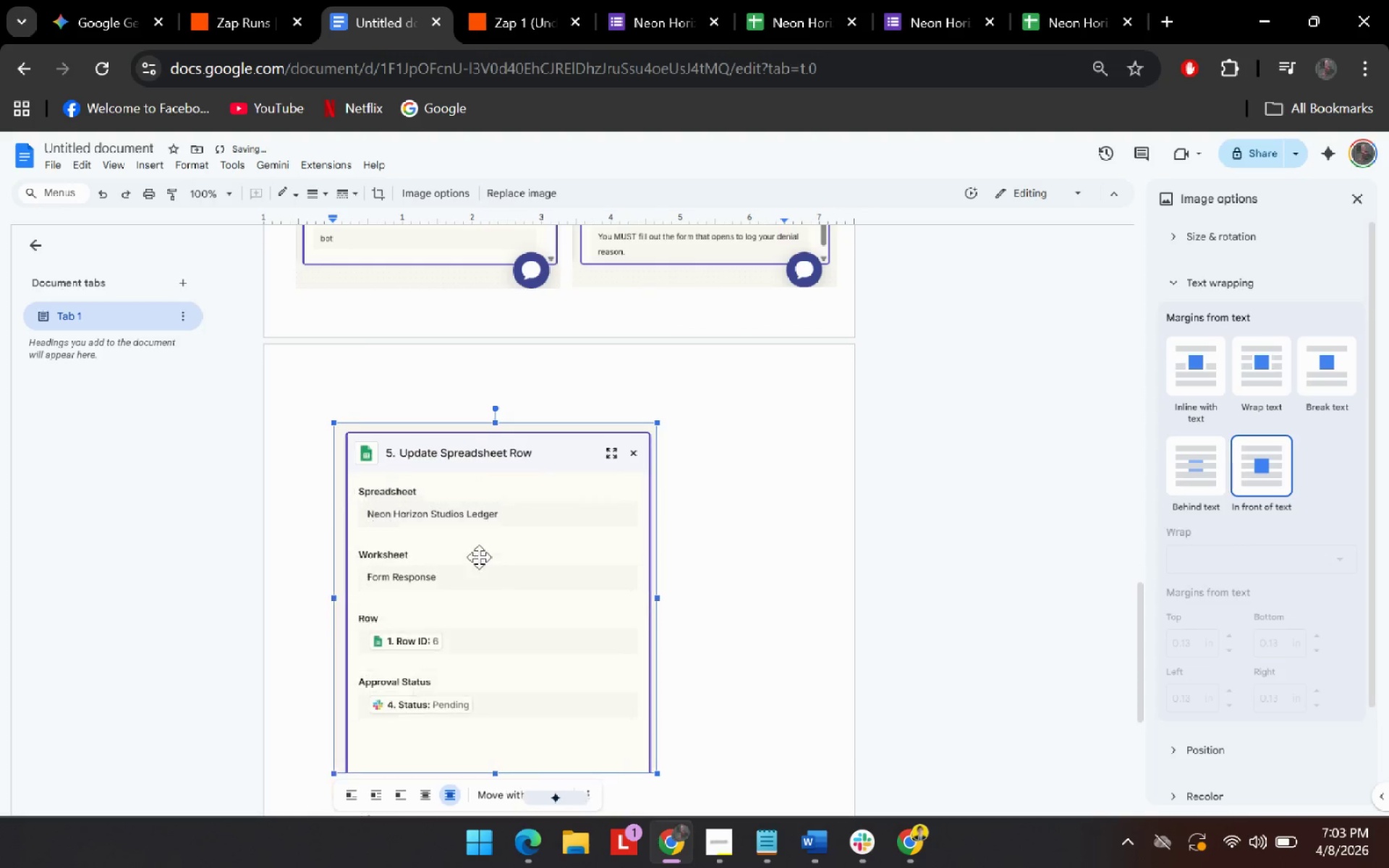 
left_click_drag(start_coordinate=[479, 557], to_coordinate=[429, 582])
 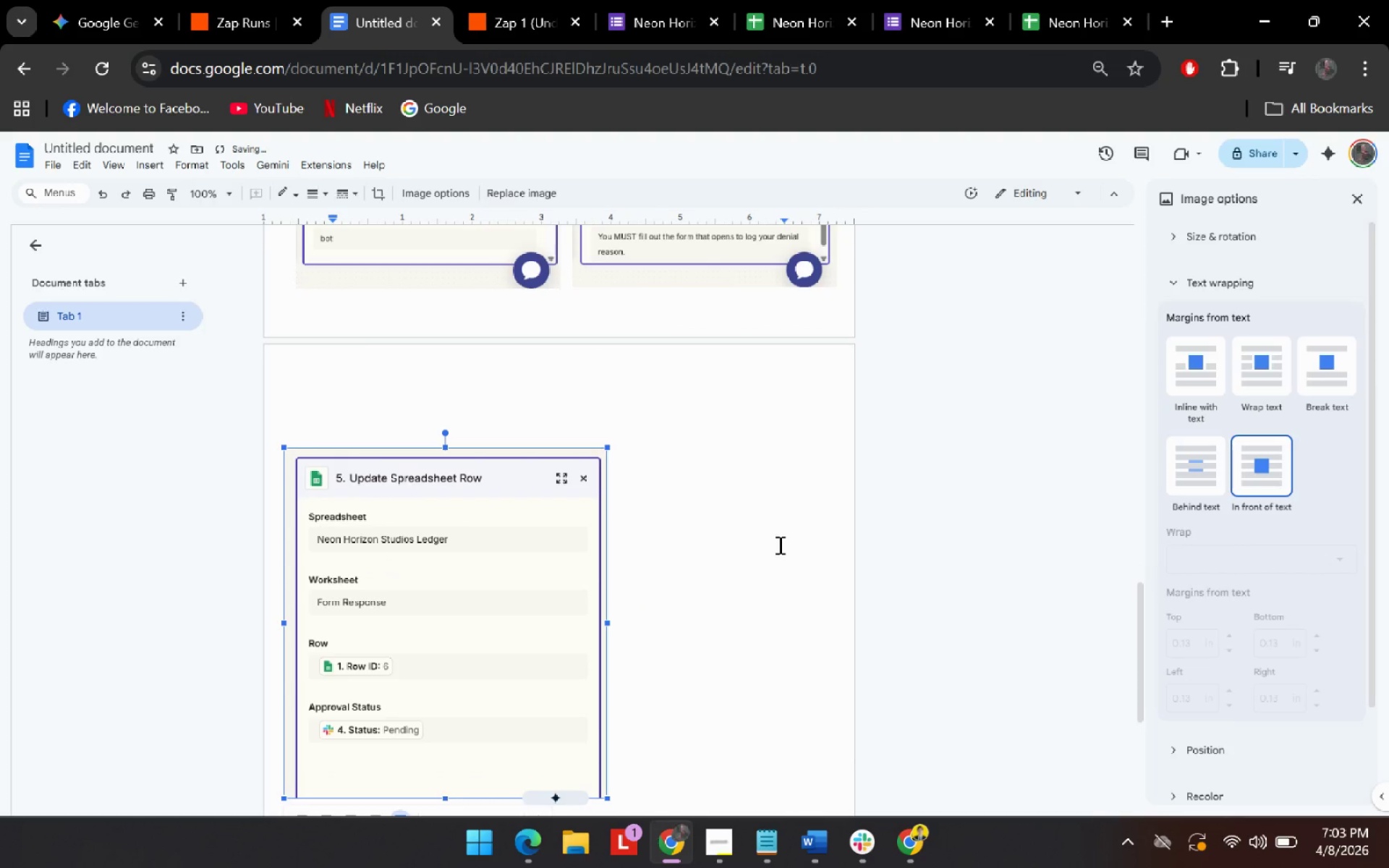 
scroll: coordinate [755, 469], scroll_direction: up, amount: 4.0
 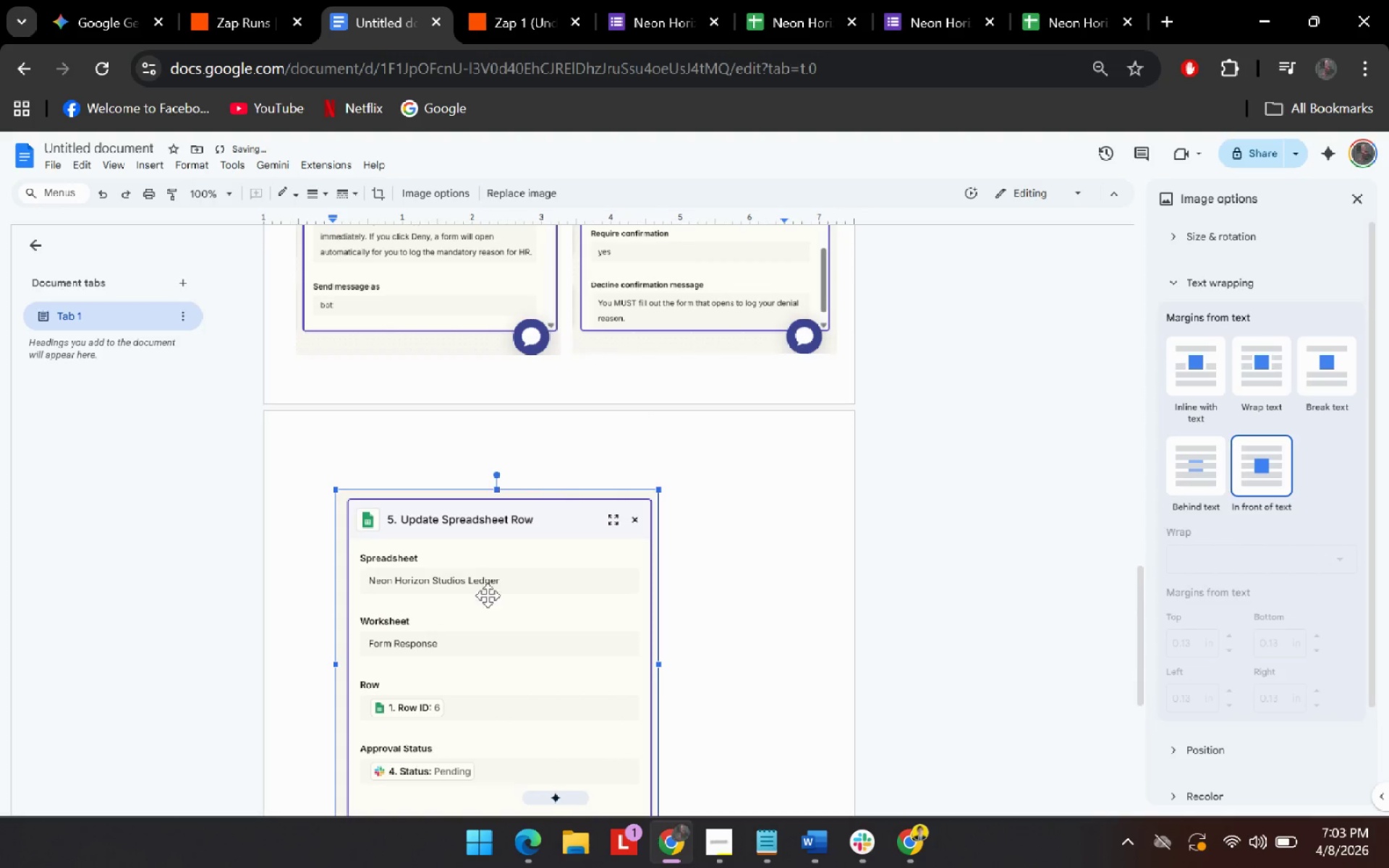 
left_click([778, 545])
 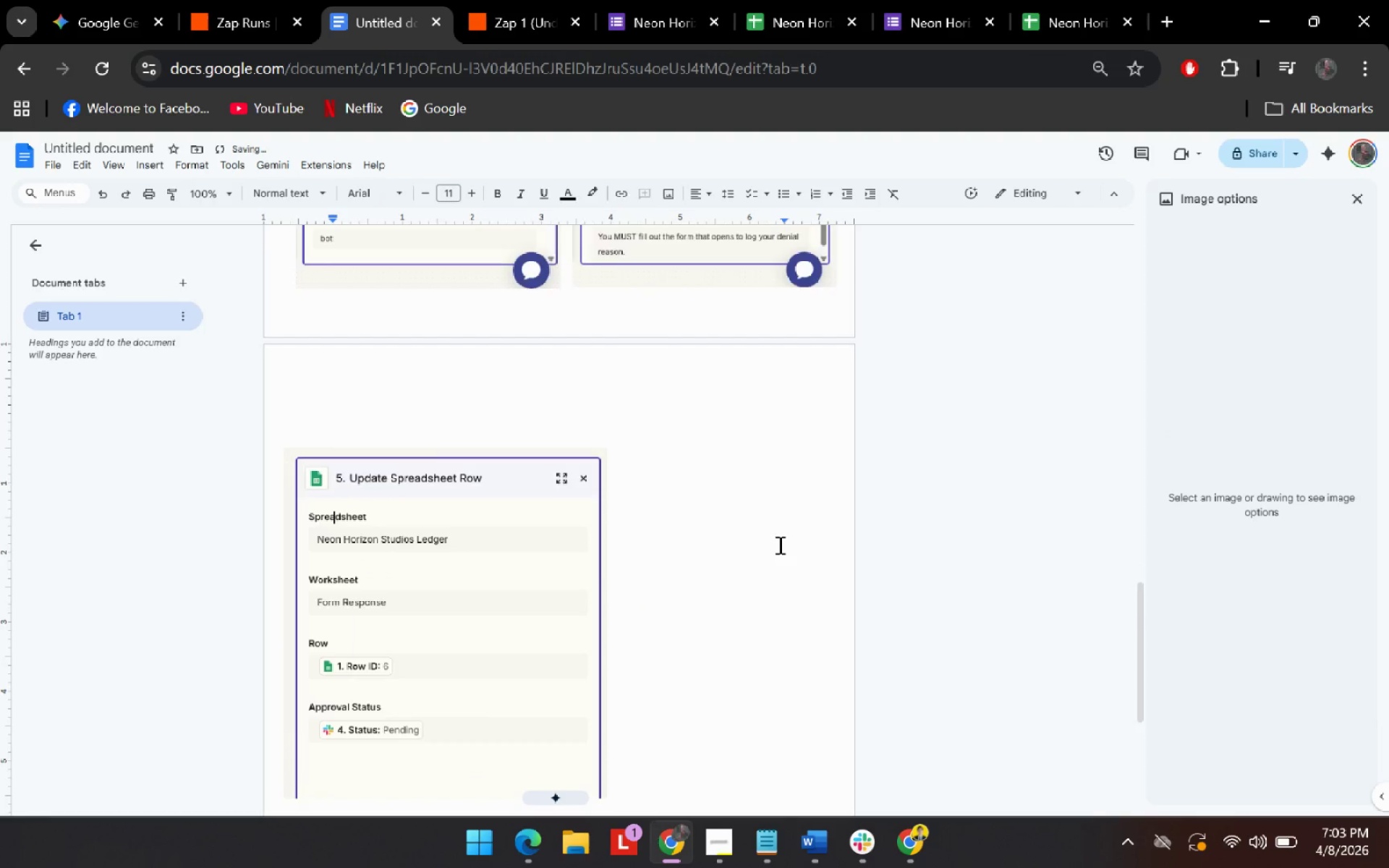 
left_click_drag(start_coordinate=[548, 399], to_coordinate=[553, 409])
 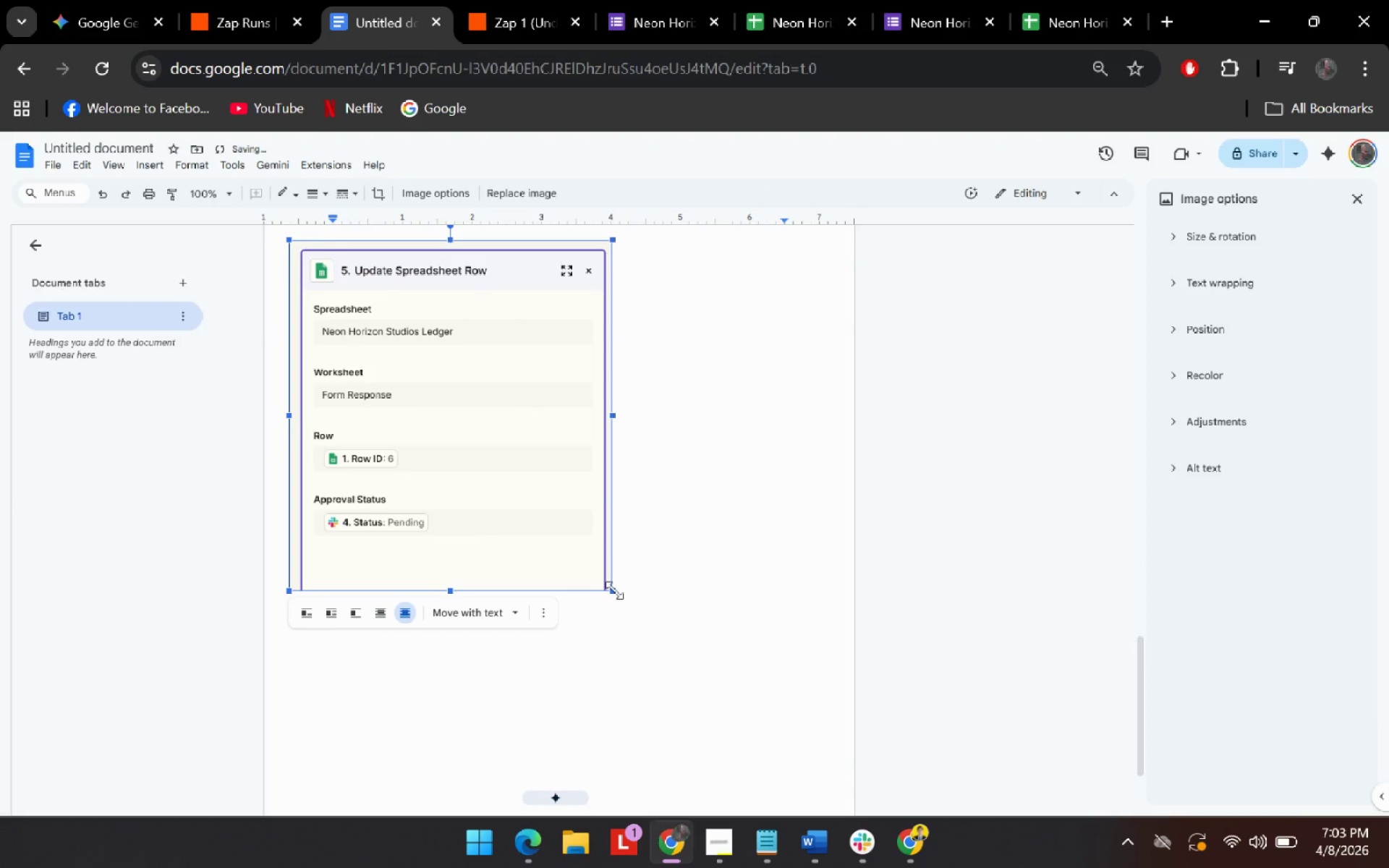 
scroll: coordinate [778, 545], scroll_direction: down, amount: 2.0
 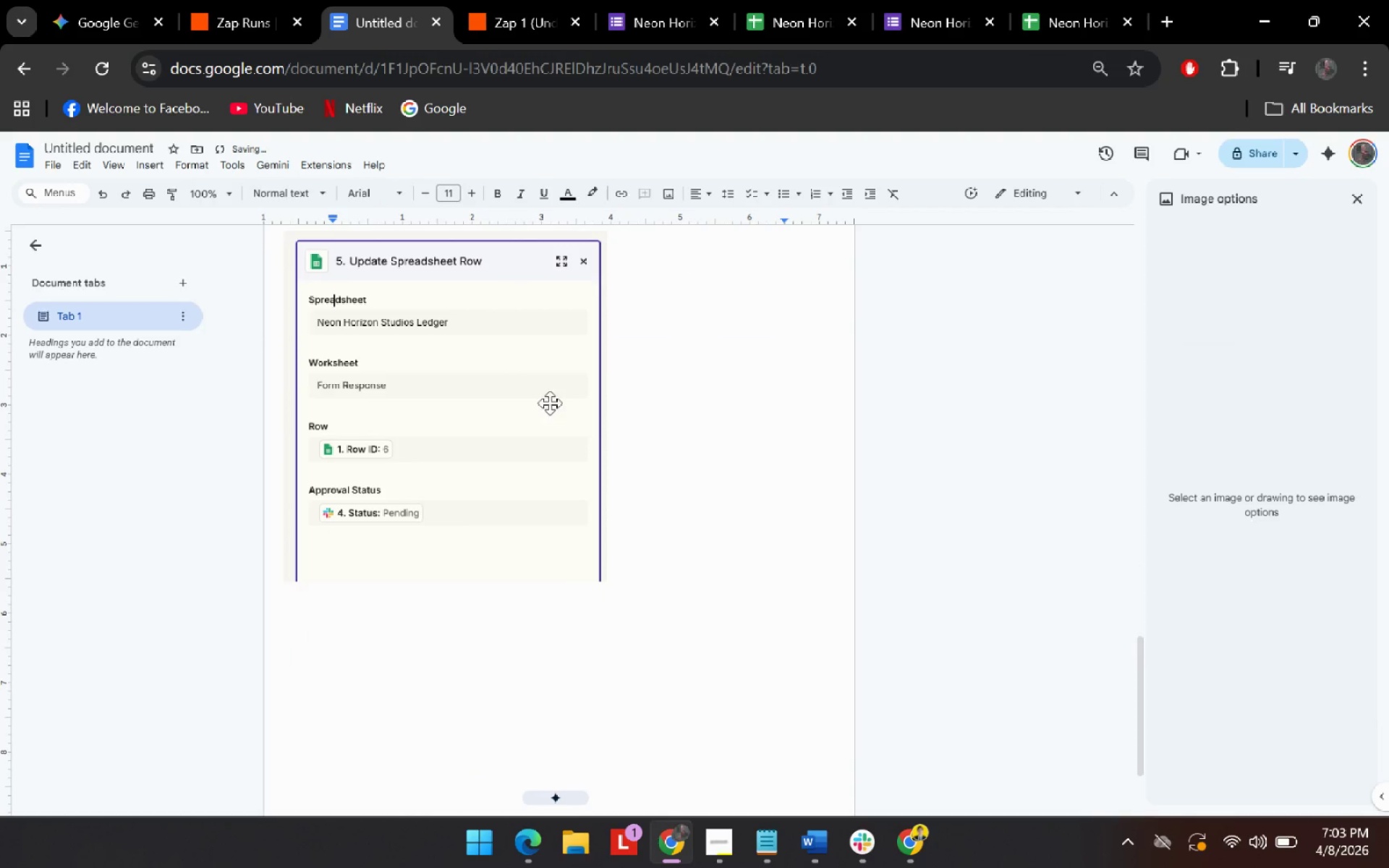 
left_click_drag(start_coordinate=[614, 590], to_coordinate=[552, 533])
 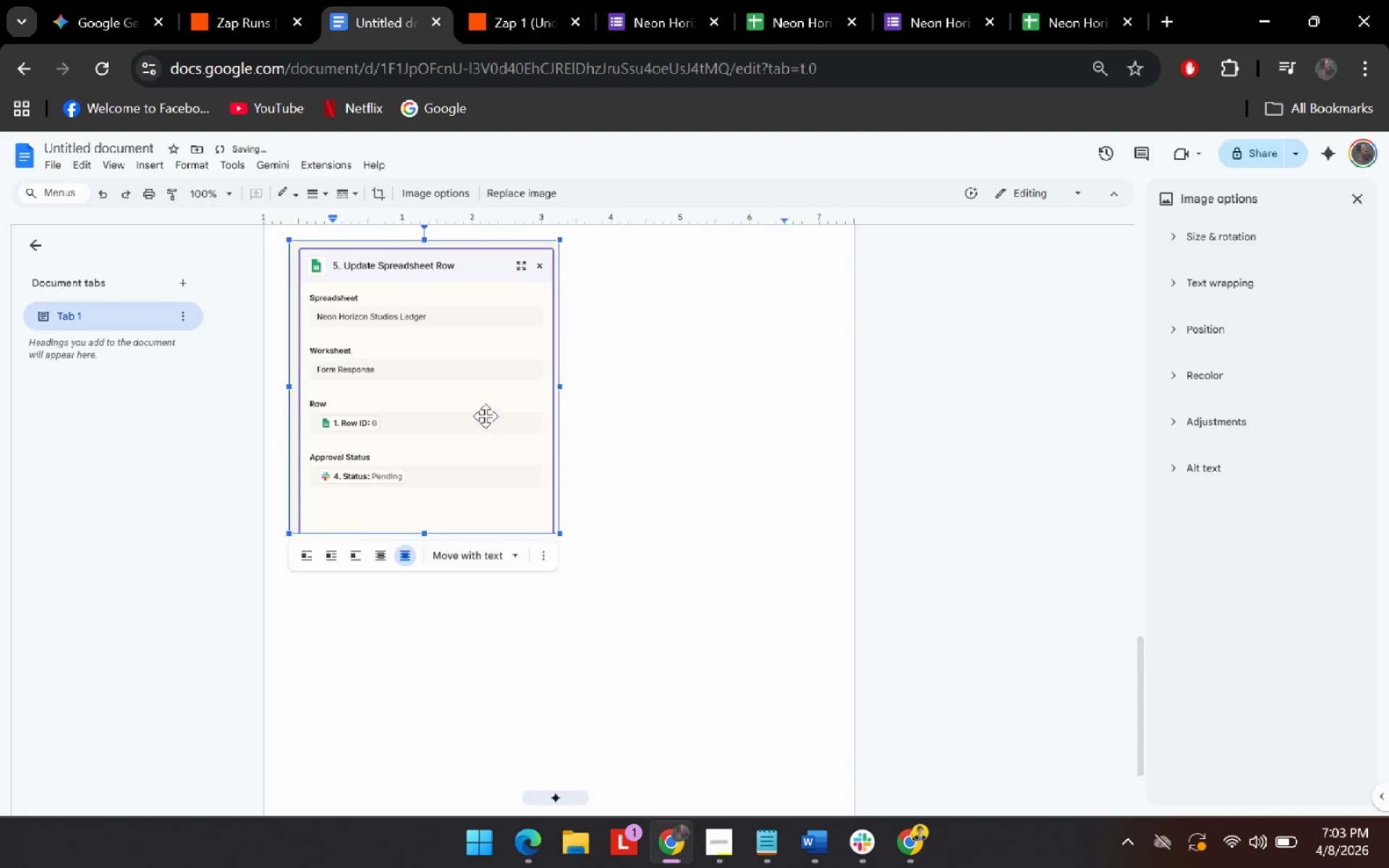 
left_click_drag(start_coordinate=[485, 416], to_coordinate=[473, 454])
 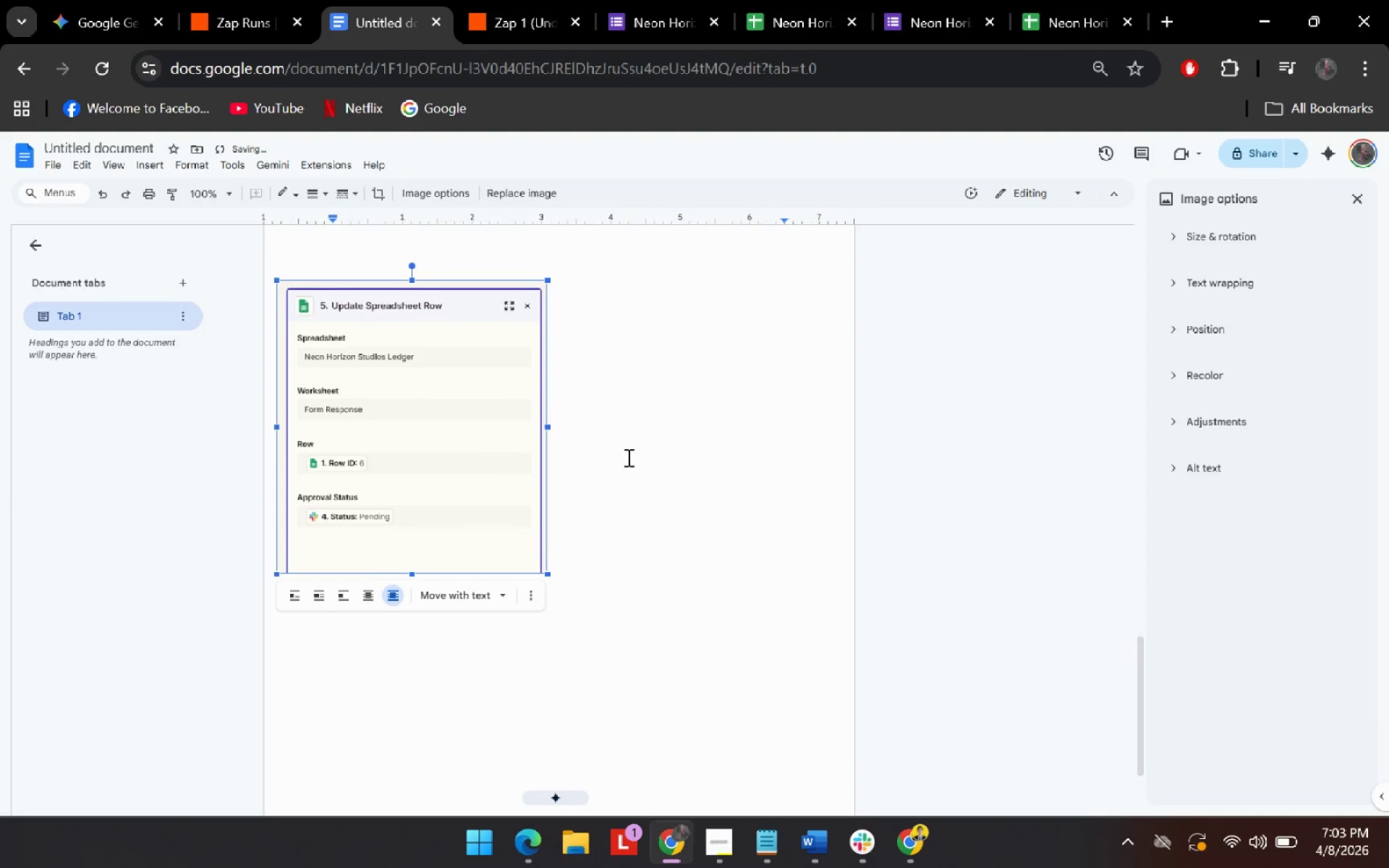 
scroll: coordinate [629, 456], scroll_direction: up, amount: 3.0
 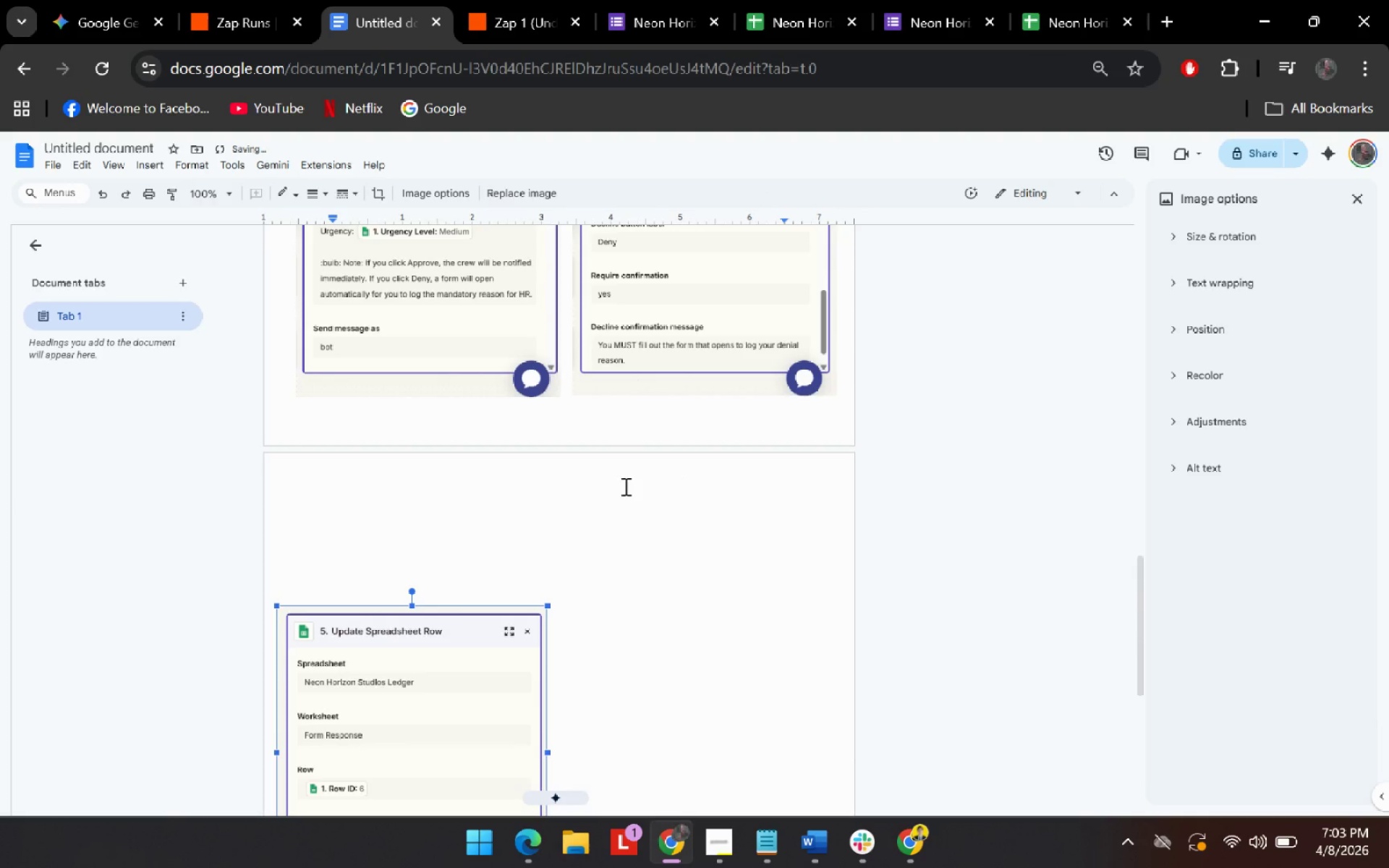 
scroll: coordinate [611, 480], scroll_direction: down, amount: 2.0
 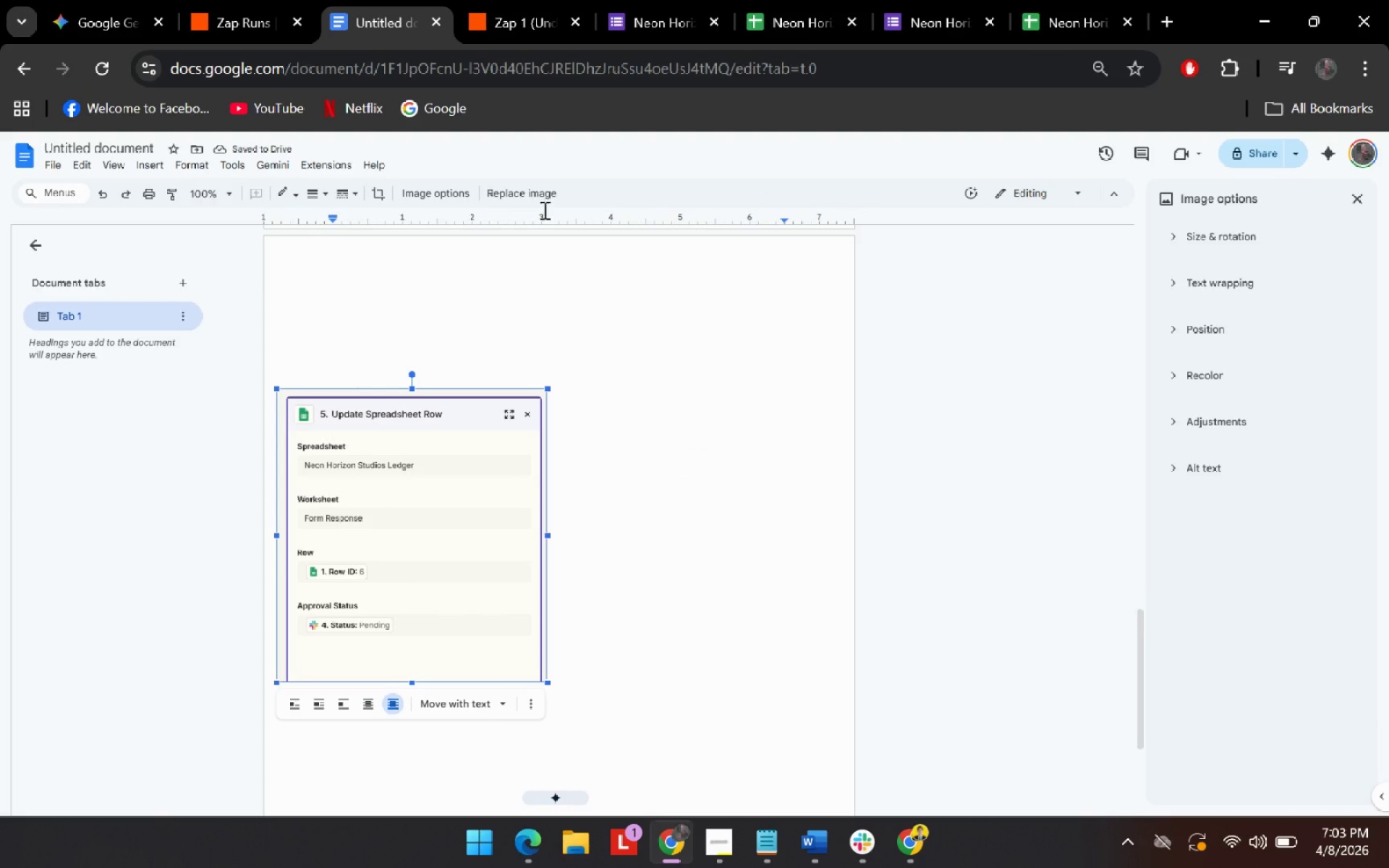 
left_click([540, 4])
 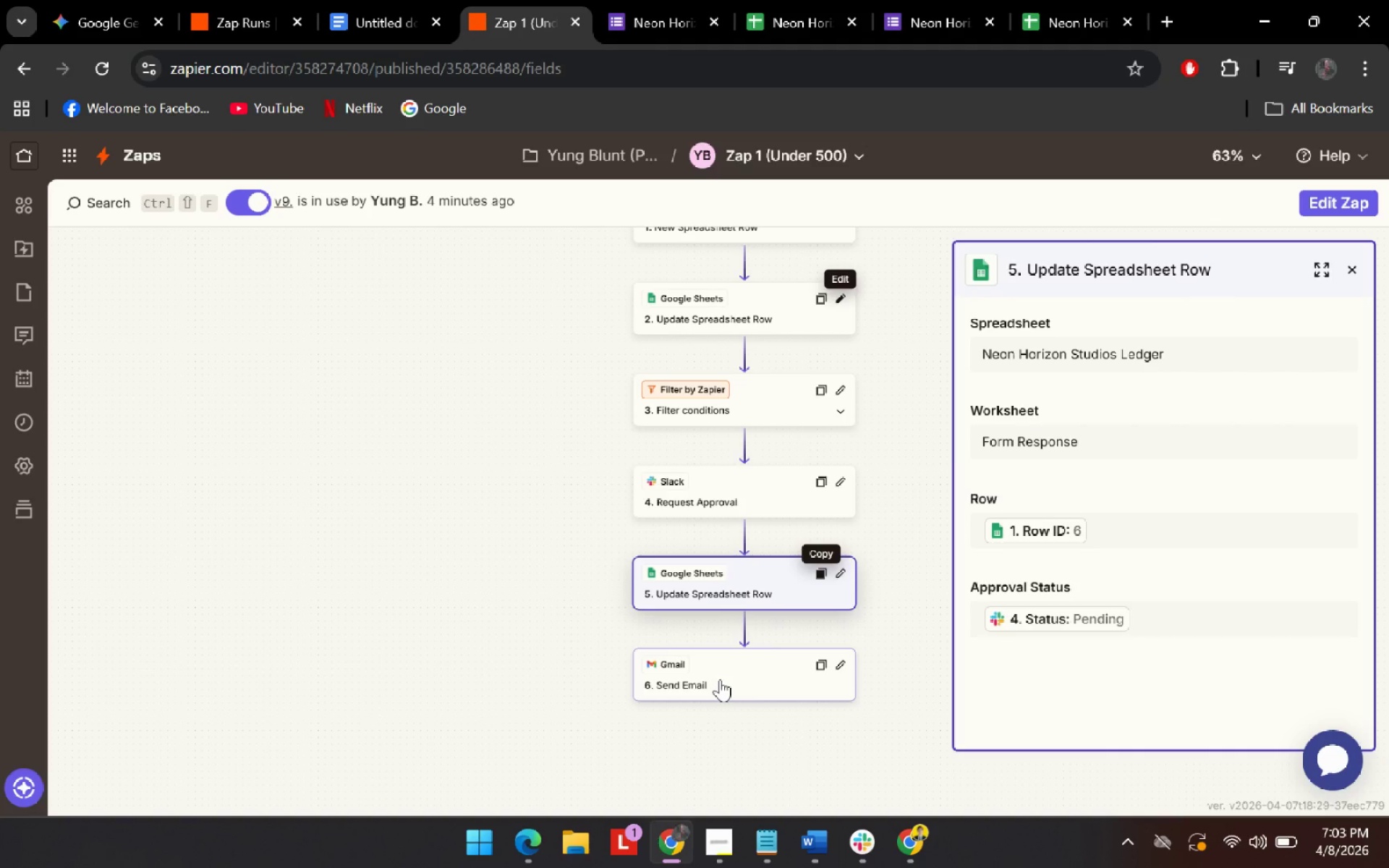 
left_click([720, 679])
 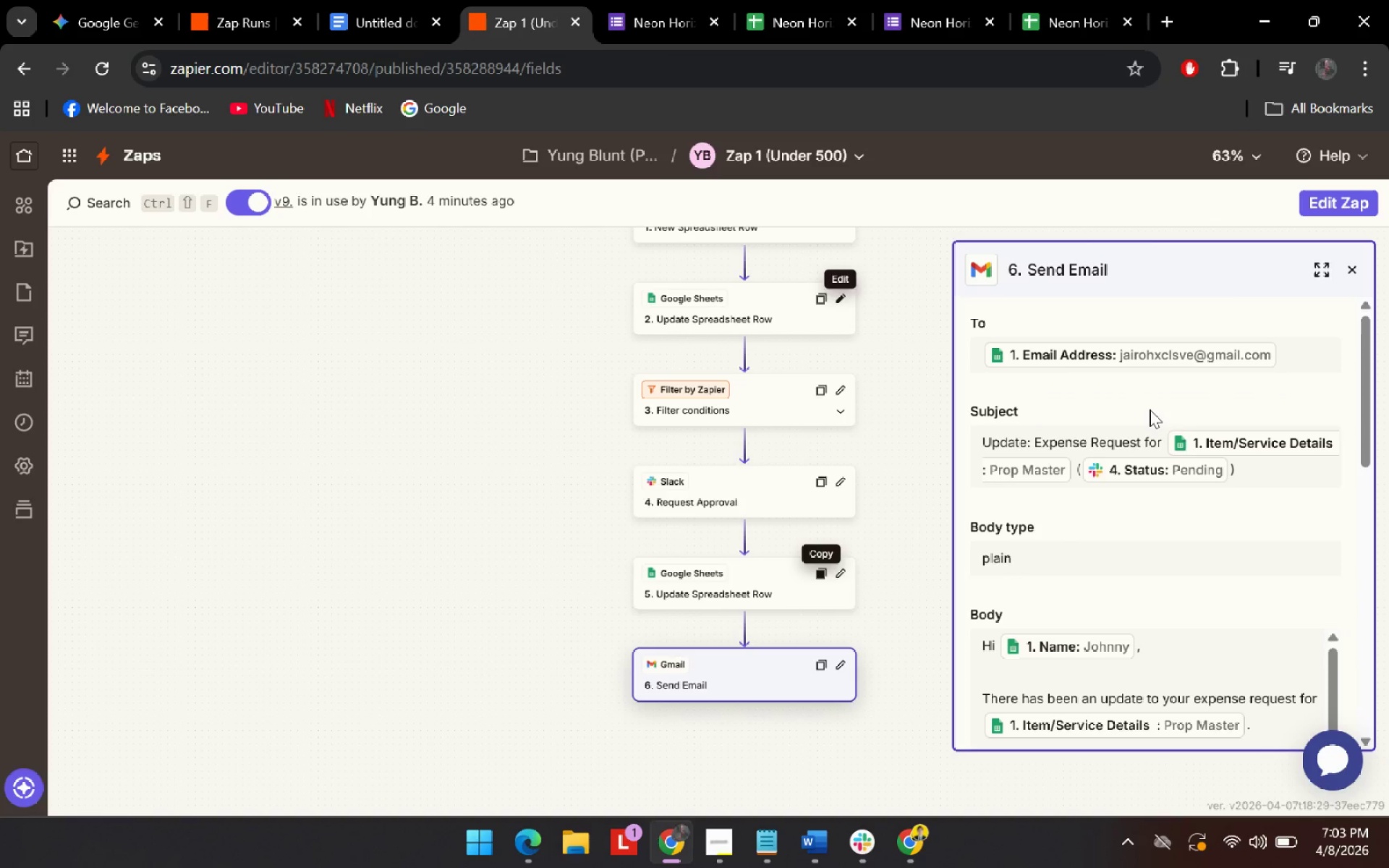 
scroll: coordinate [1106, 451], scroll_direction: down, amount: 2.0
 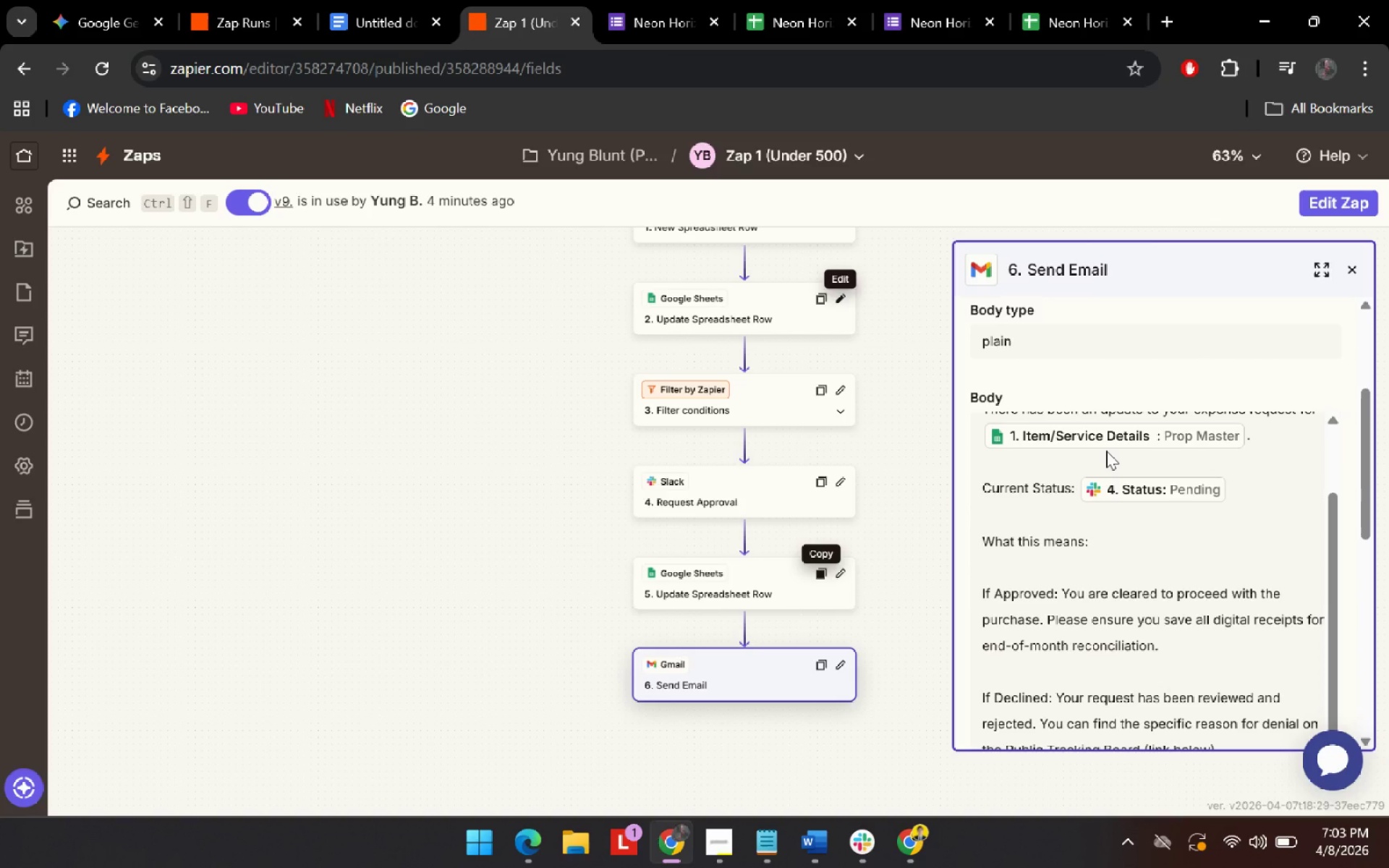 
scroll: coordinate [1106, 451], scroll_direction: up, amount: 1.0
 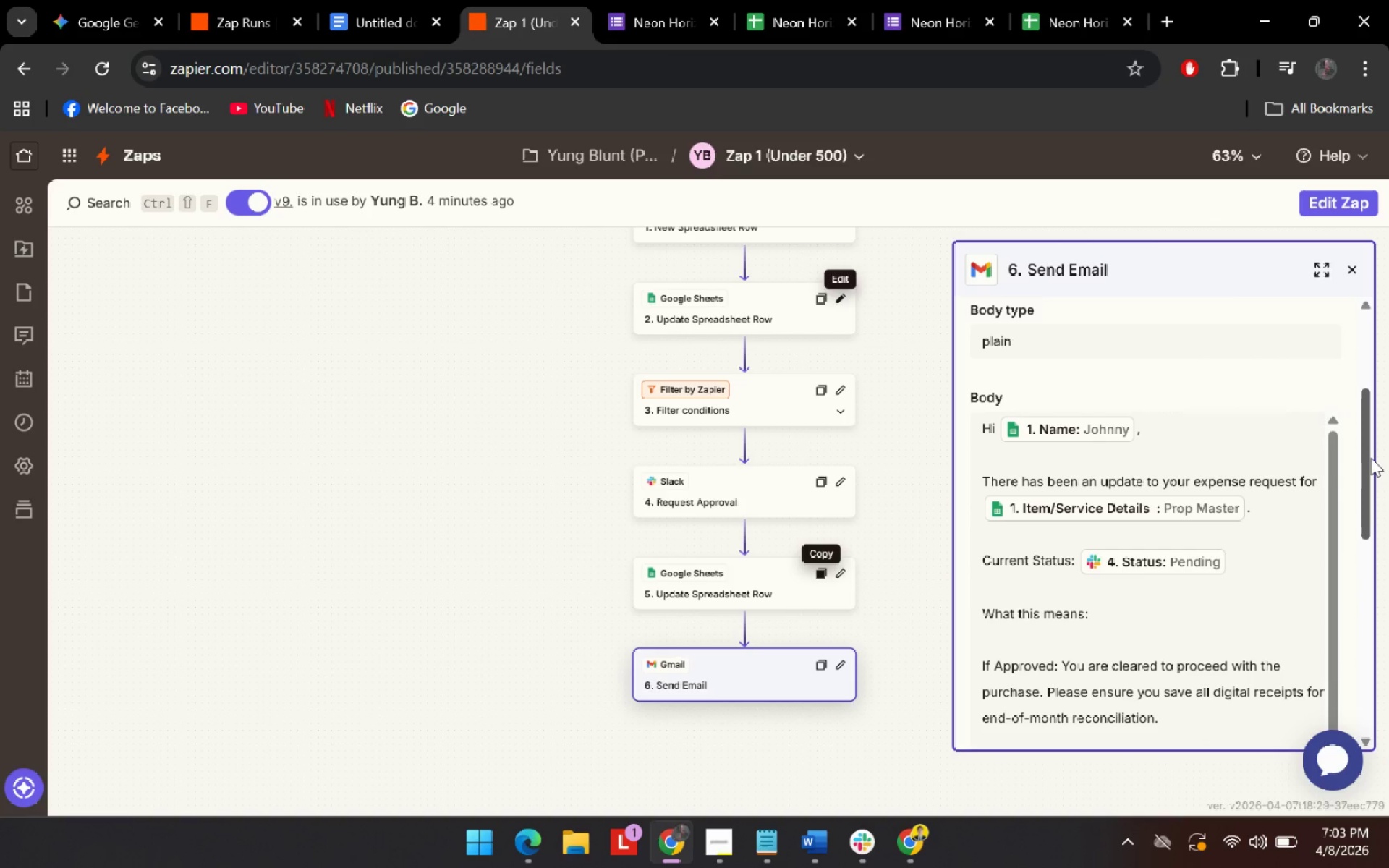 
left_click_drag(start_coordinate=[1371, 457], to_coordinate=[1375, 384])
 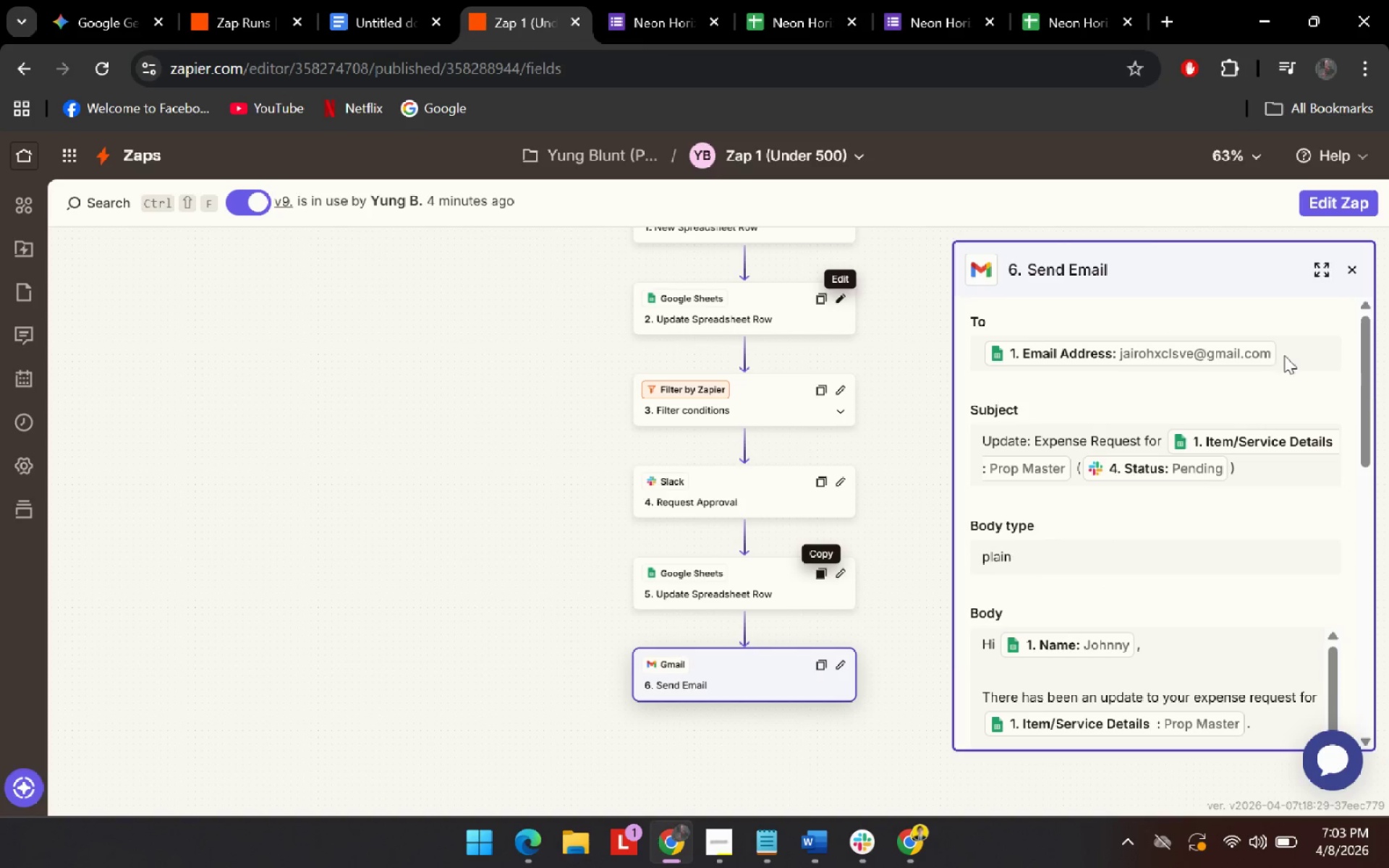 
key(Meta+Shift+ShiftLeft)
 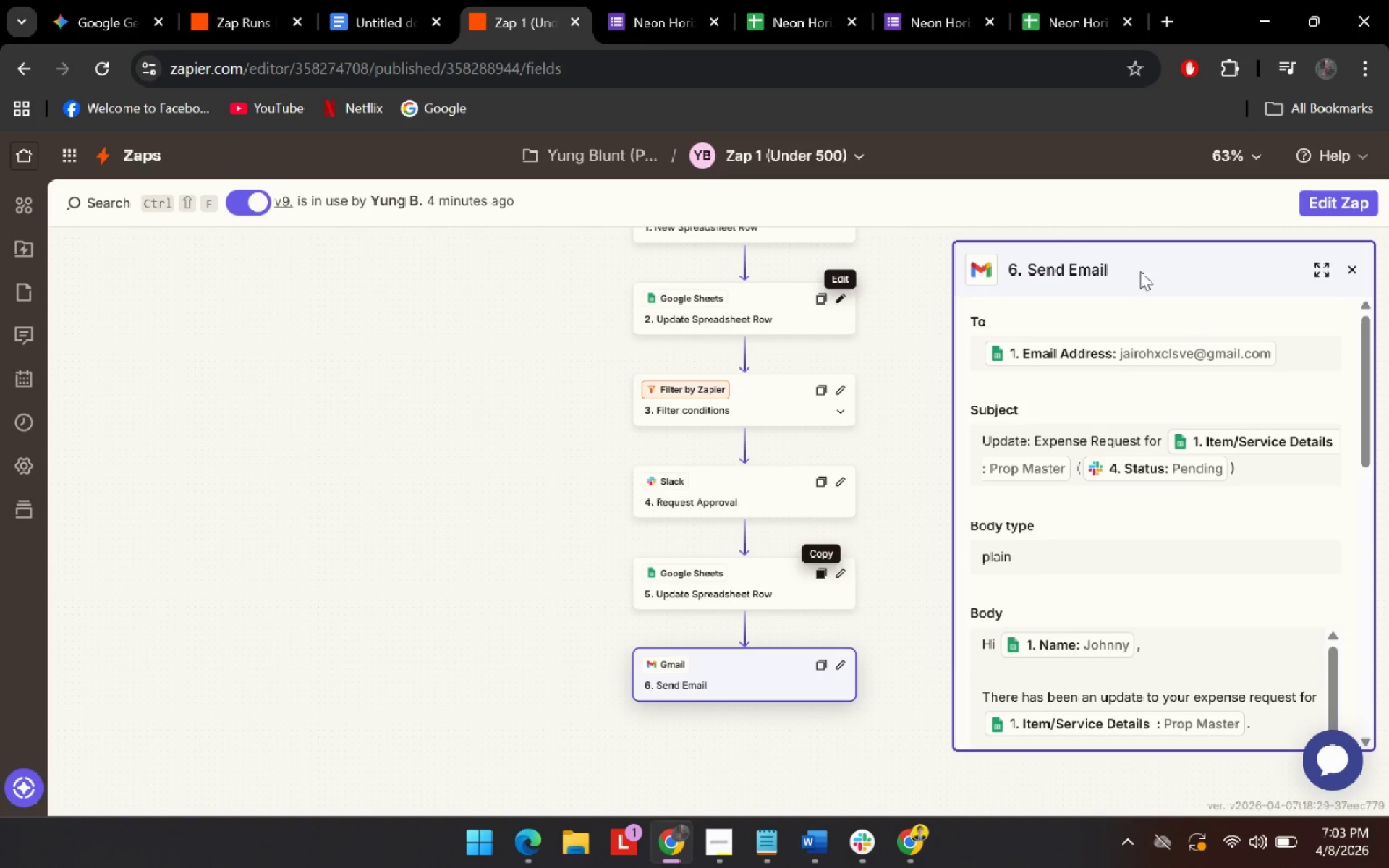 
key(Meta+Shift+S)
 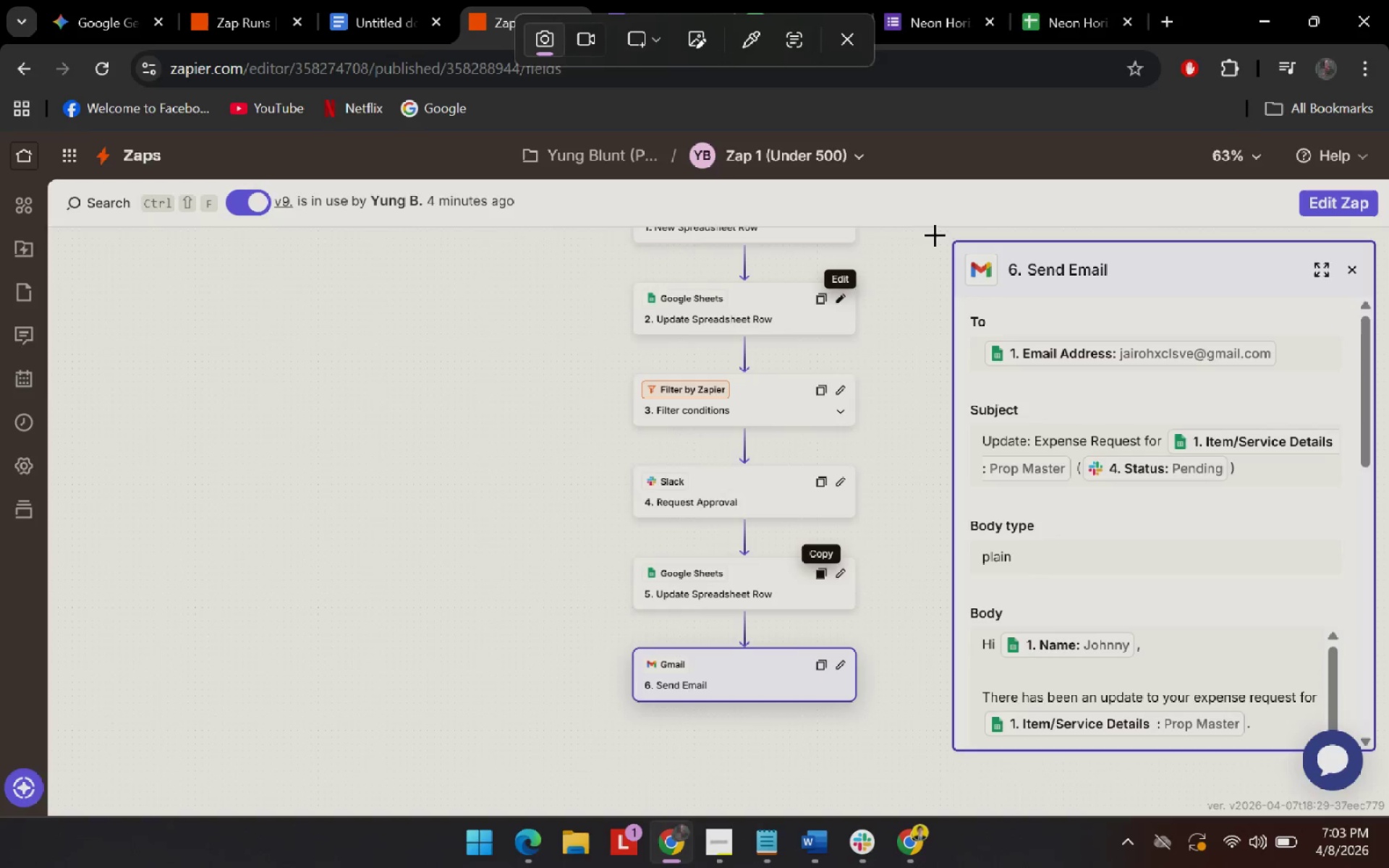 
left_click_drag(start_coordinate=[932, 229], to_coordinate=[1385, 771])
 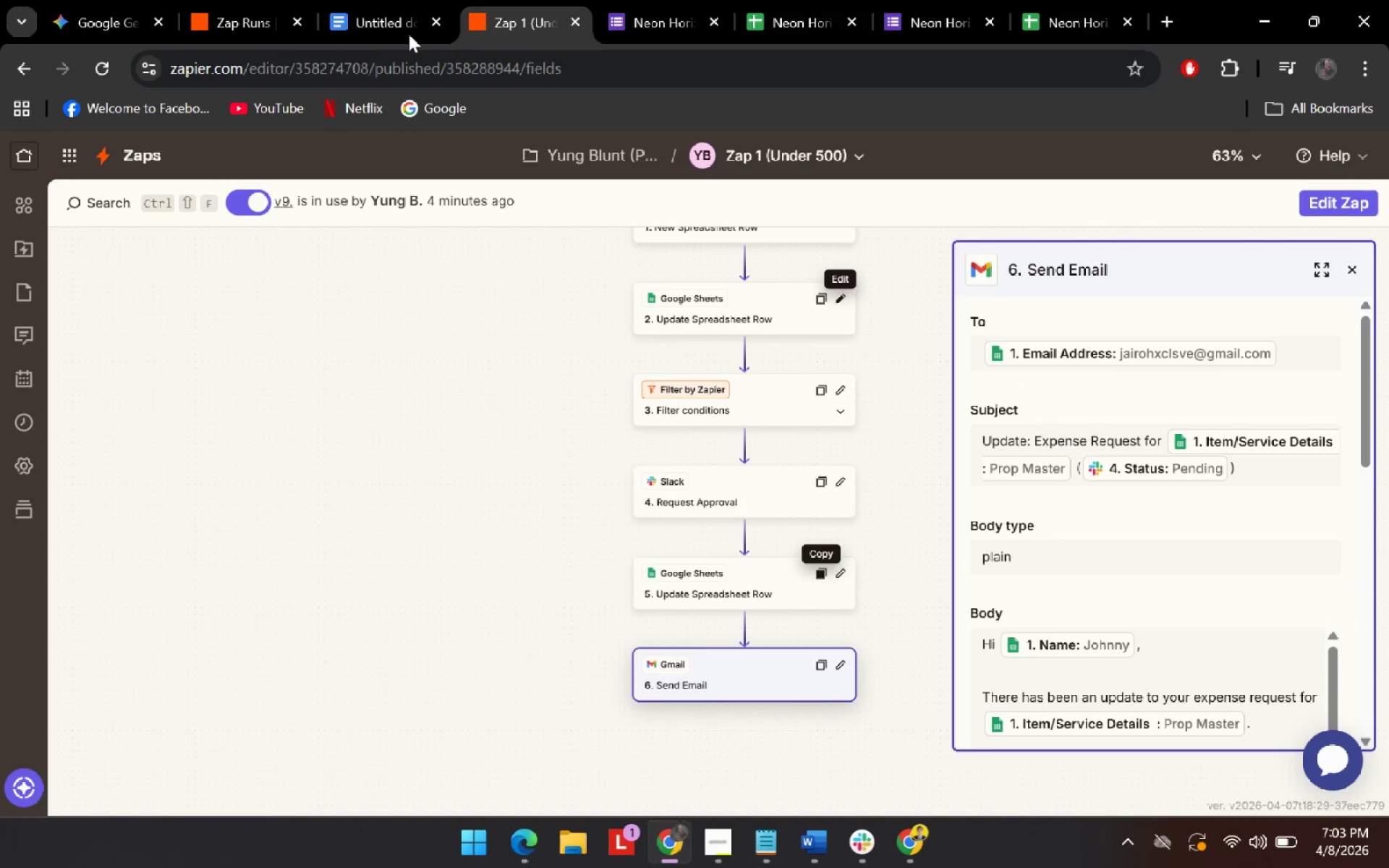 
left_click([362, 17])
 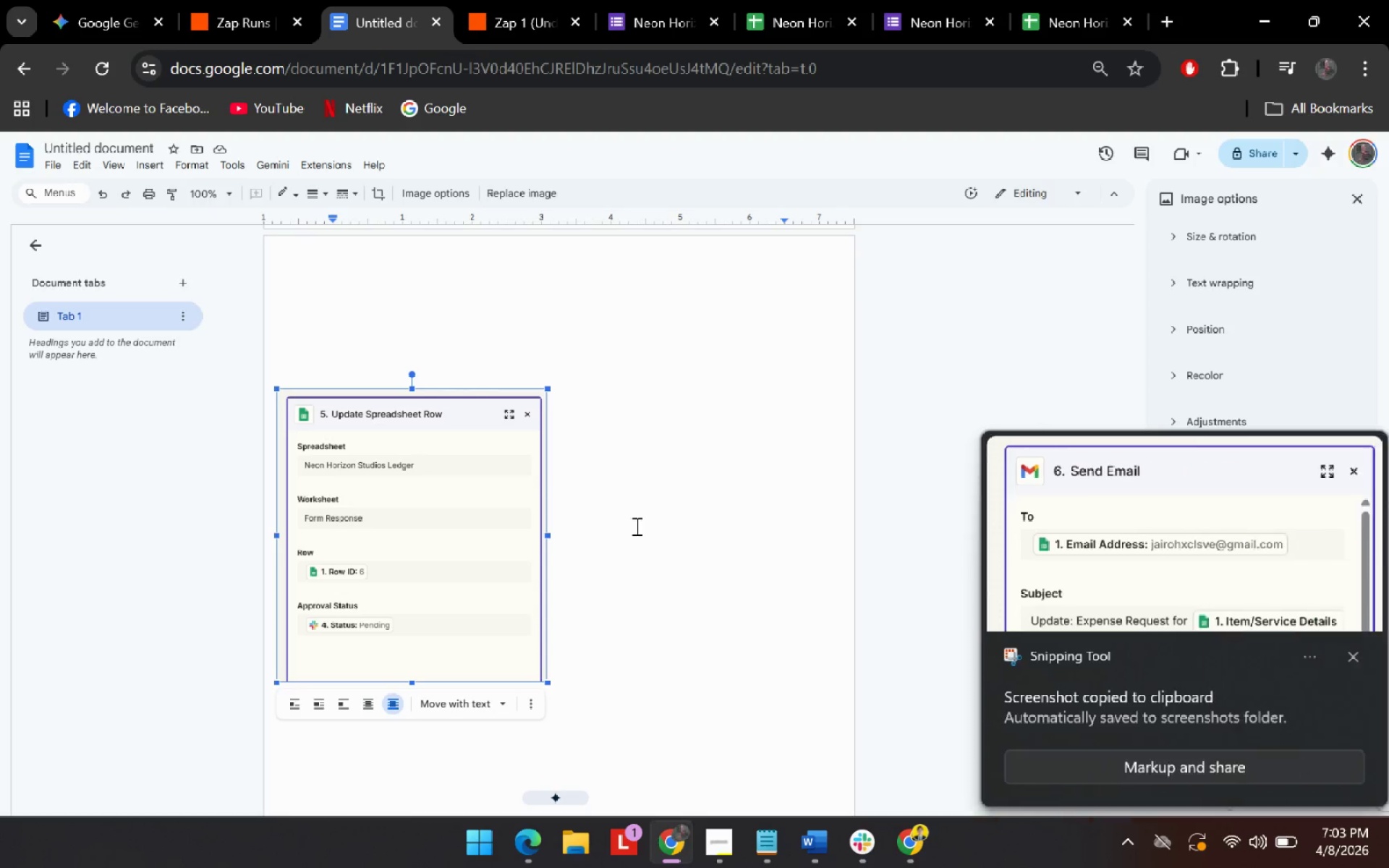 
left_click([636, 525])
 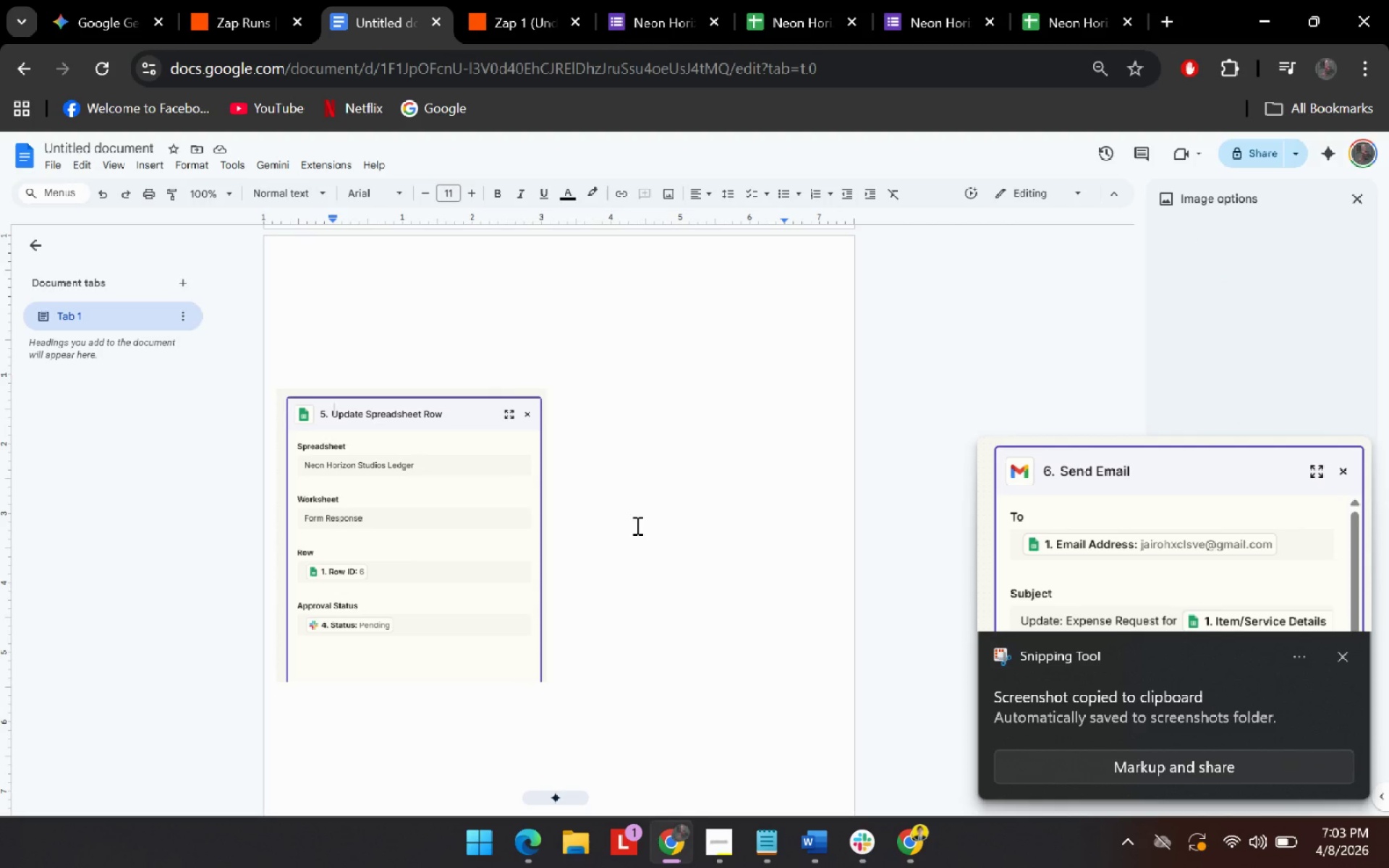 
key(Control+V)
 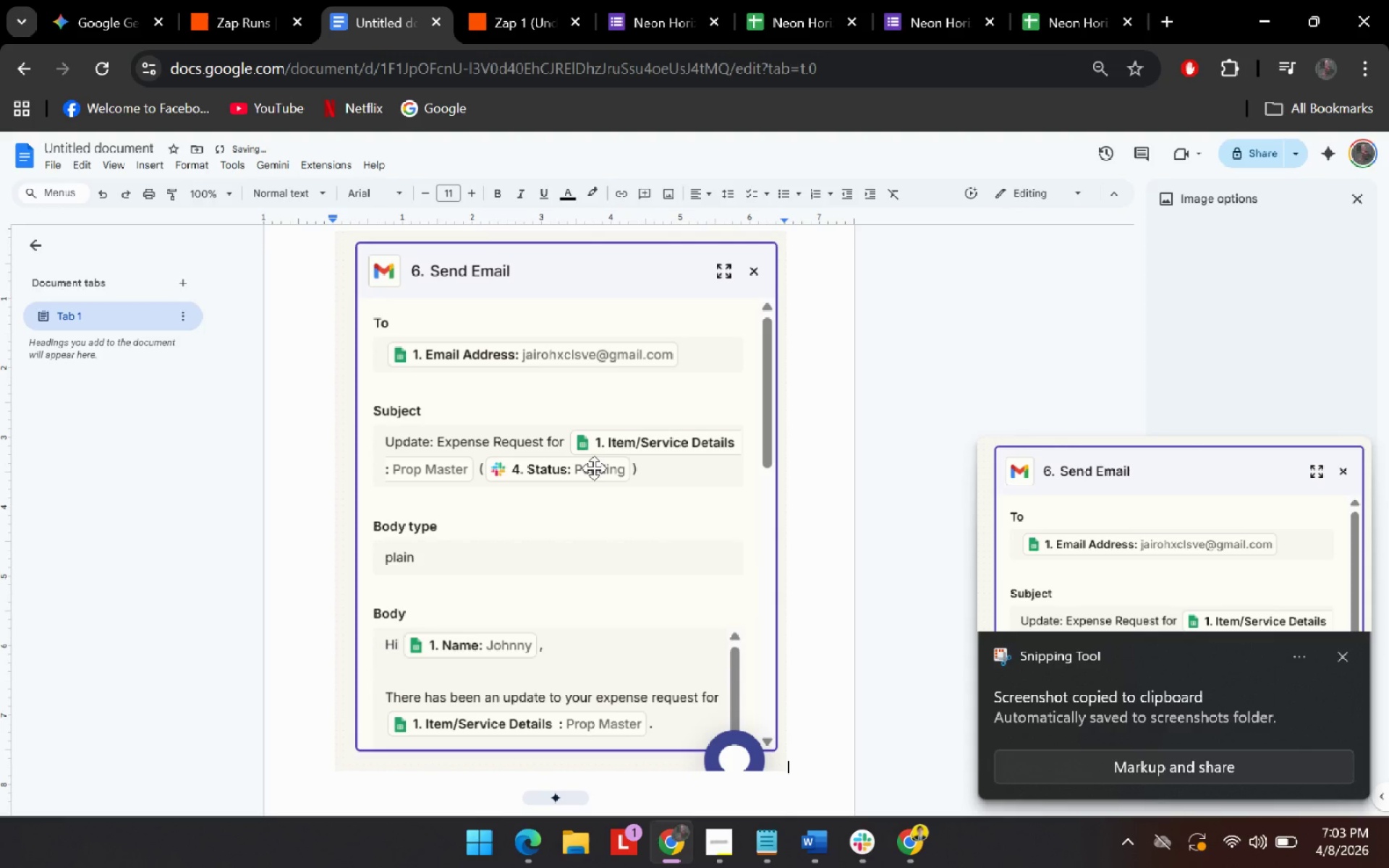 
left_click([640, 569])
 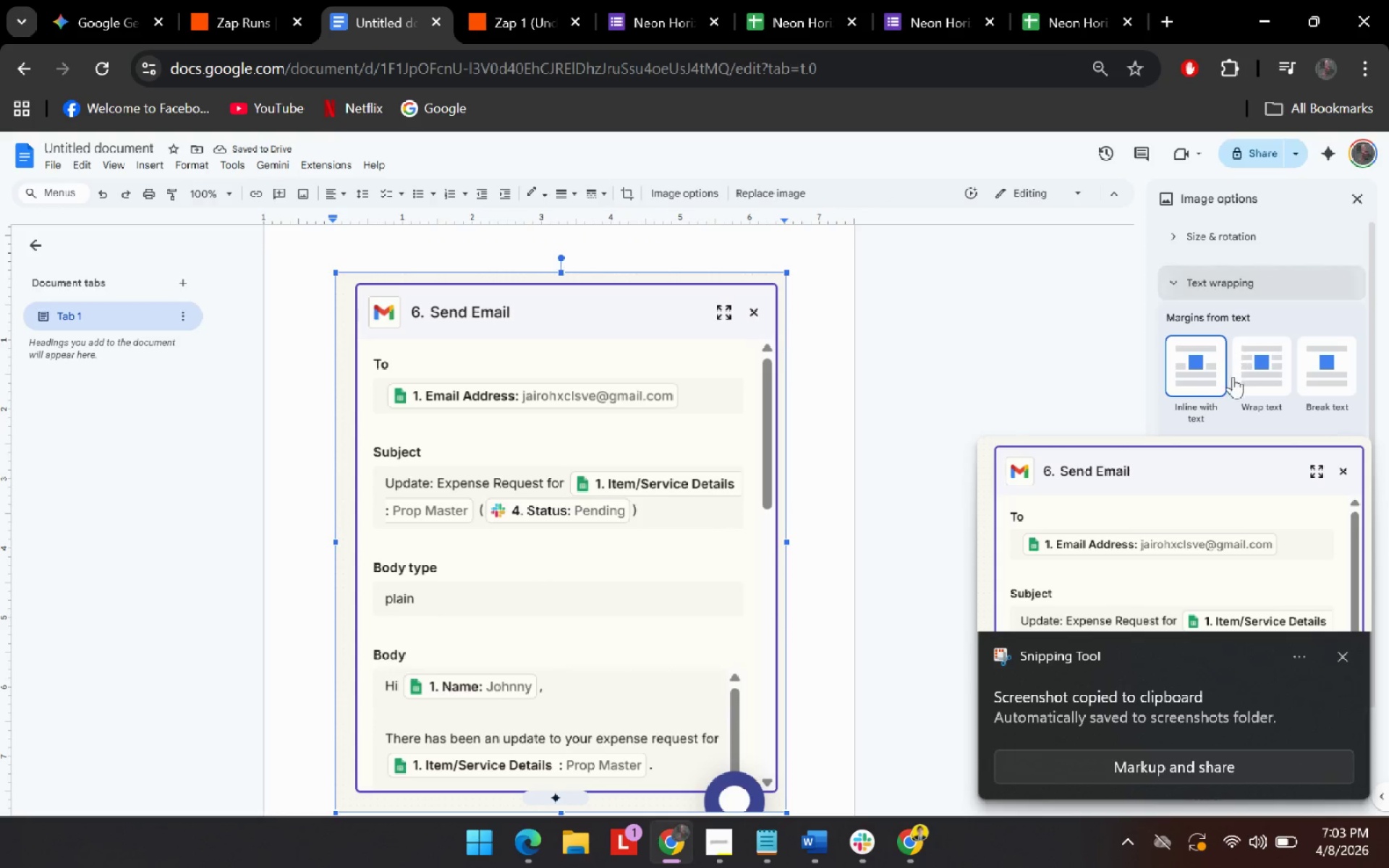 
scroll: coordinate [610, 495], scroll_direction: up, amount: 1.0
 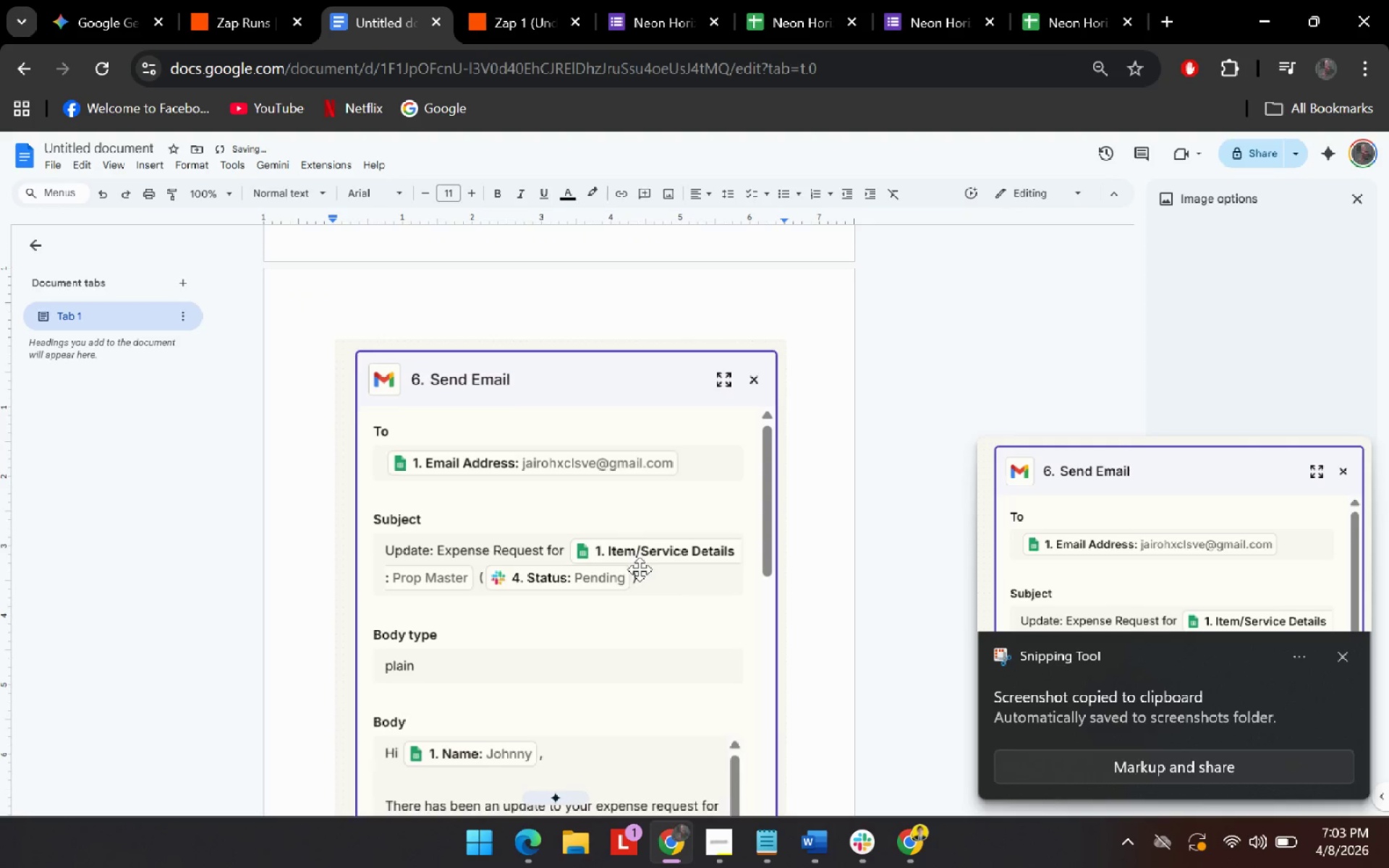 
left_click([1257, 365])
 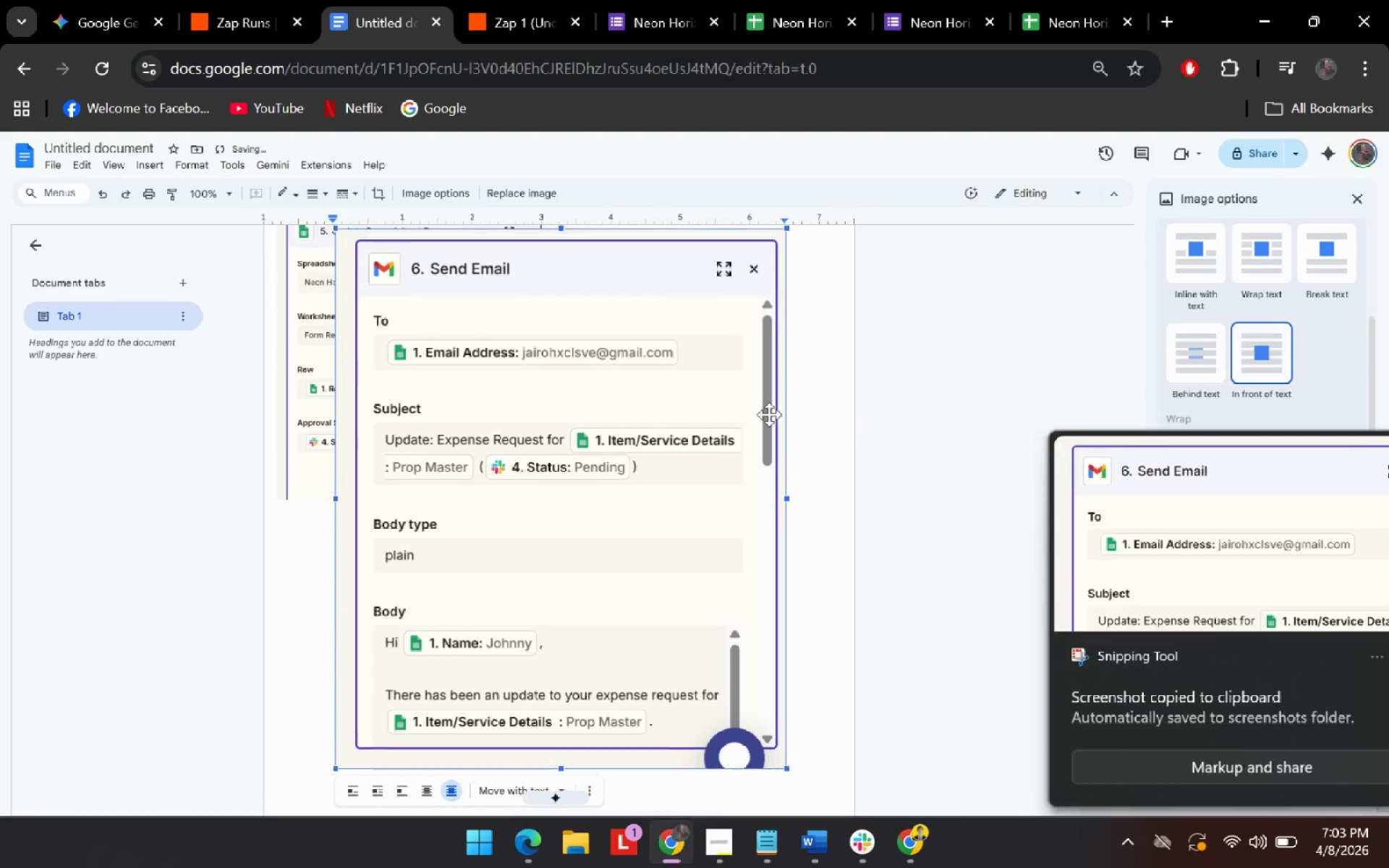 
scroll: coordinate [1317, 390], scroll_direction: down, amount: 2.0
 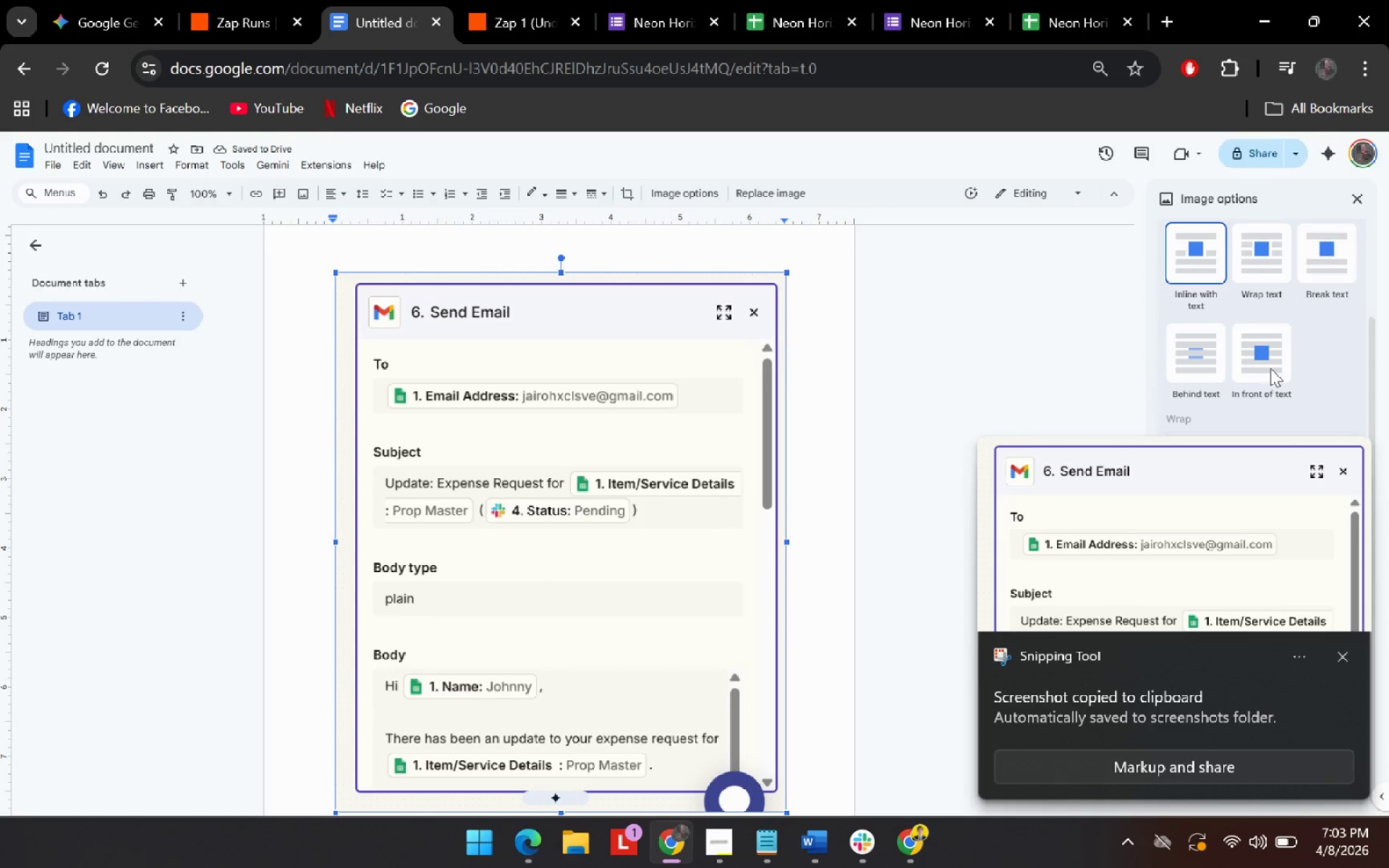 
scroll: coordinate [715, 417], scroll_direction: up, amount: 2.0
 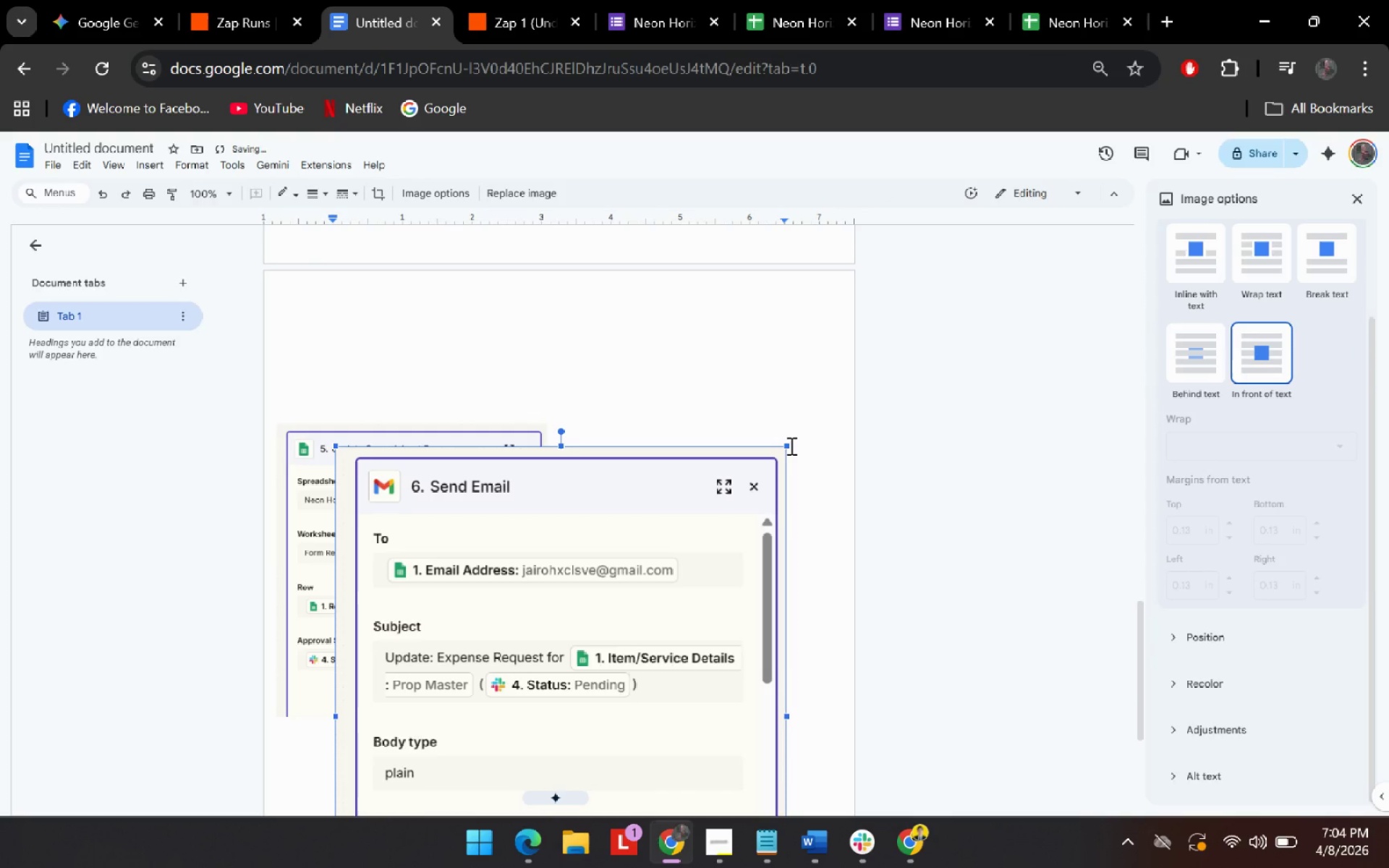 
left_click_drag(start_coordinate=[786, 444], to_coordinate=[611, 589])
 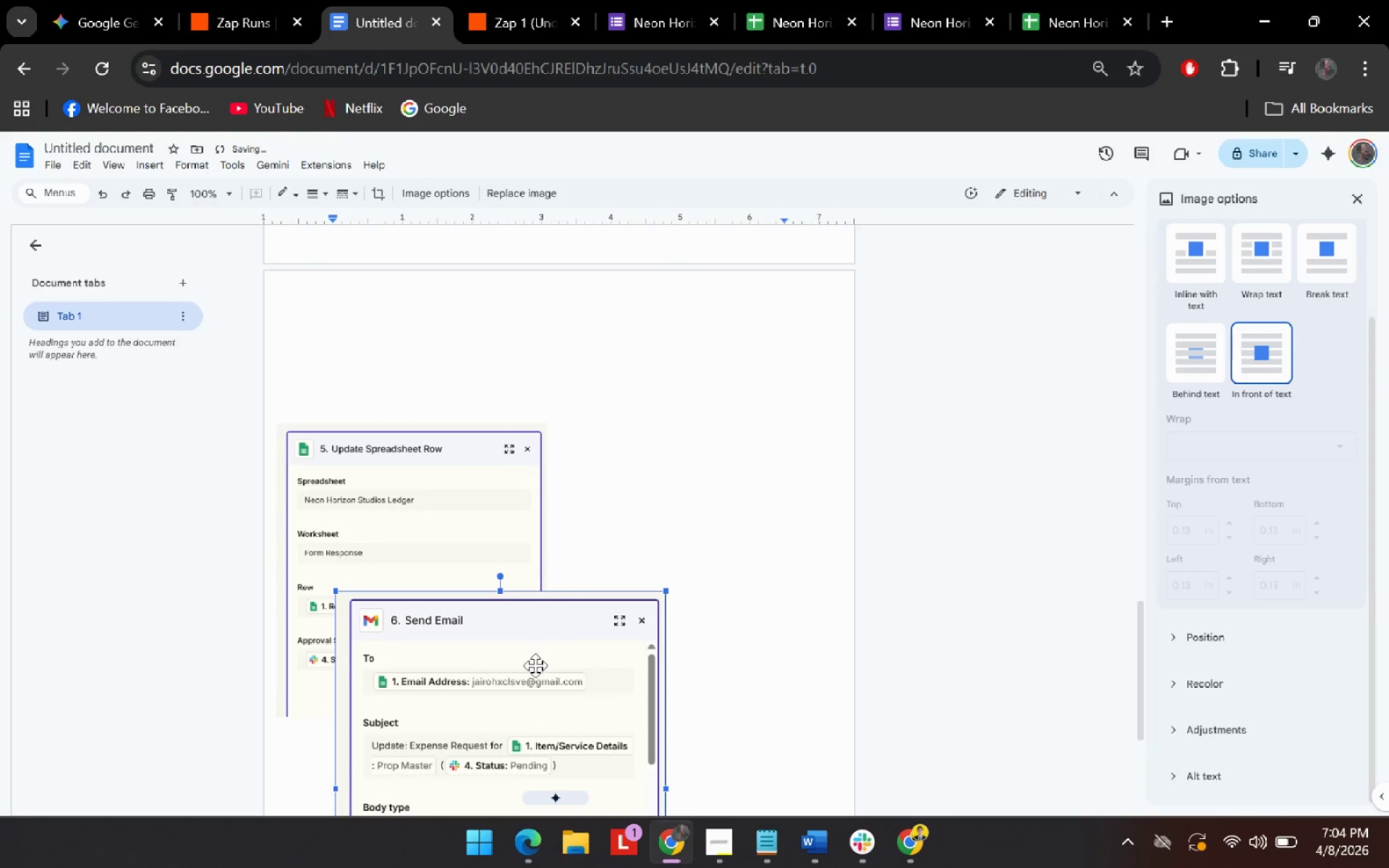 
left_click_drag(start_coordinate=[535, 665], to_coordinate=[772, 597])
 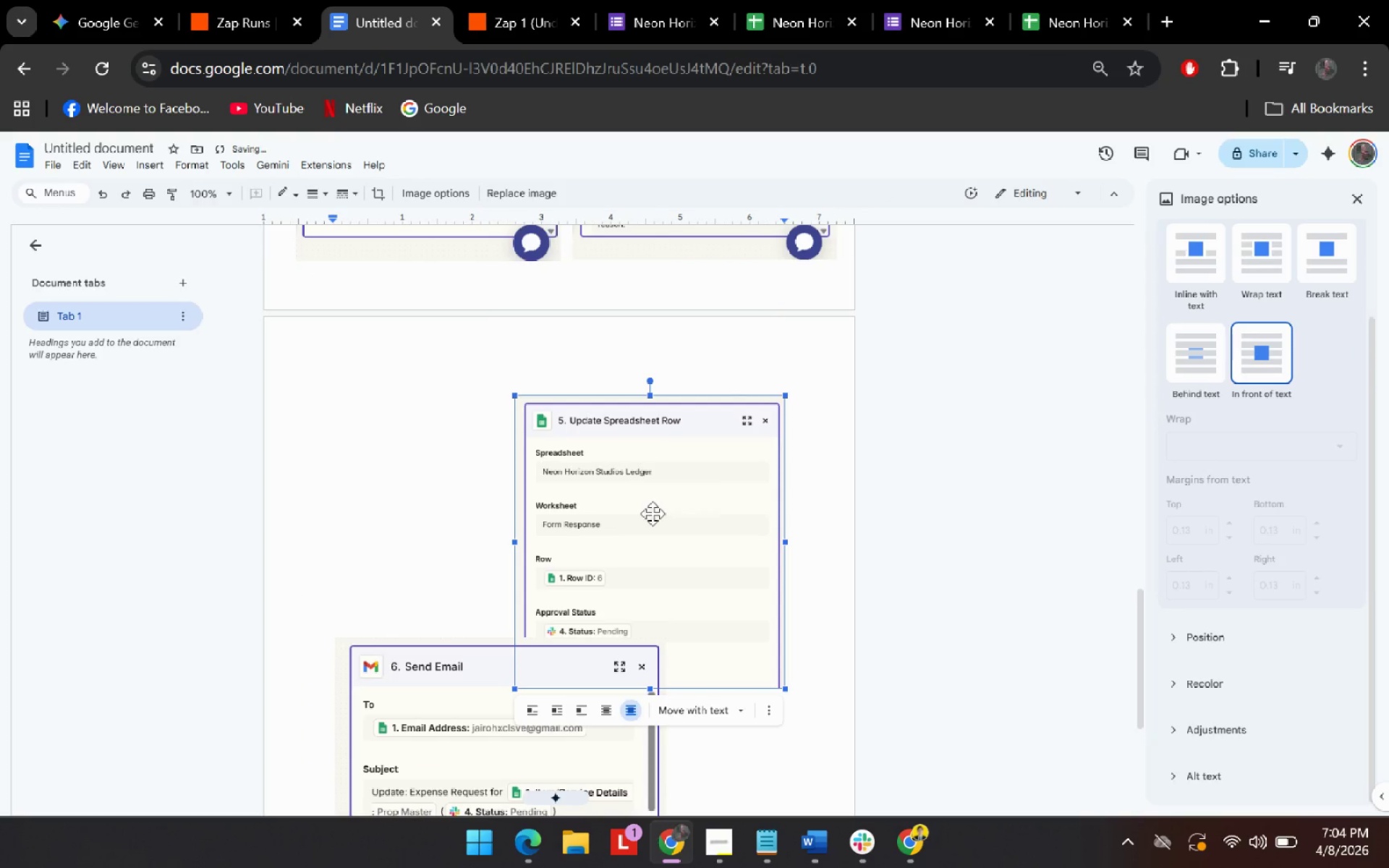 
left_click_drag(start_coordinate=[653, 514], to_coordinate=[729, 539])
 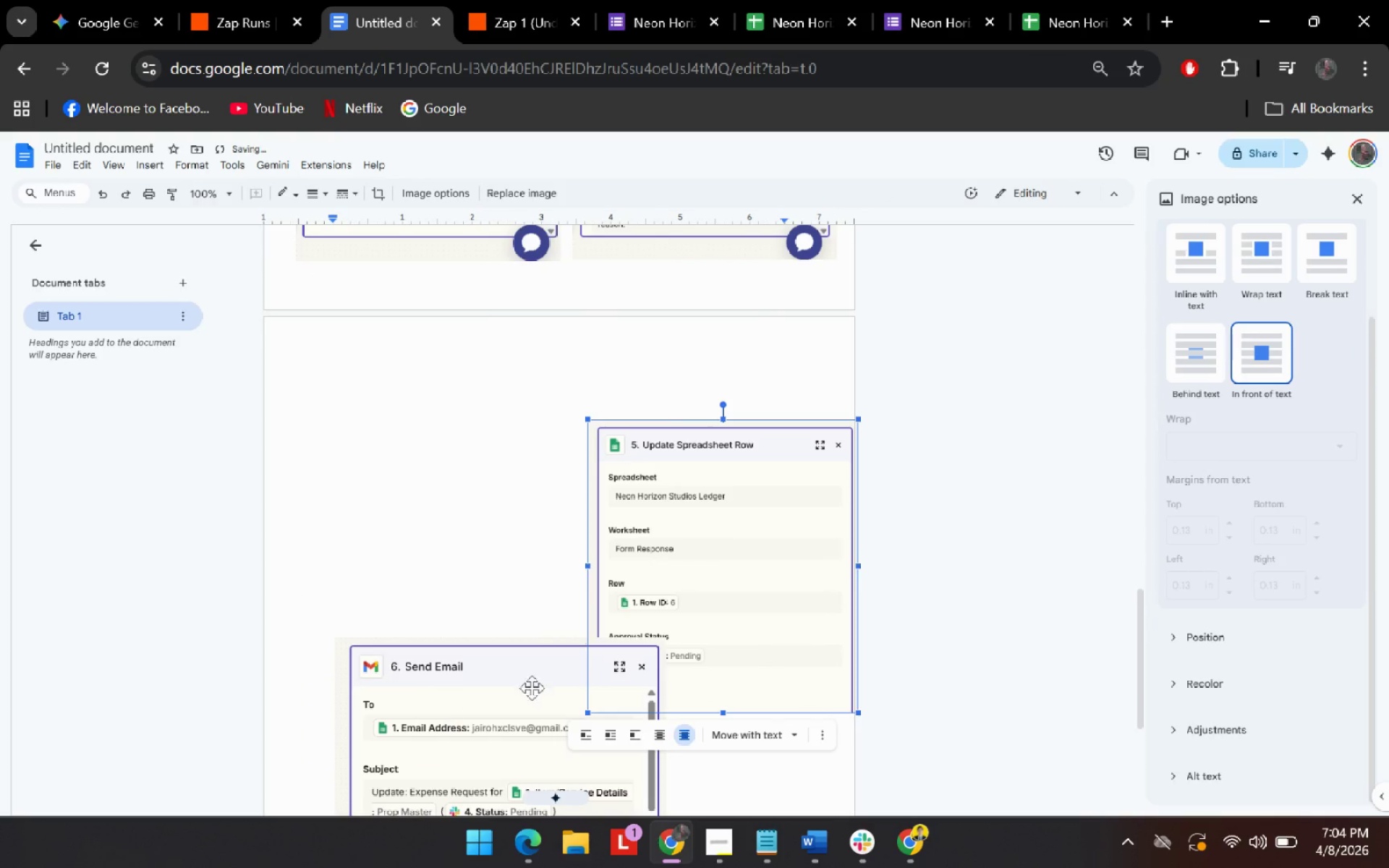 
left_click_drag(start_coordinate=[698, 550], to_coordinate=[404, 485])
 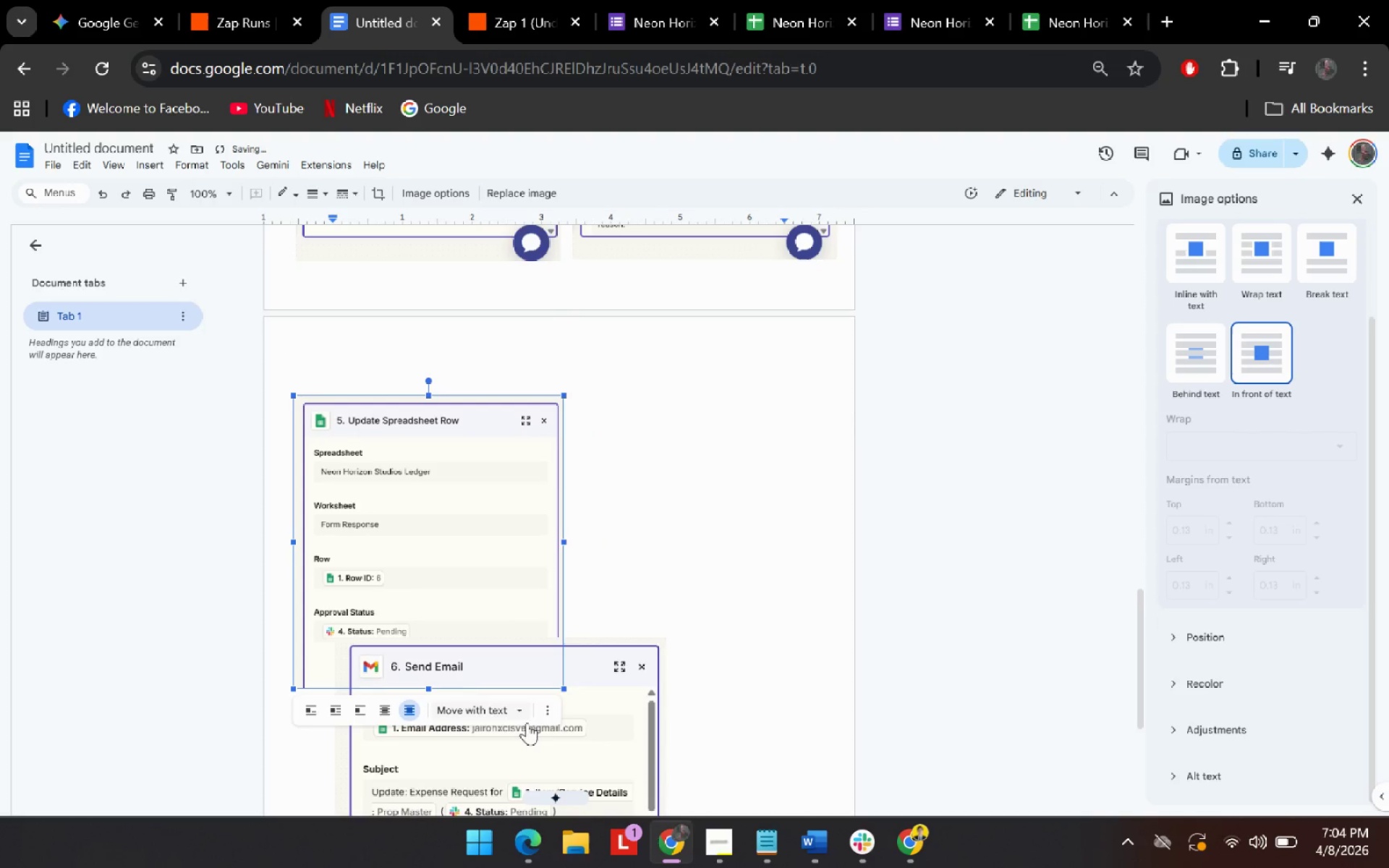 
left_click_drag(start_coordinate=[534, 738], to_coordinate=[720, 394])
 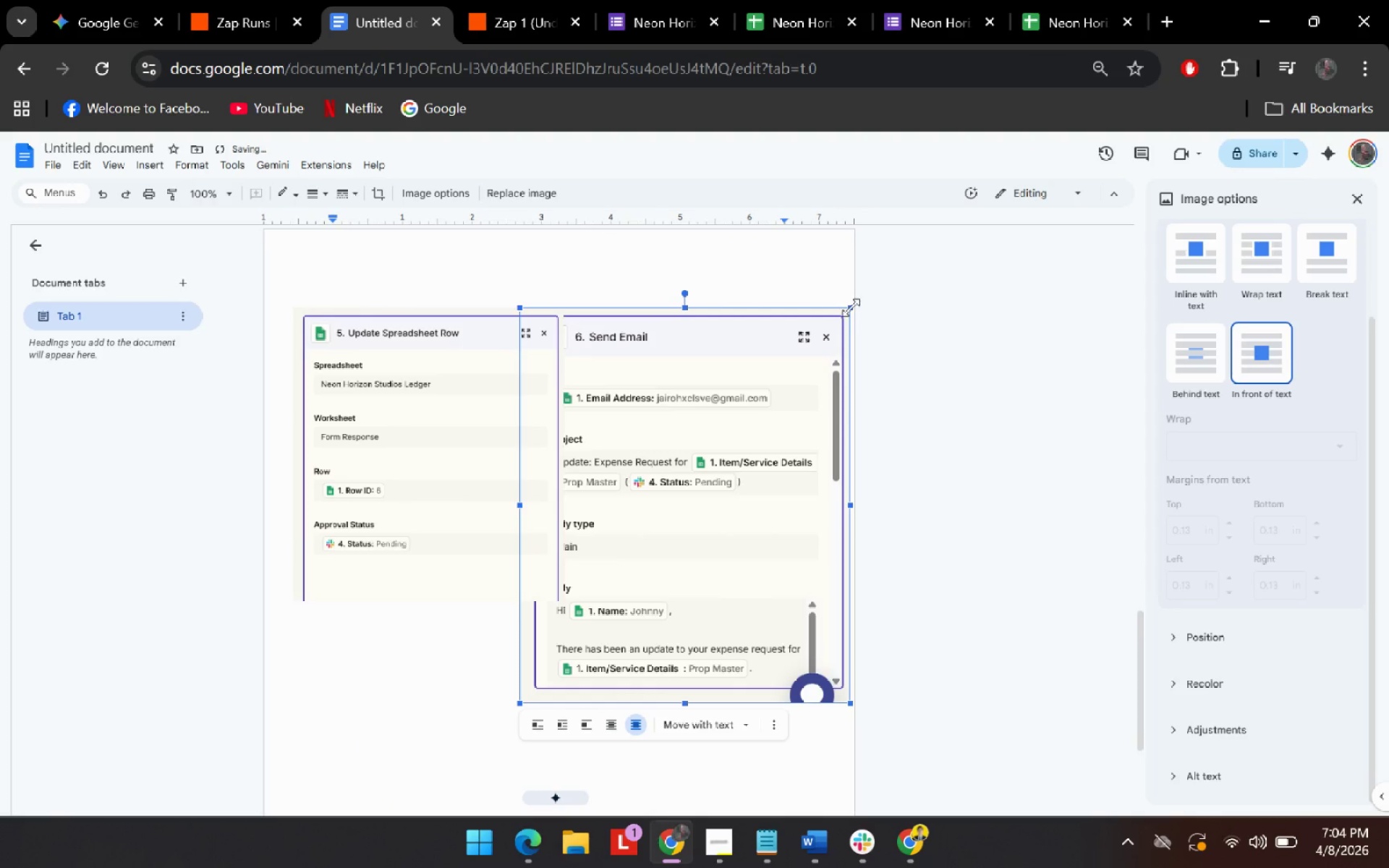 
left_click_drag(start_coordinate=[852, 305], to_coordinate=[806, 337])
 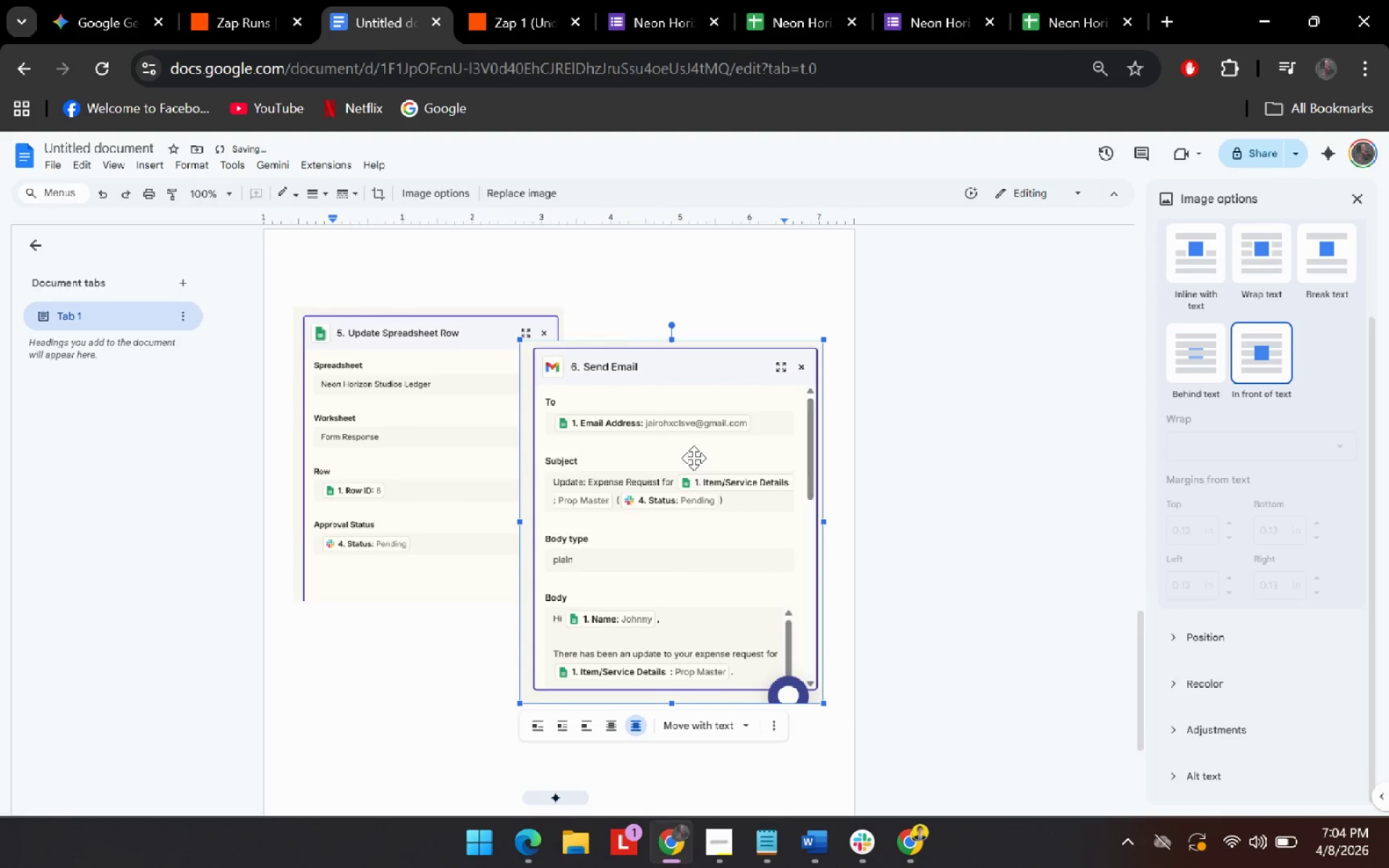 
left_click_drag(start_coordinate=[713, 446], to_coordinate=[736, 413])
 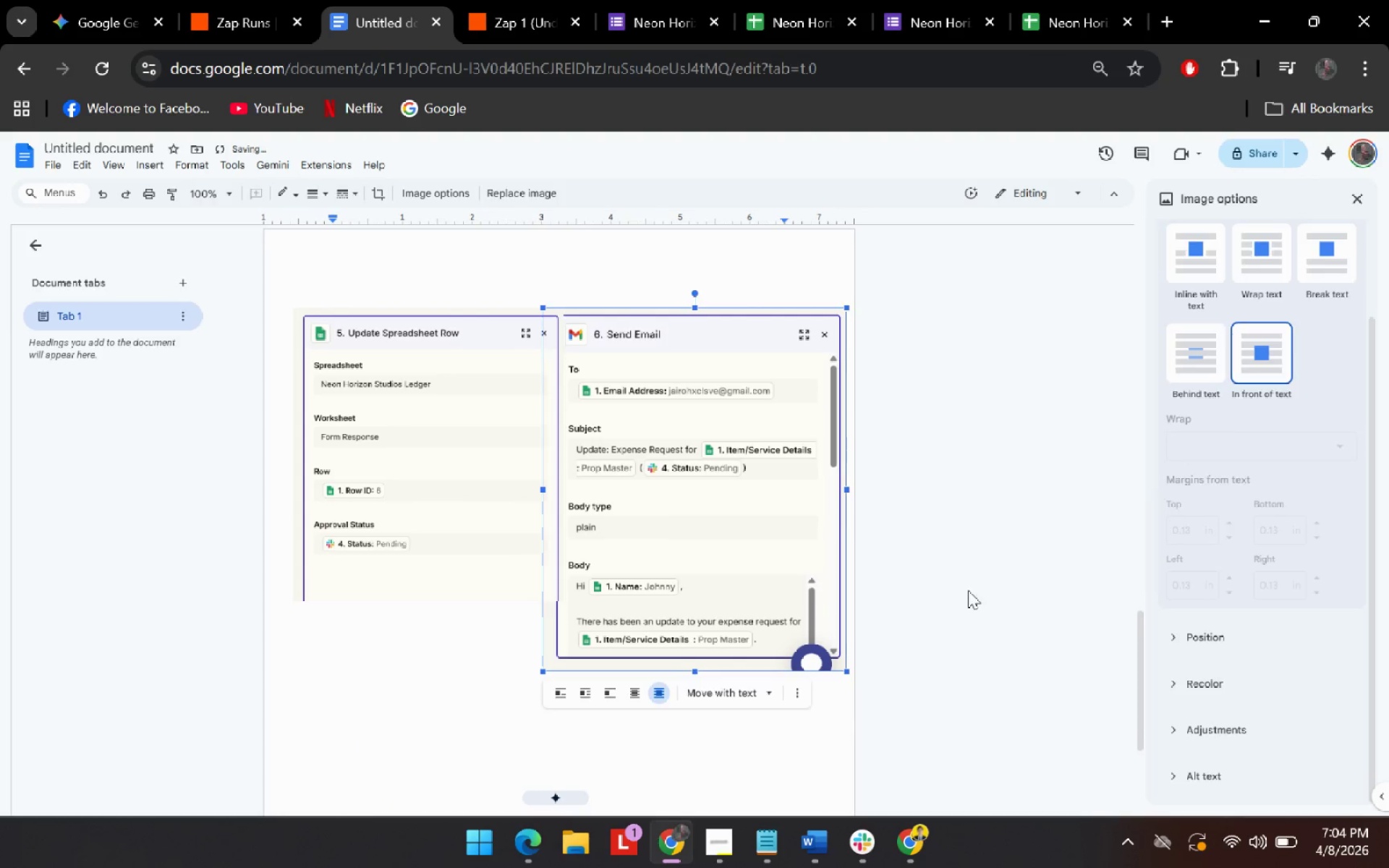 
left_click([968, 590])
 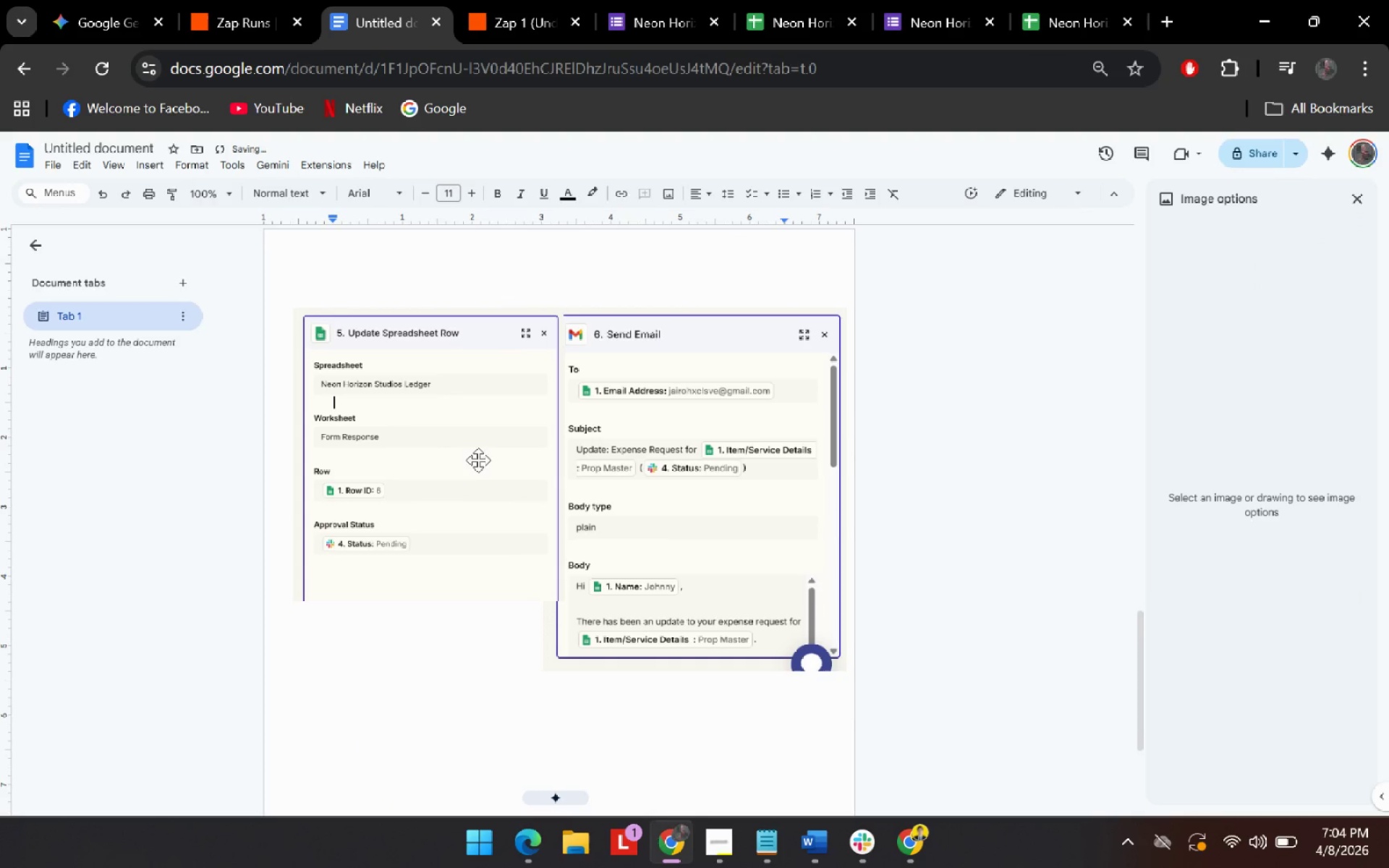 
left_click_drag(start_coordinate=[464, 455], to_coordinate=[450, 454])
 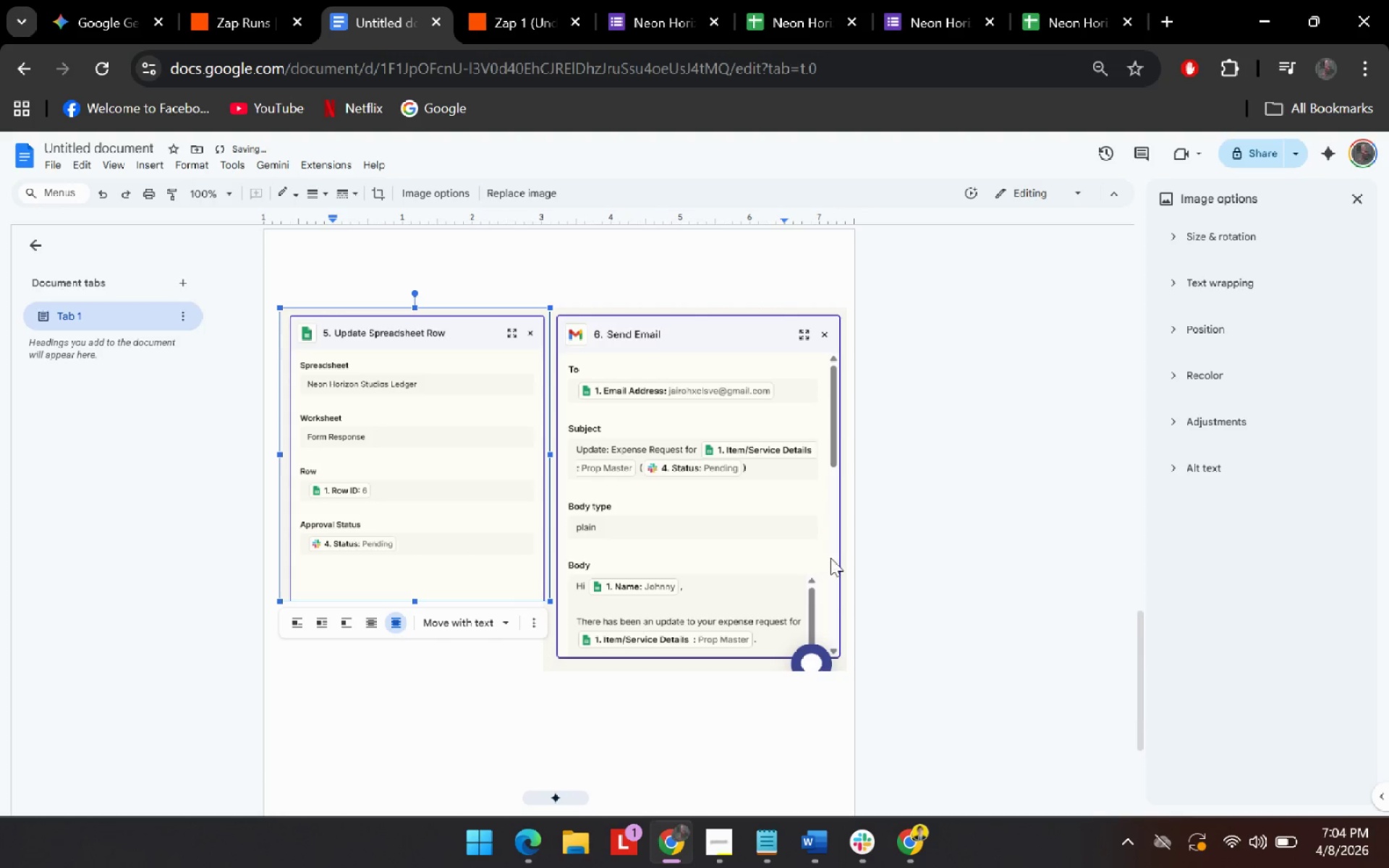 
left_click([741, 462])
 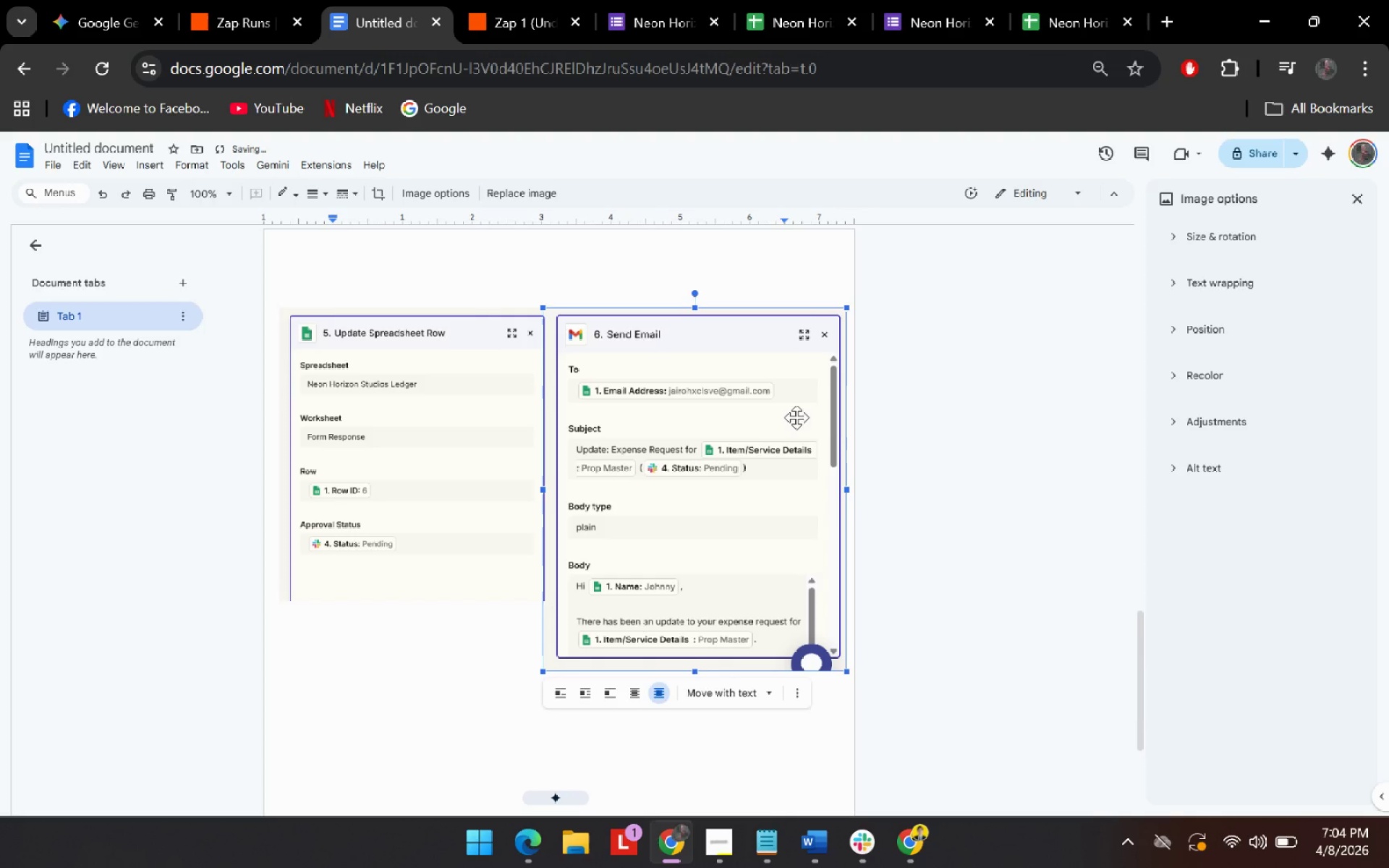 
left_click_drag(start_coordinate=[738, 631], to_coordinate=[739, 624])
 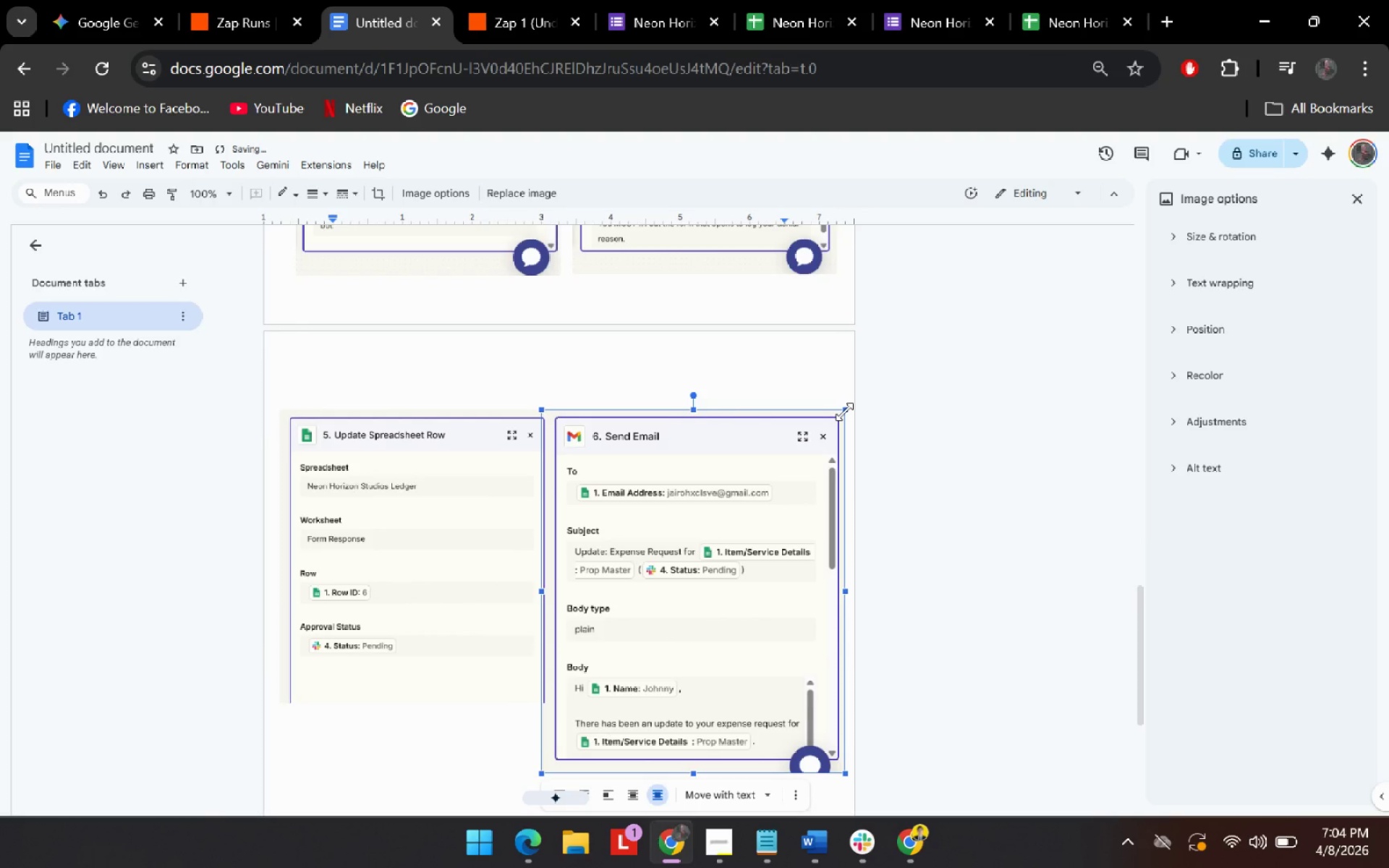 
scroll: coordinate [758, 586], scroll_direction: up, amount: 2.0
 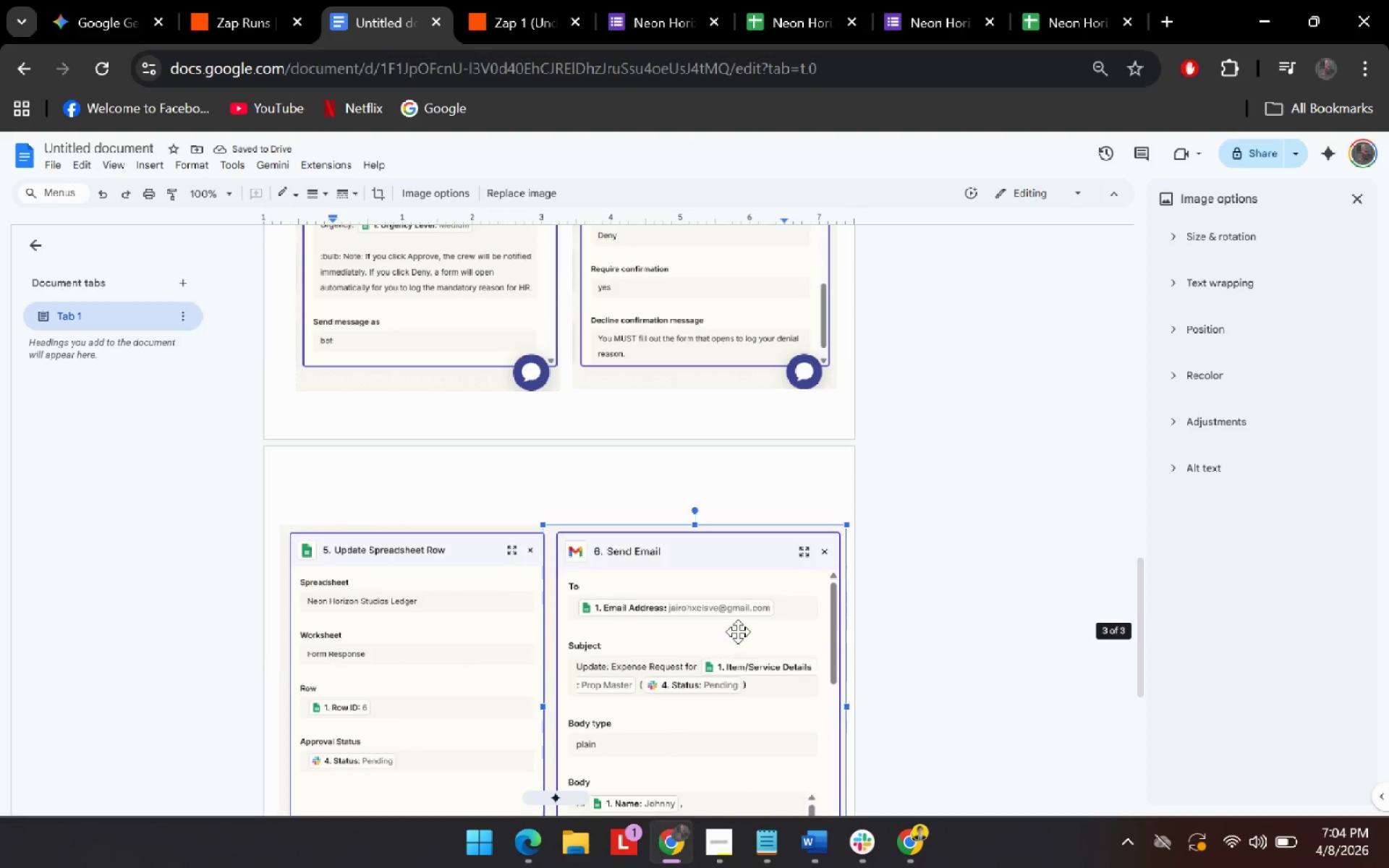 
left_click_drag(start_coordinate=[844, 412], to_coordinate=[819, 435])
 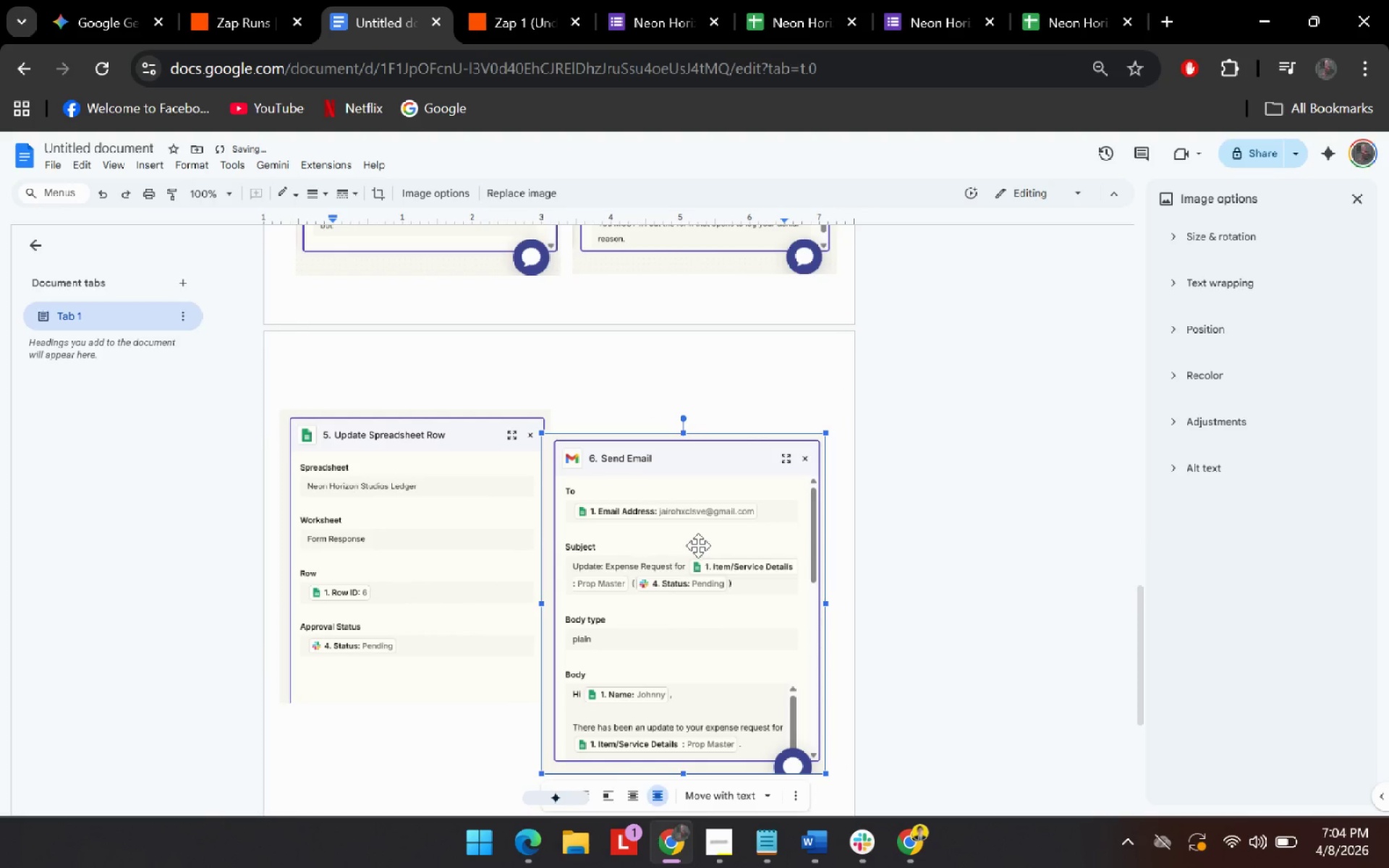 
left_click_drag(start_coordinate=[701, 545], to_coordinate=[722, 519])
 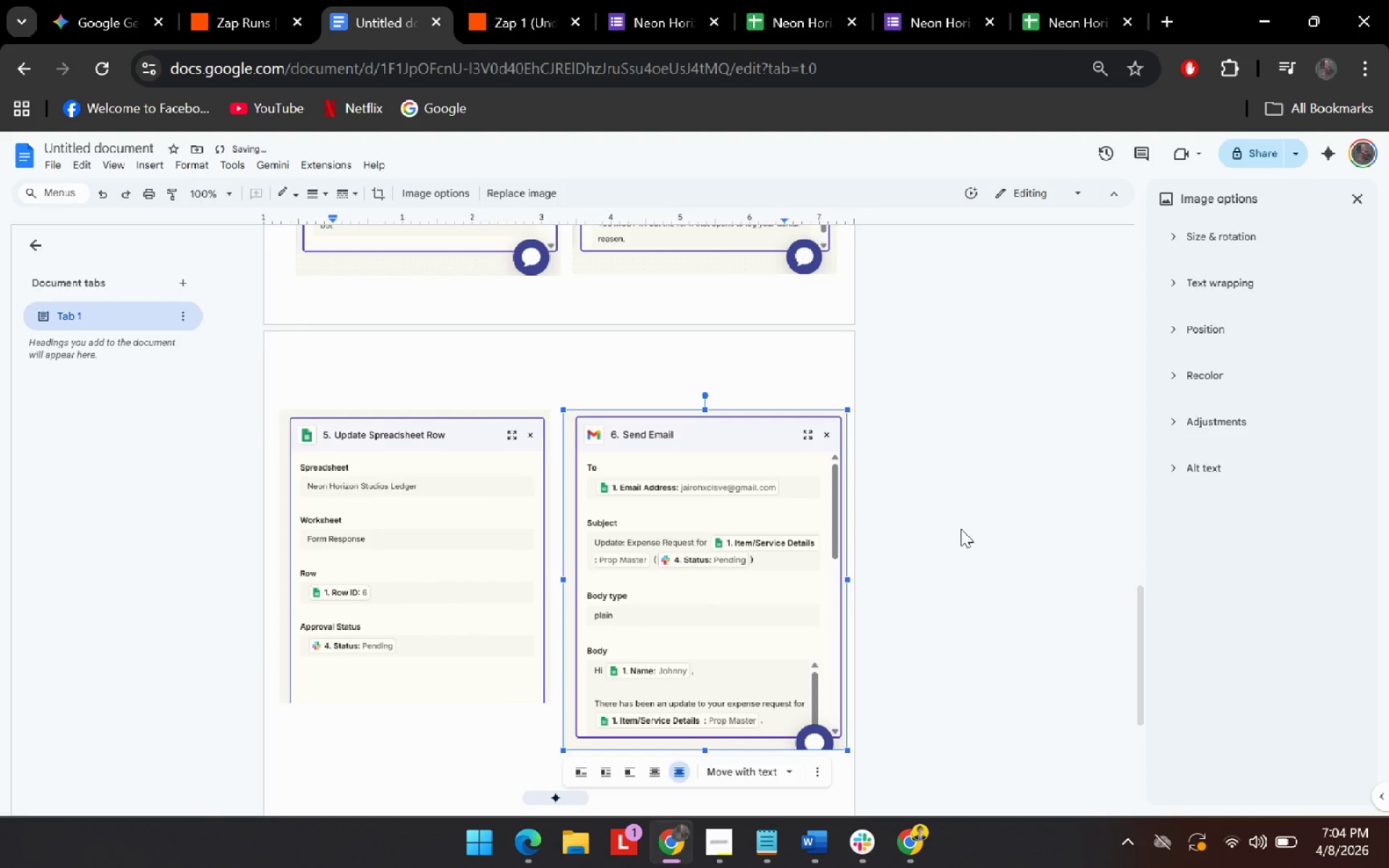 
left_click([961, 529])
 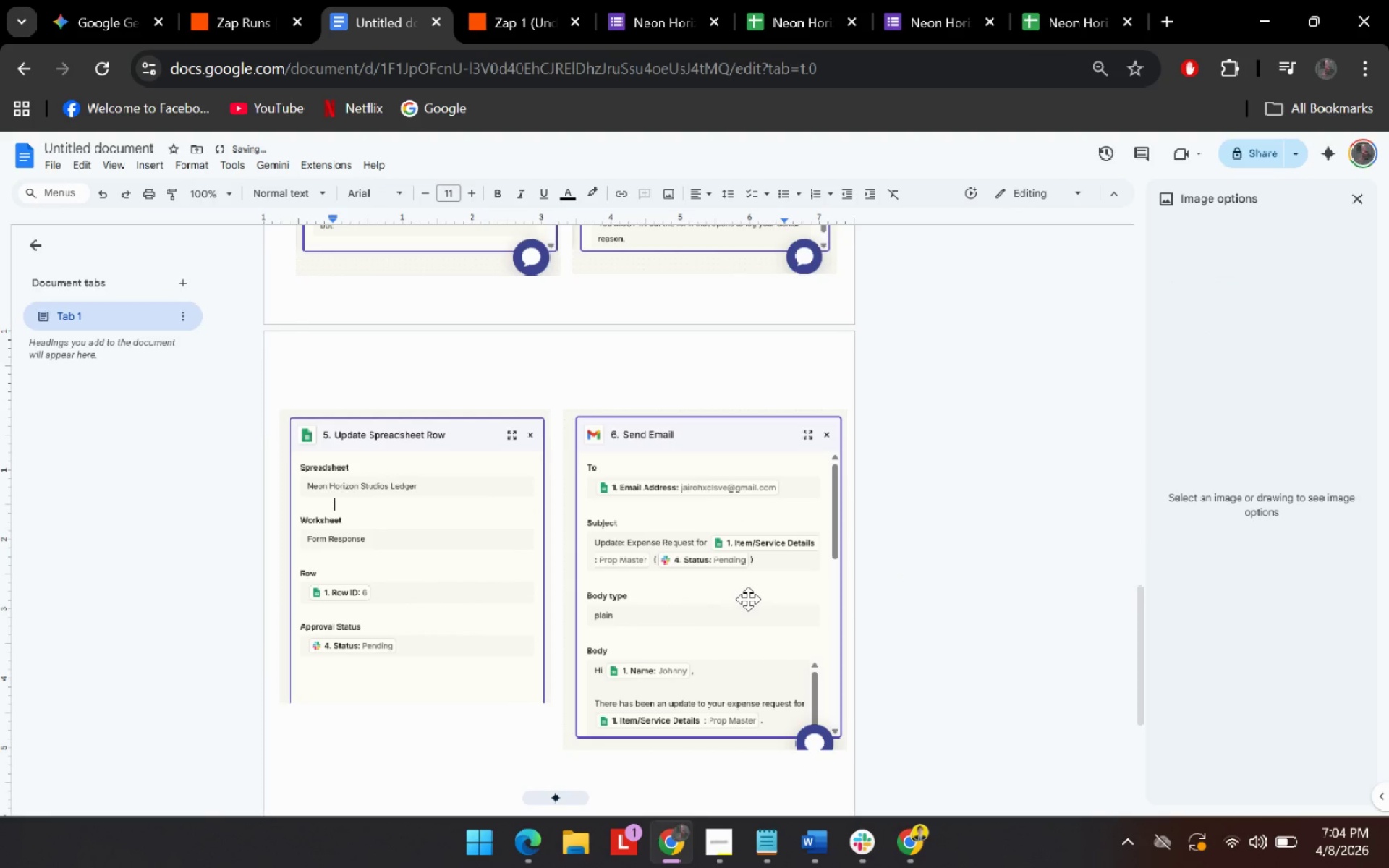 
scroll: coordinate [757, 599], scroll_direction: down, amount: 3.0
 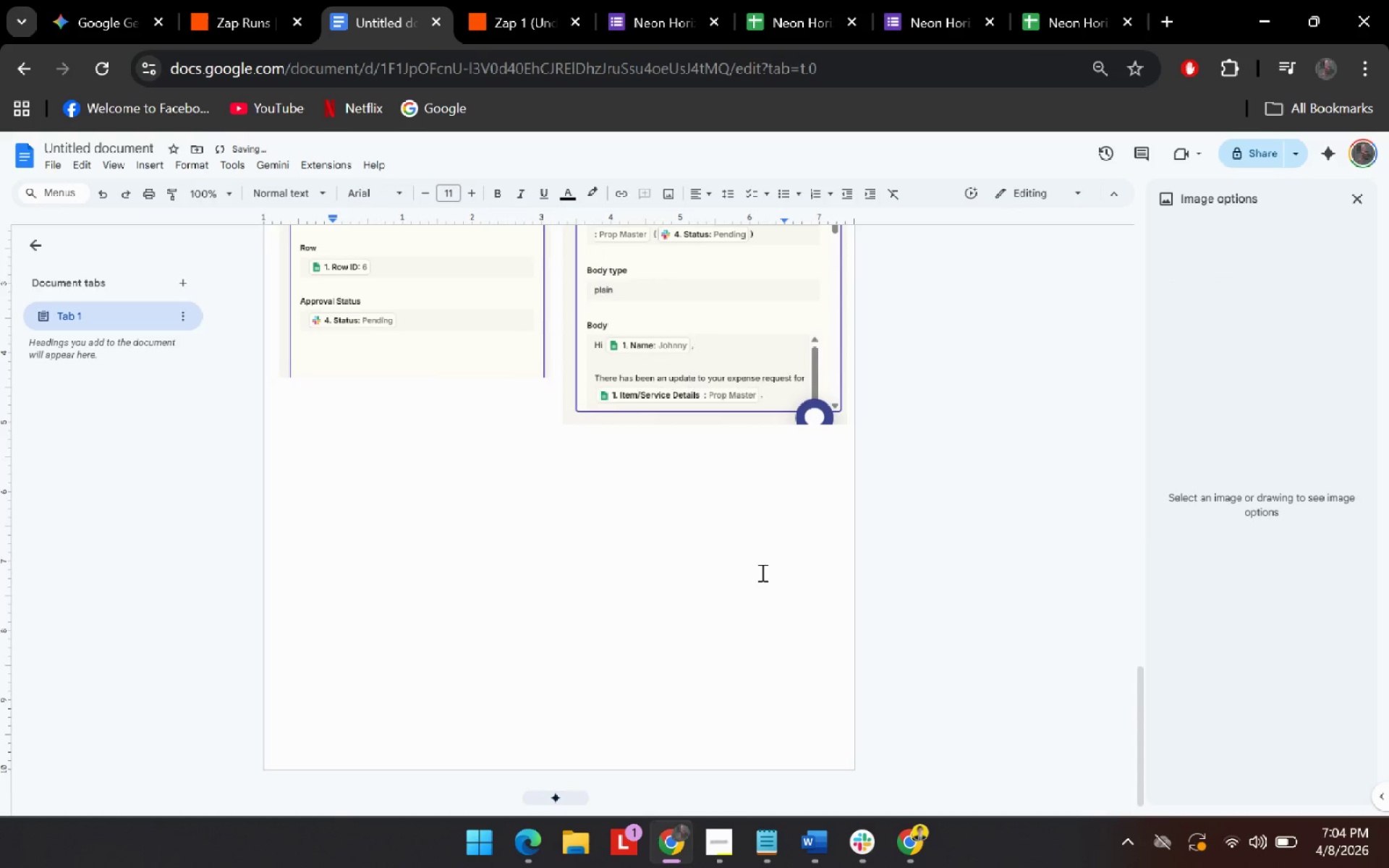 
scroll: coordinate [761, 572], scroll_direction: up, amount: 2.0
 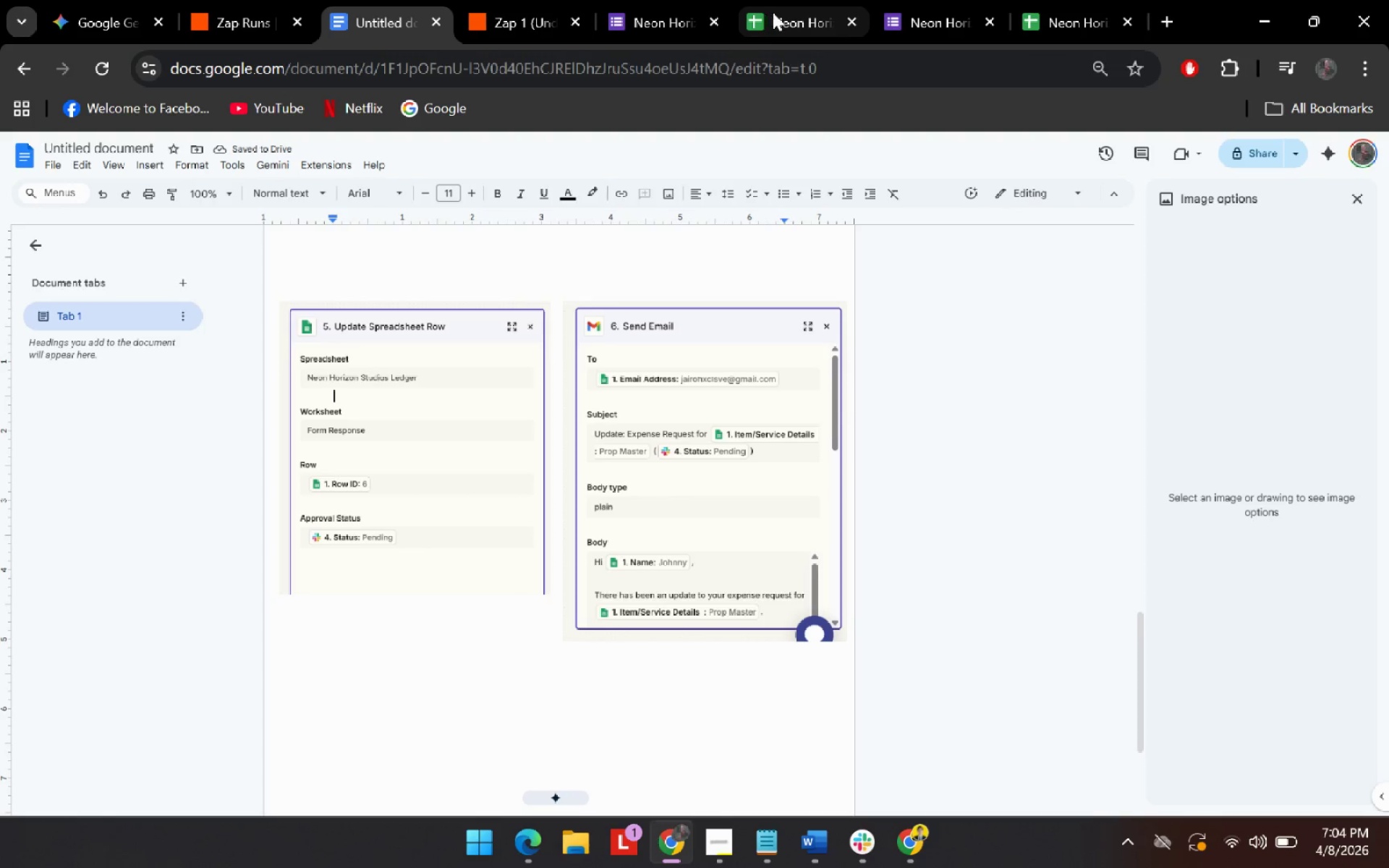 
left_click([535, 8])
 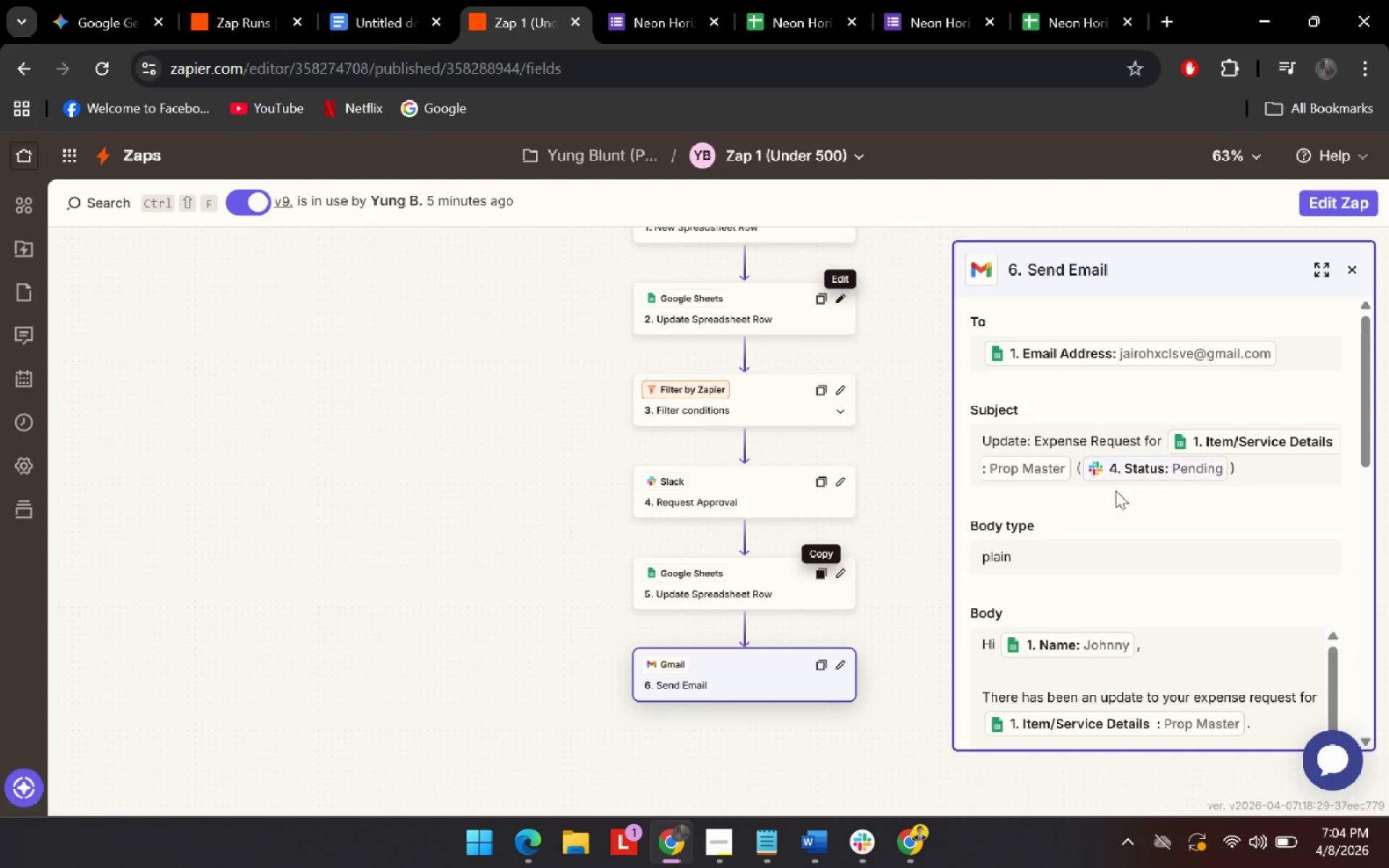 
scroll: coordinate [1110, 503], scroll_direction: down, amount: 5.0
 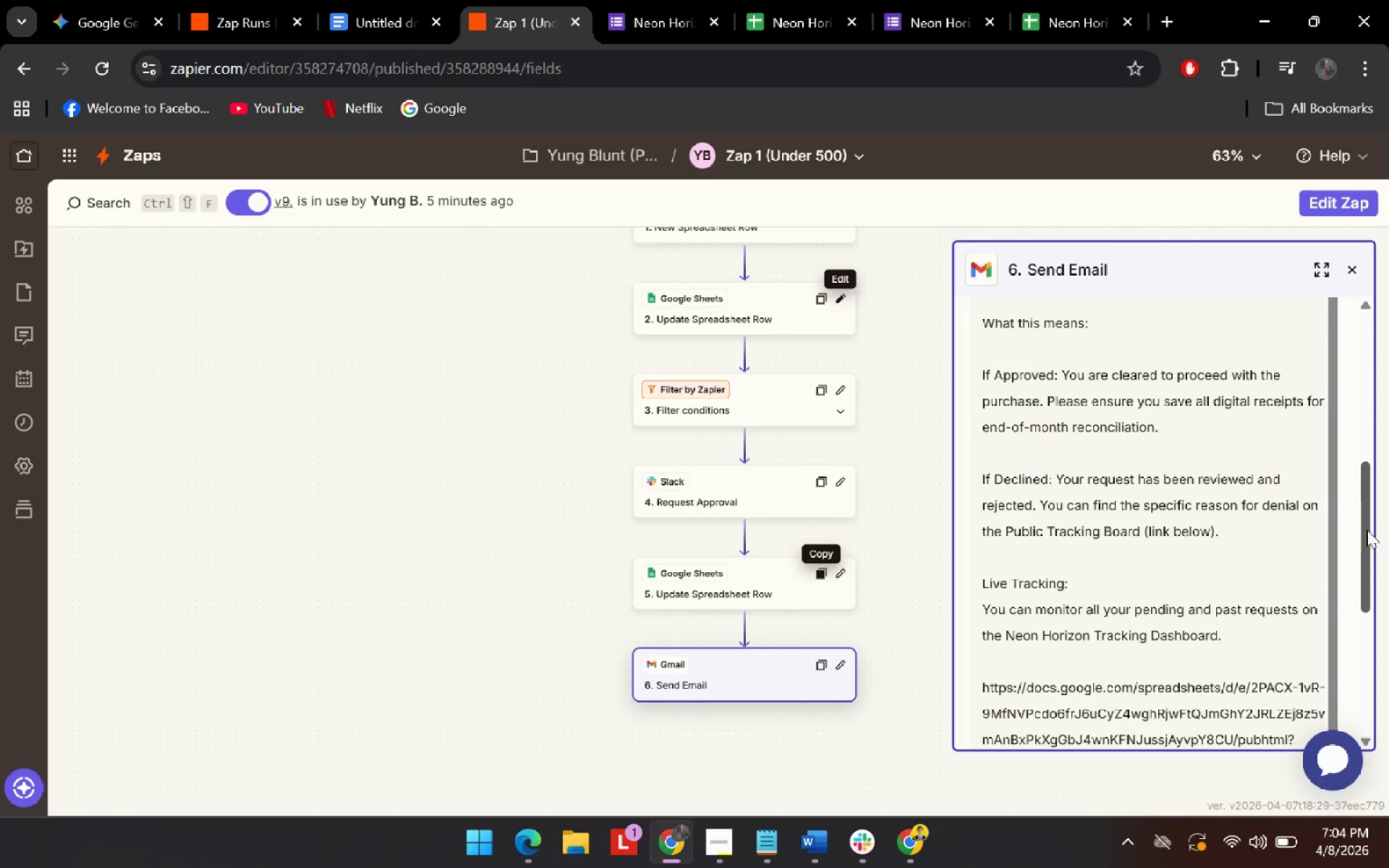 
left_click_drag(start_coordinate=[1367, 529], to_coordinate=[1343, 644])
 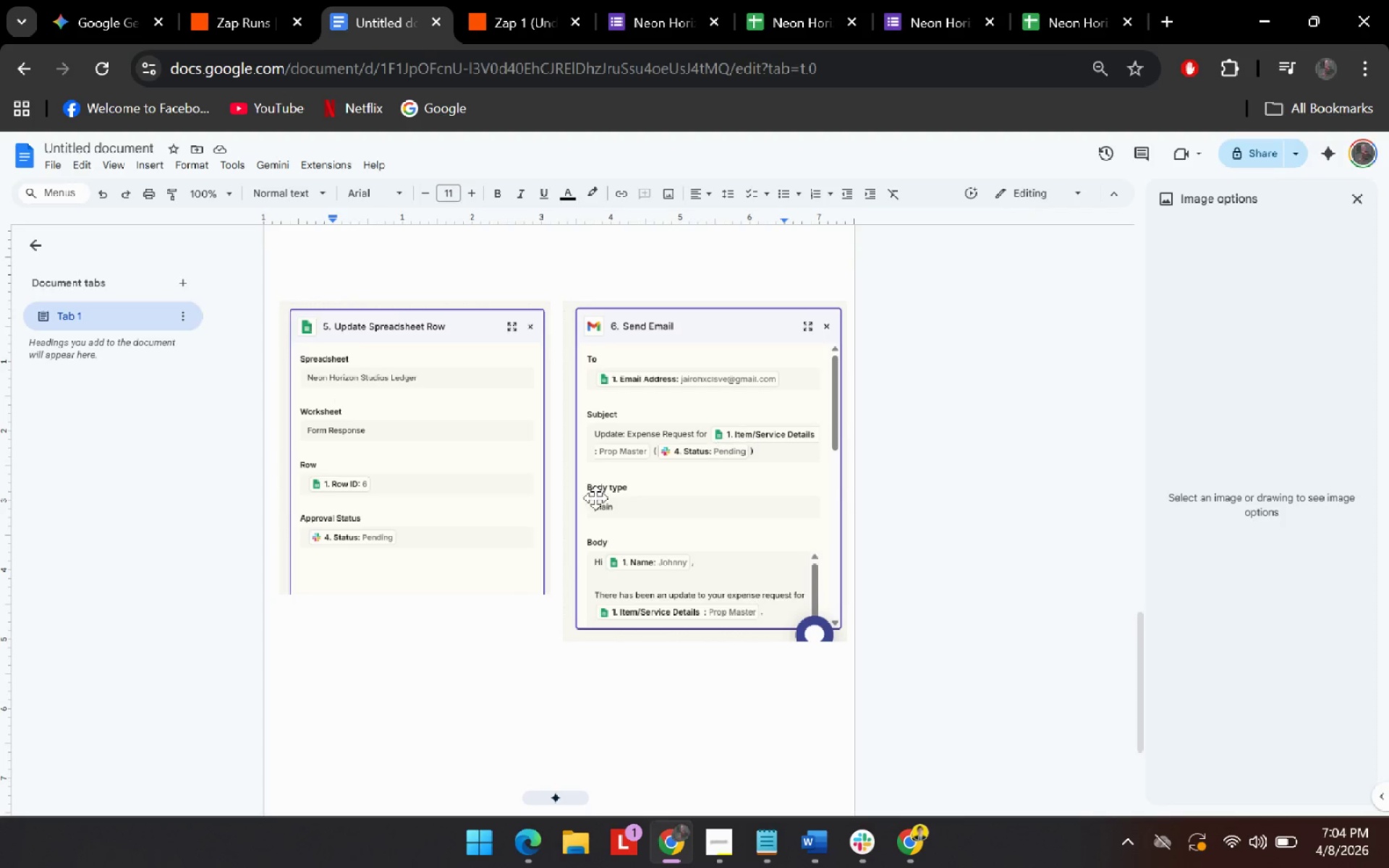 
left_click_drag(start_coordinate=[744, 423], to_coordinate=[729, 689])
 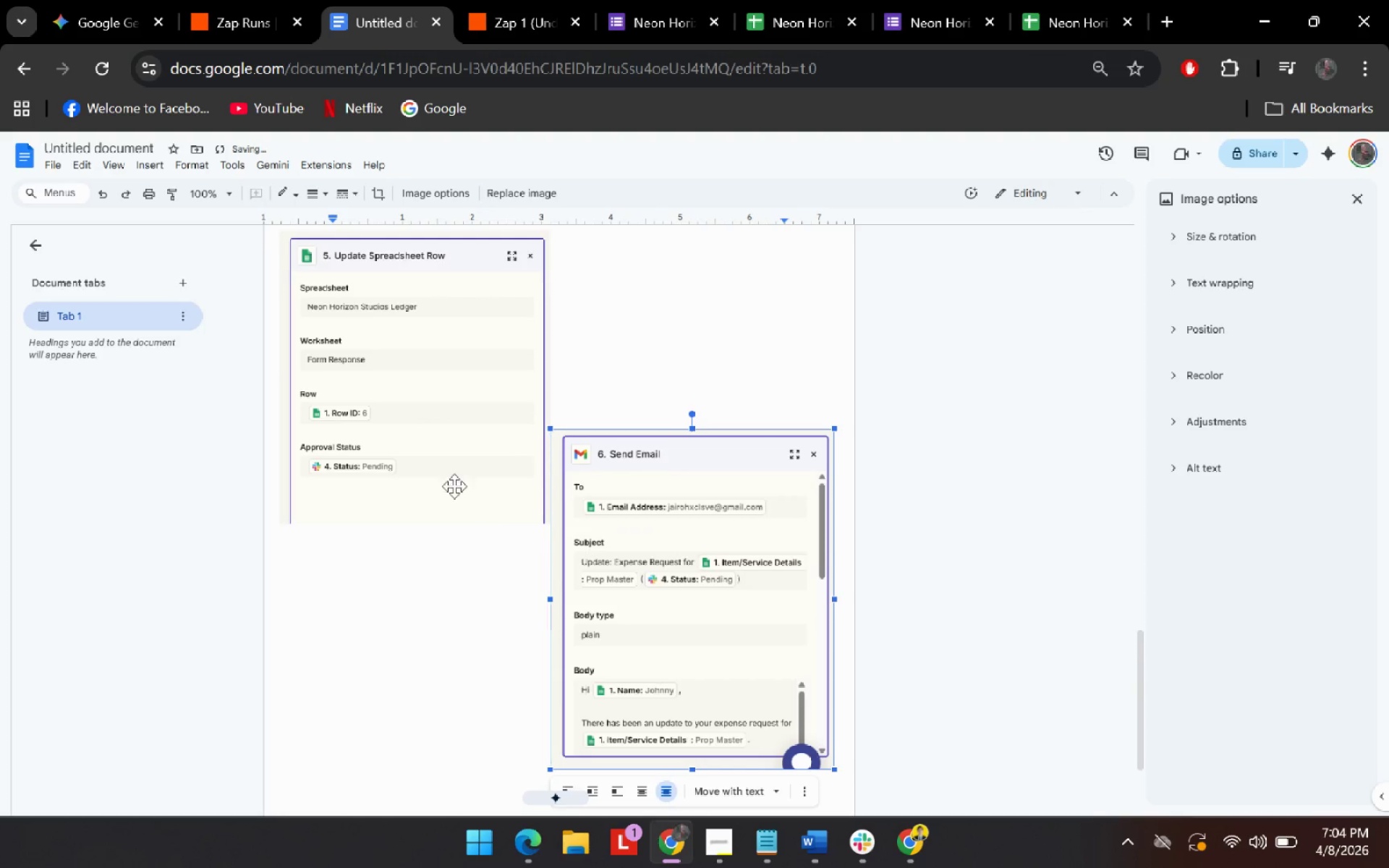 
scroll: coordinate [494, 506], scroll_direction: down, amount: 3.0
 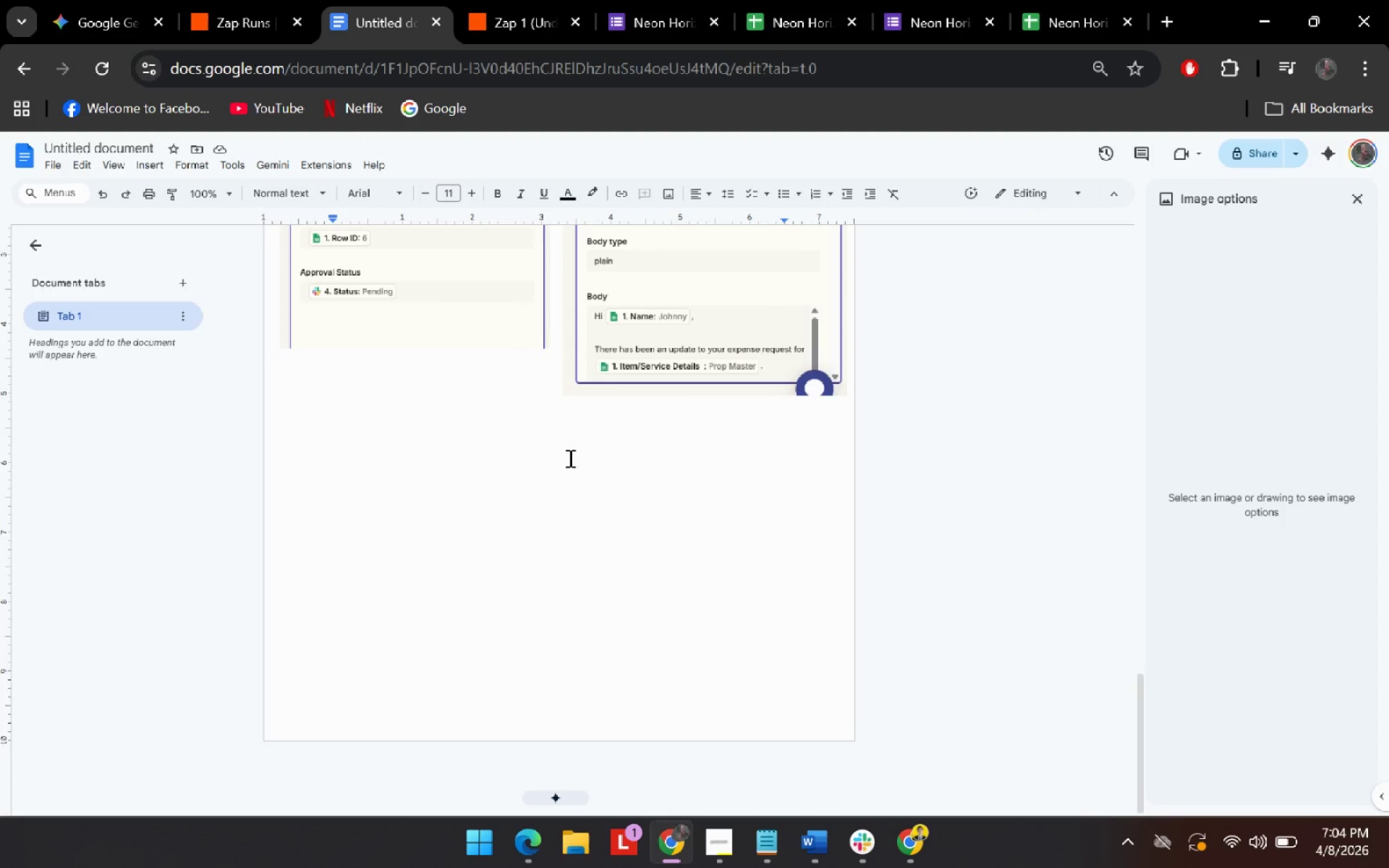 
scroll: coordinate [607, 458], scroll_direction: up, amount: 1.0
 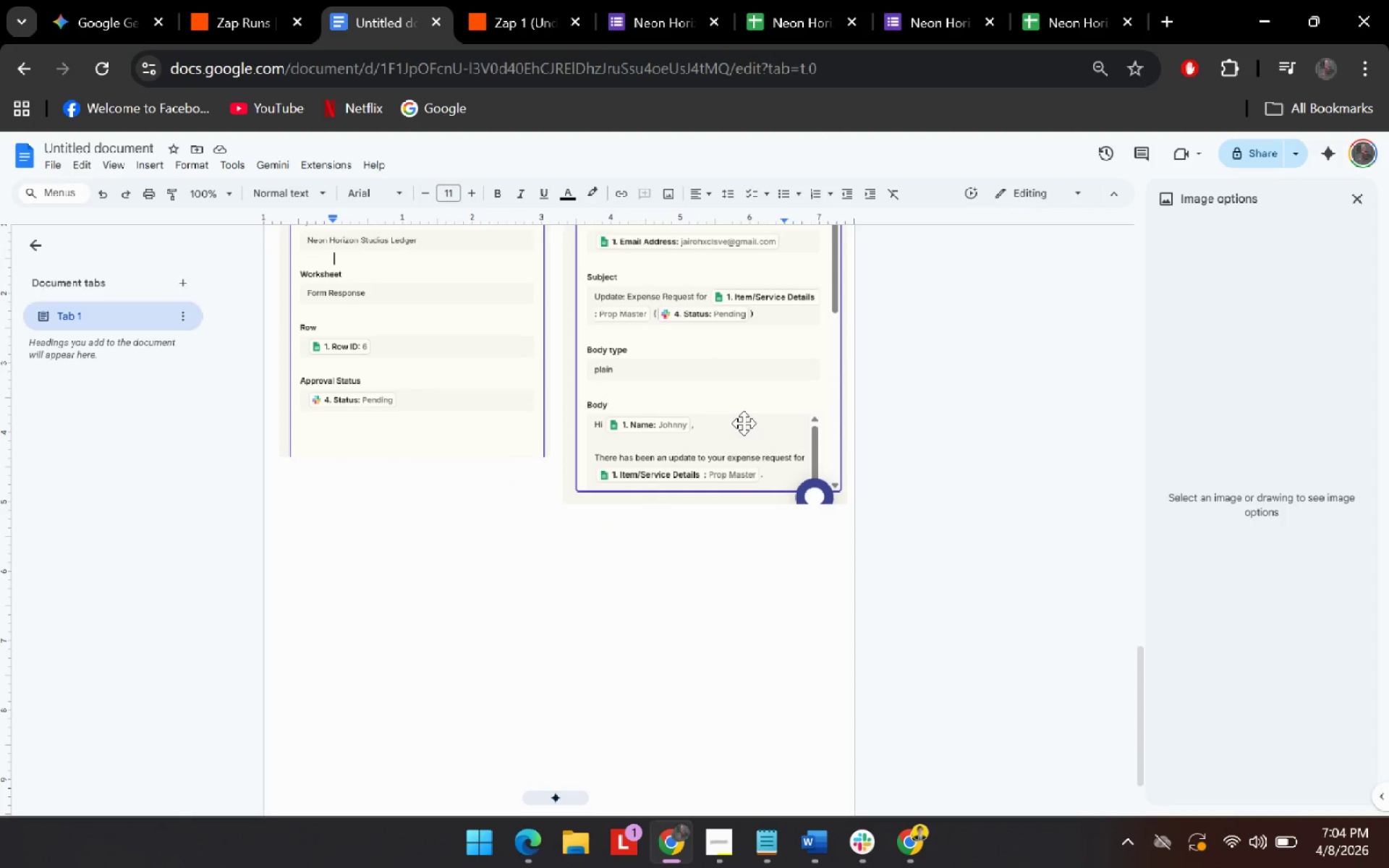 
left_click_drag(start_coordinate=[452, 475], to_coordinate=[450, 583])
 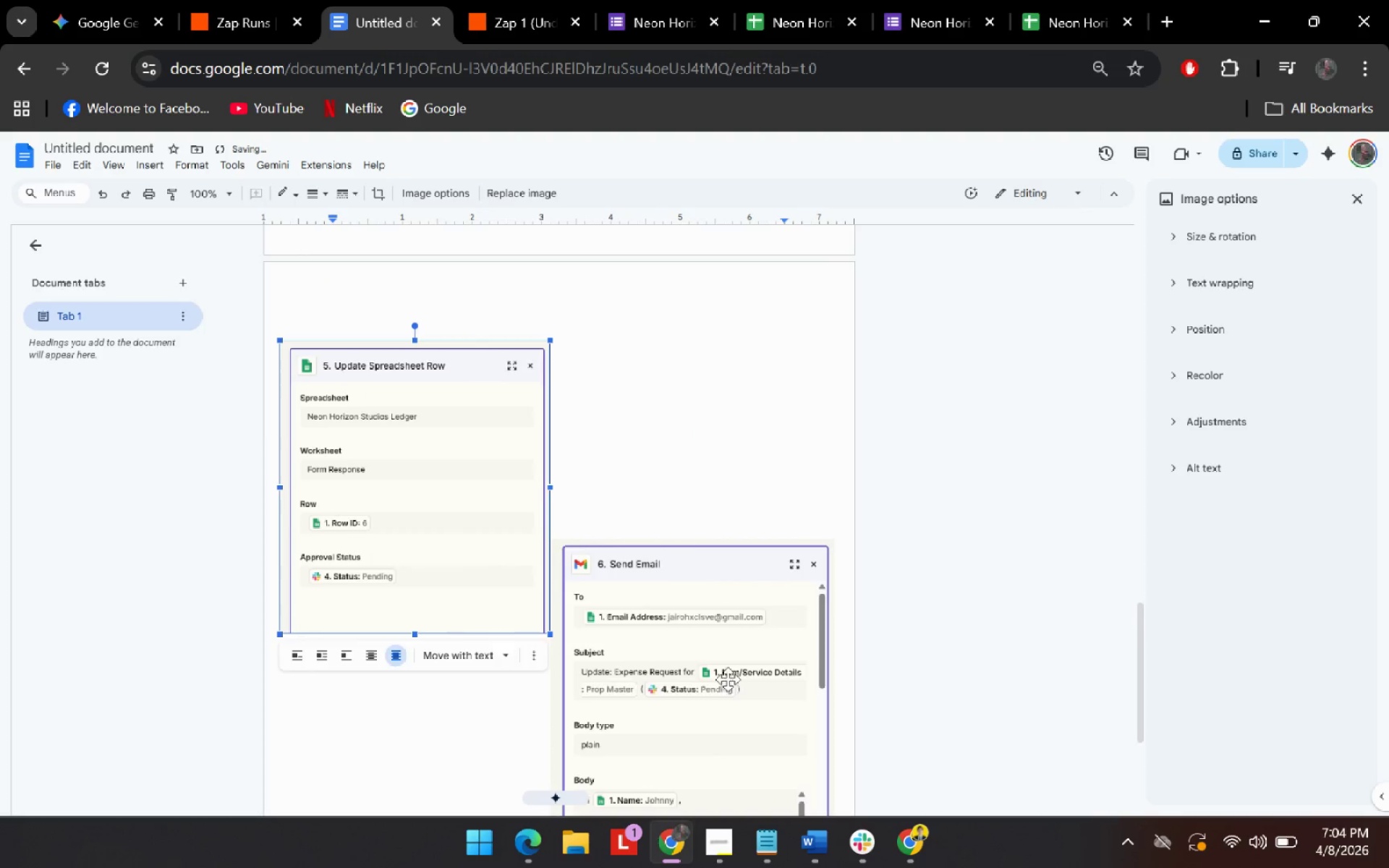 
left_click_drag(start_coordinate=[728, 674], to_coordinate=[739, 520])
 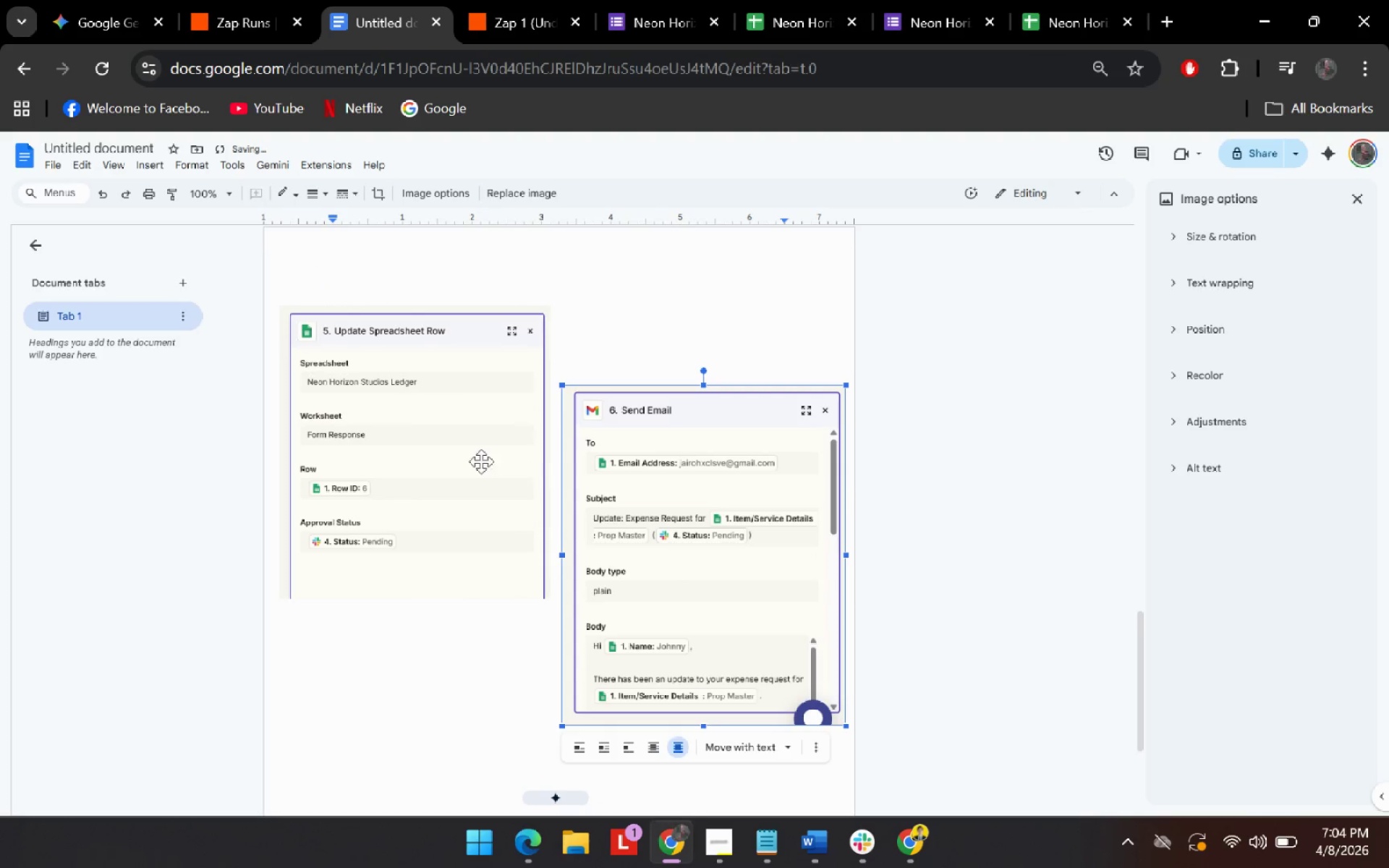 
left_click_drag(start_coordinate=[464, 480], to_coordinate=[467, 556])
 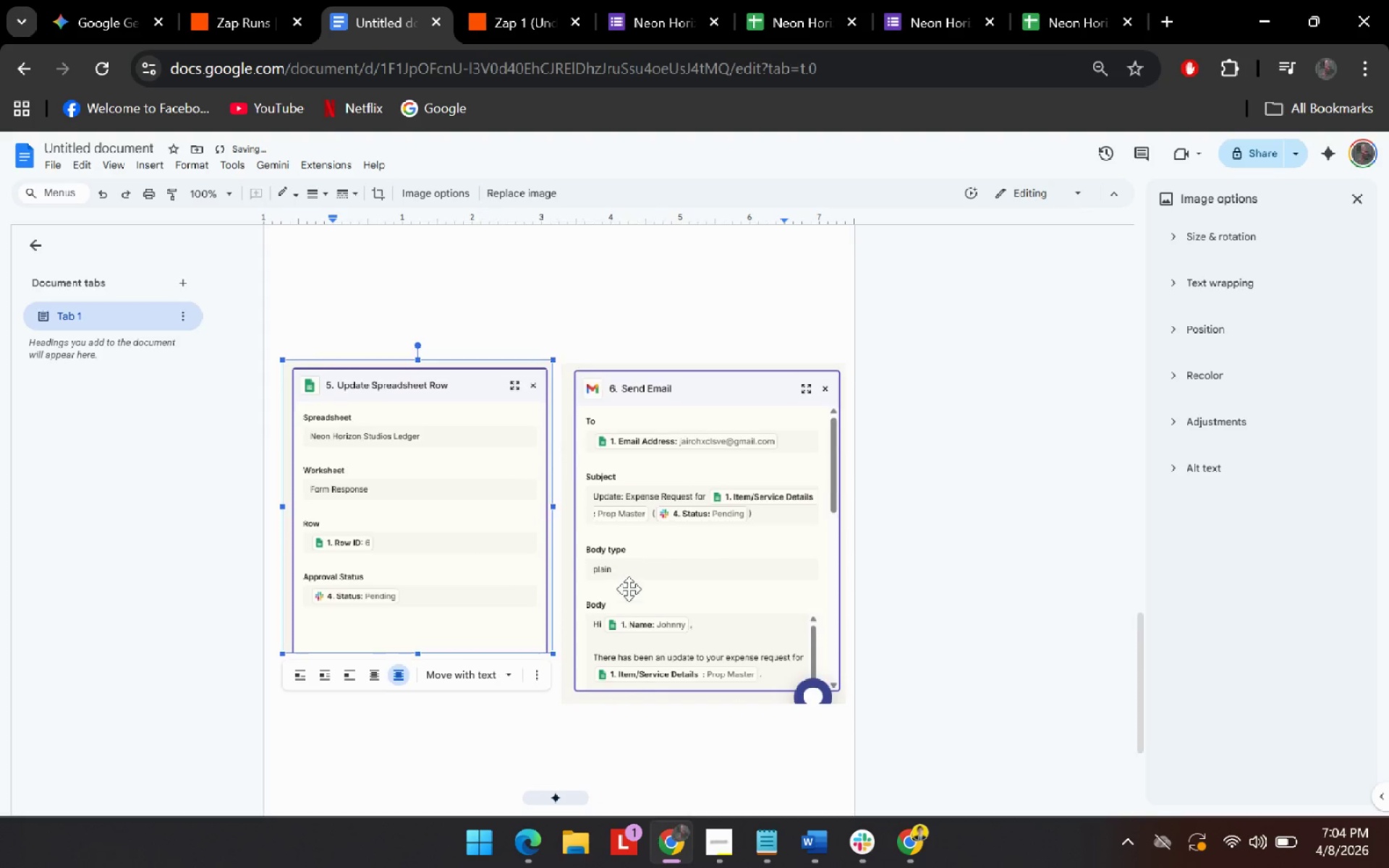 
left_click([687, 546])
 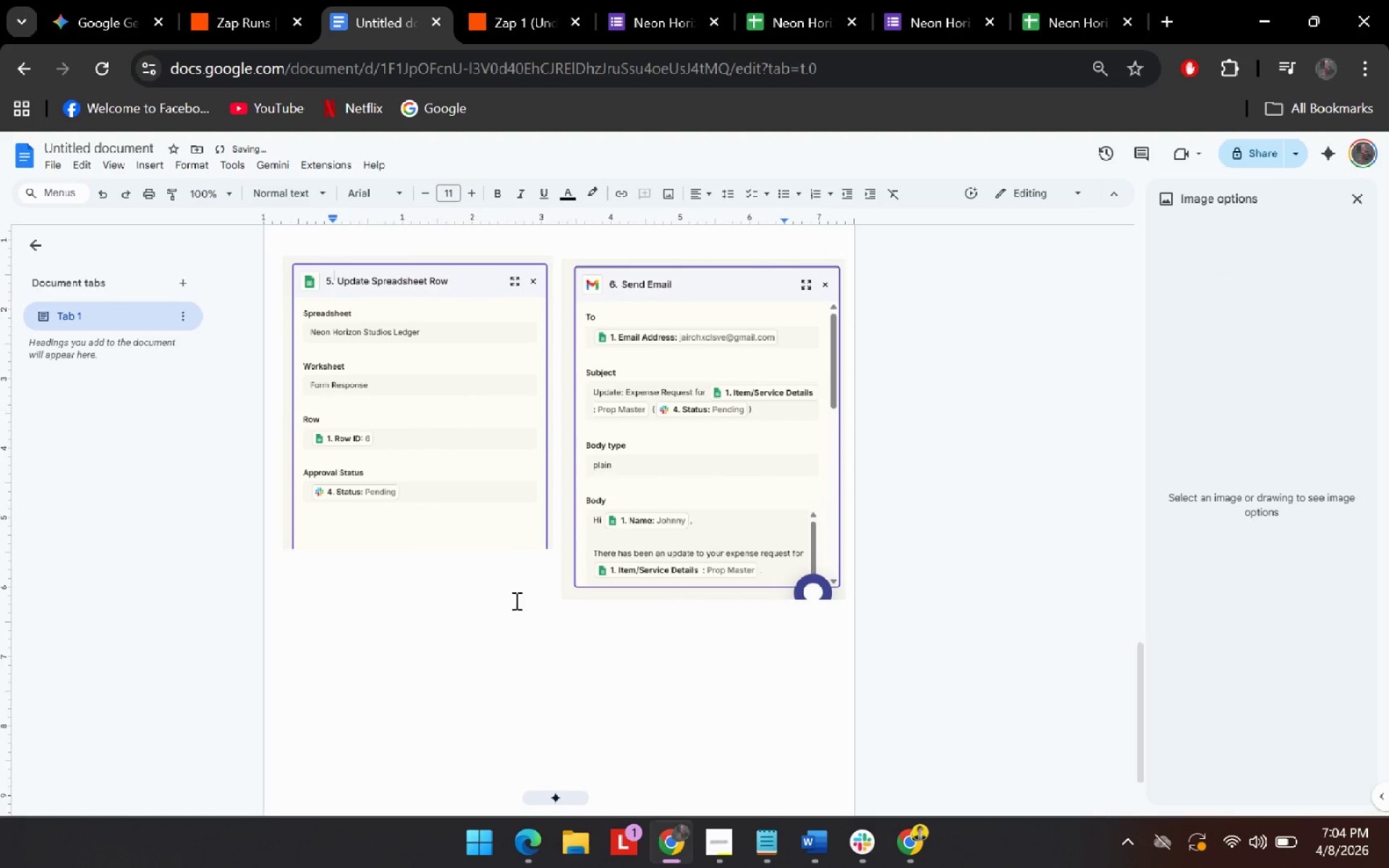 
scroll: coordinate [626, 588], scroll_direction: down, amount: 3.0
 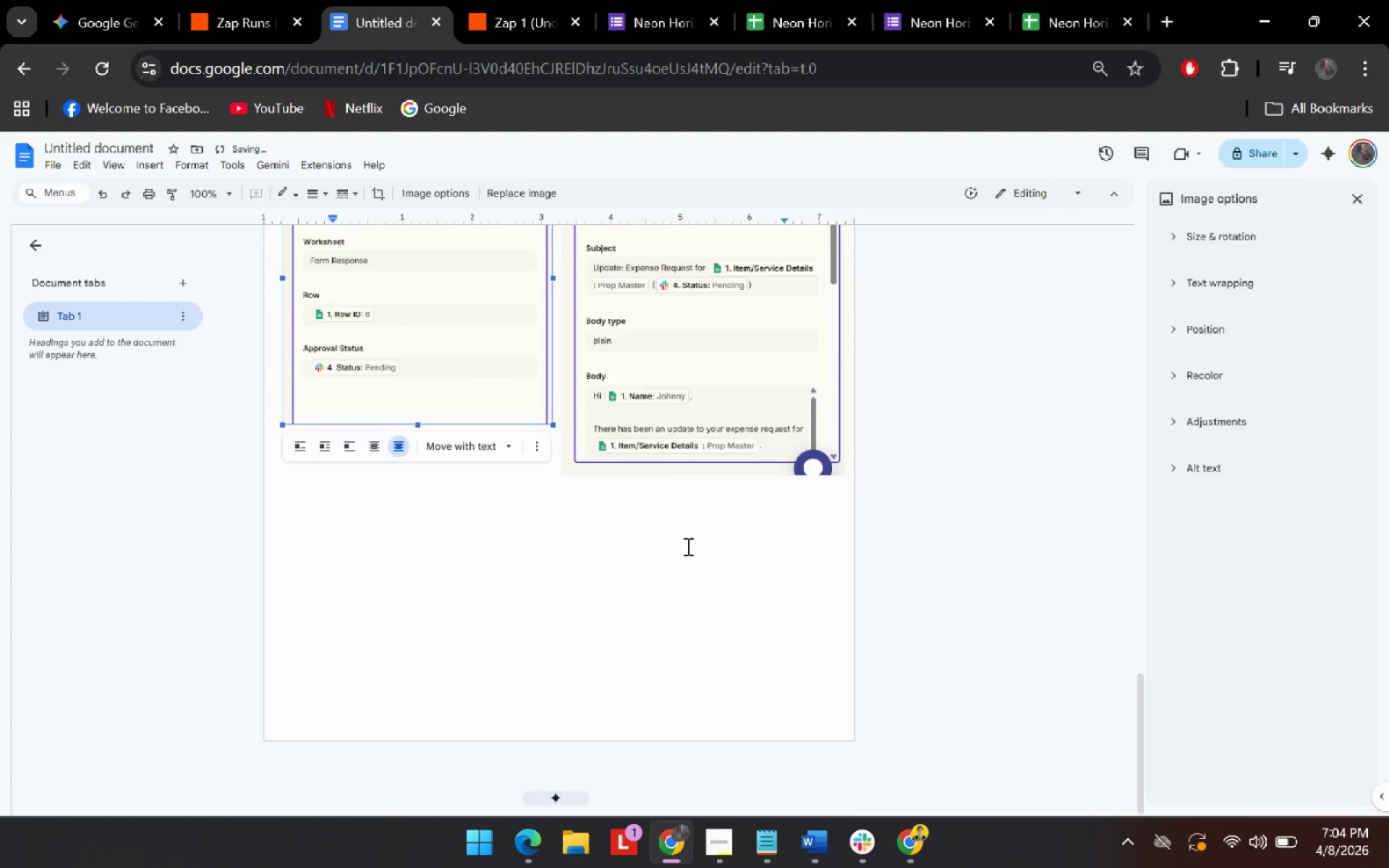 
left_click([438, 610])
 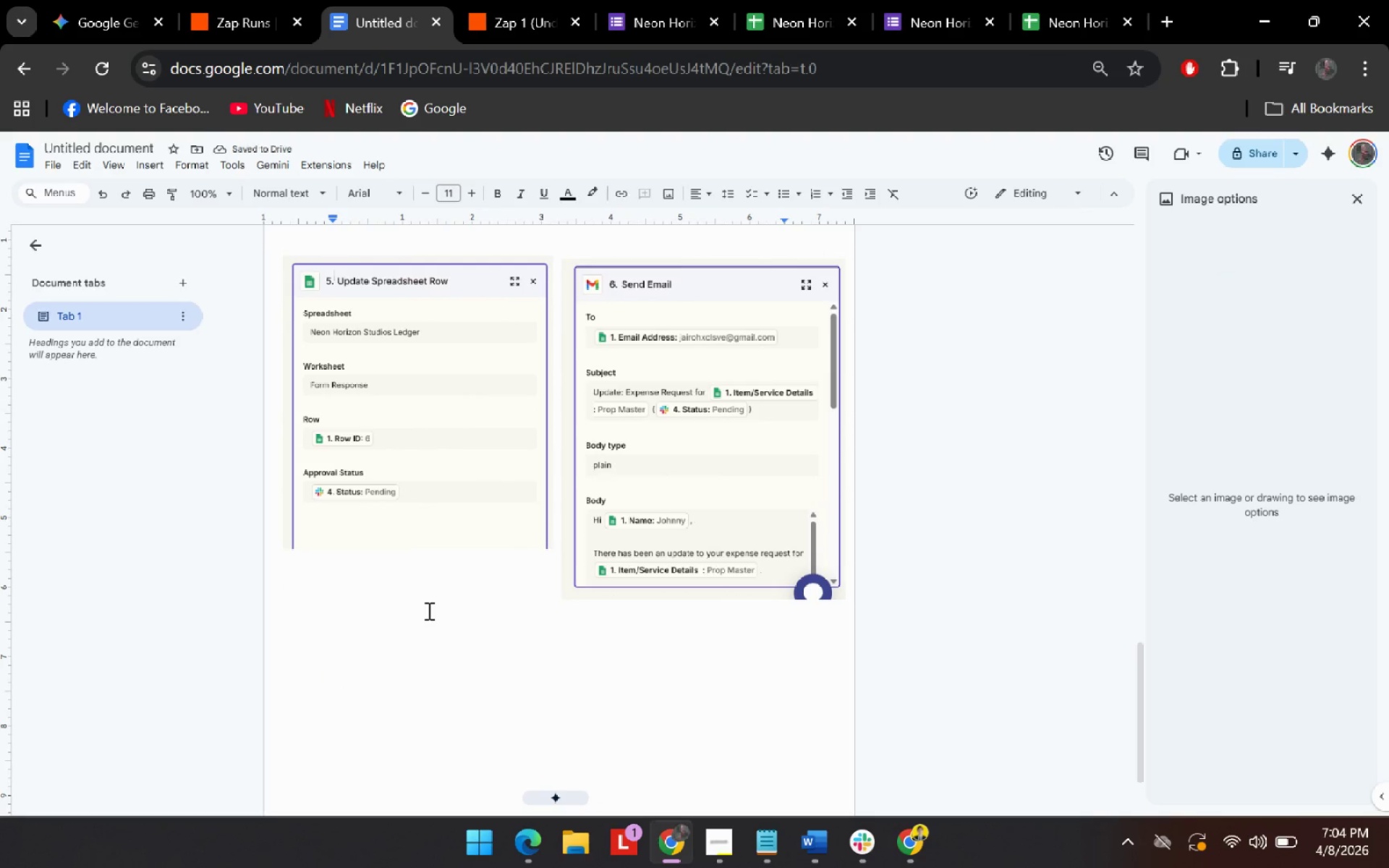 
key(Enter)
 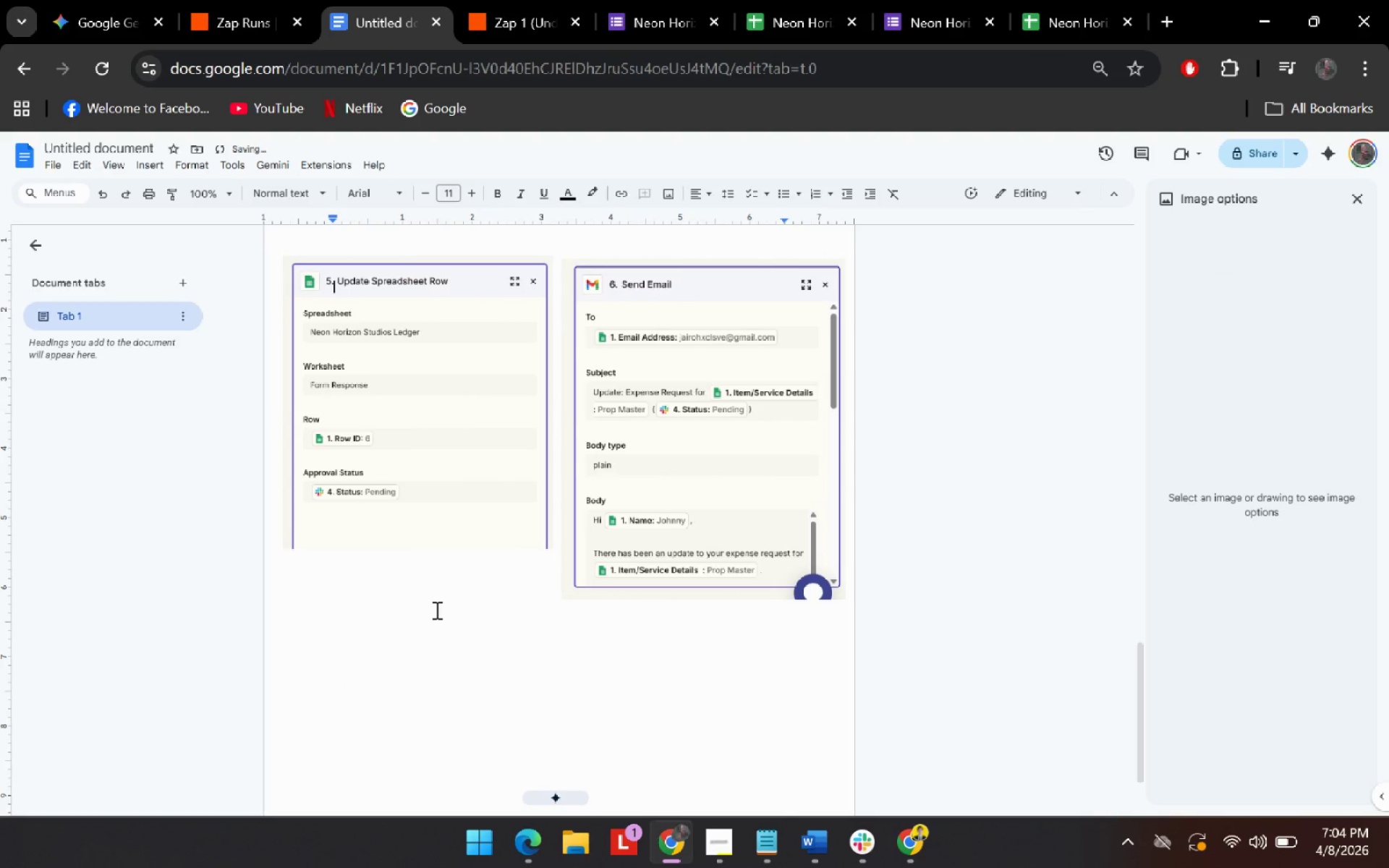 
key(Enter)
 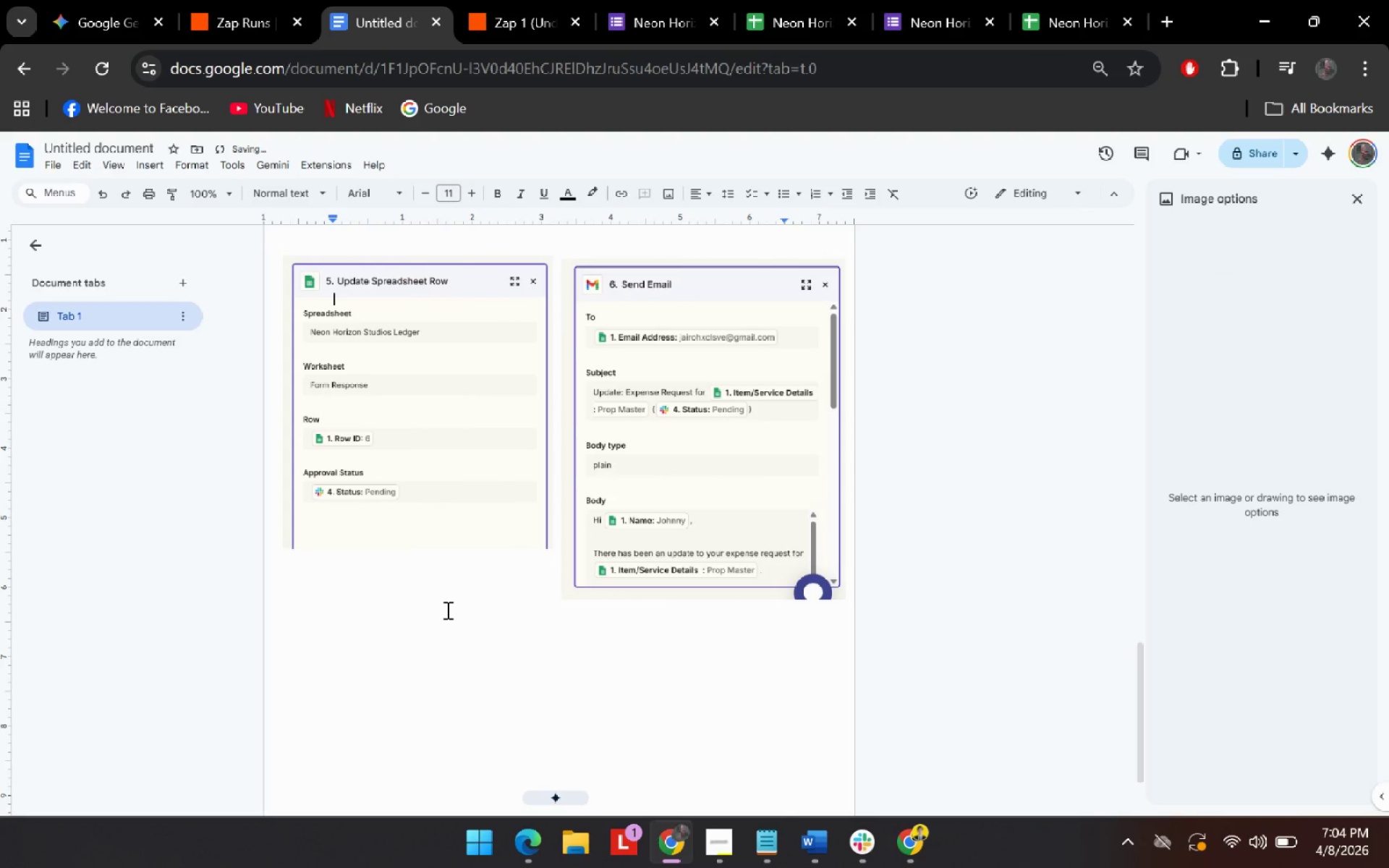 
hold_key(key=Enter, duration=1.45)
 